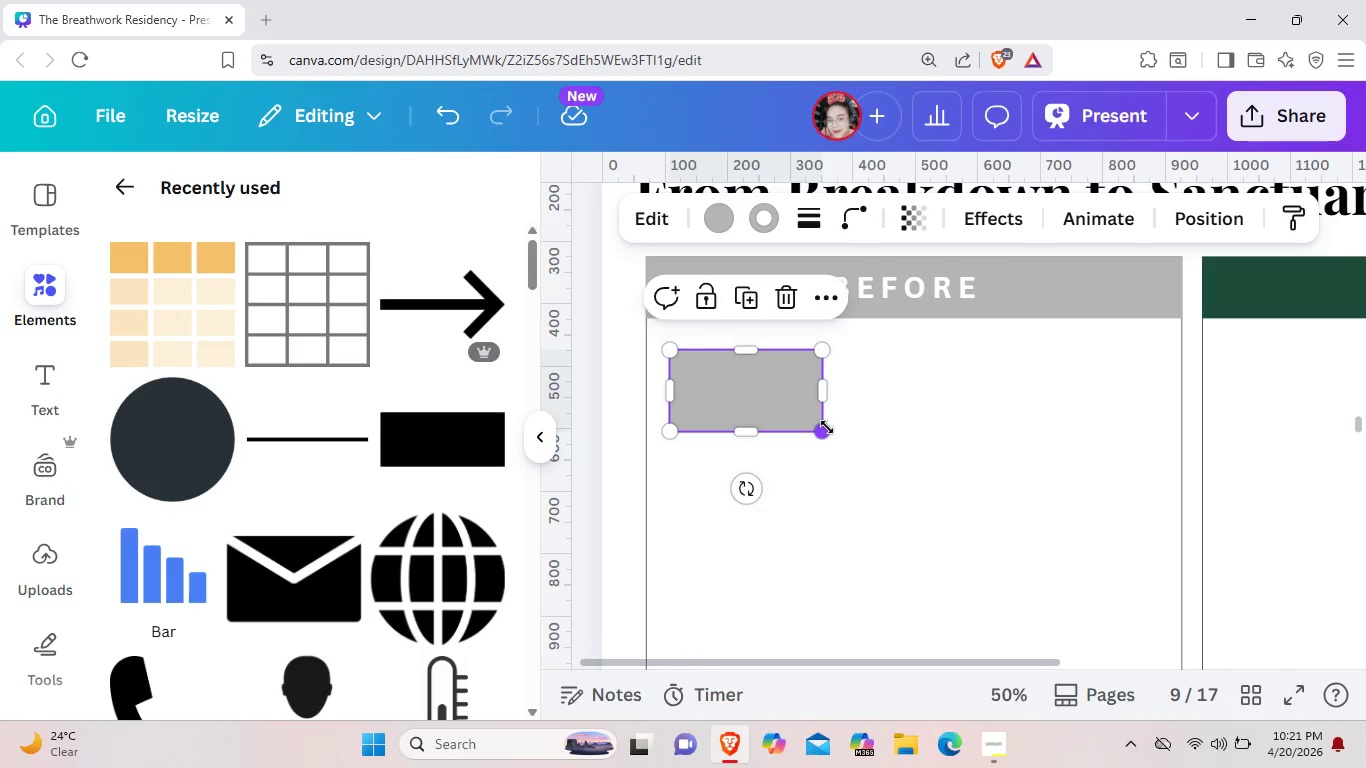 
left_click_drag(start_coordinate=[827, 427], to_coordinate=[807, 407])
 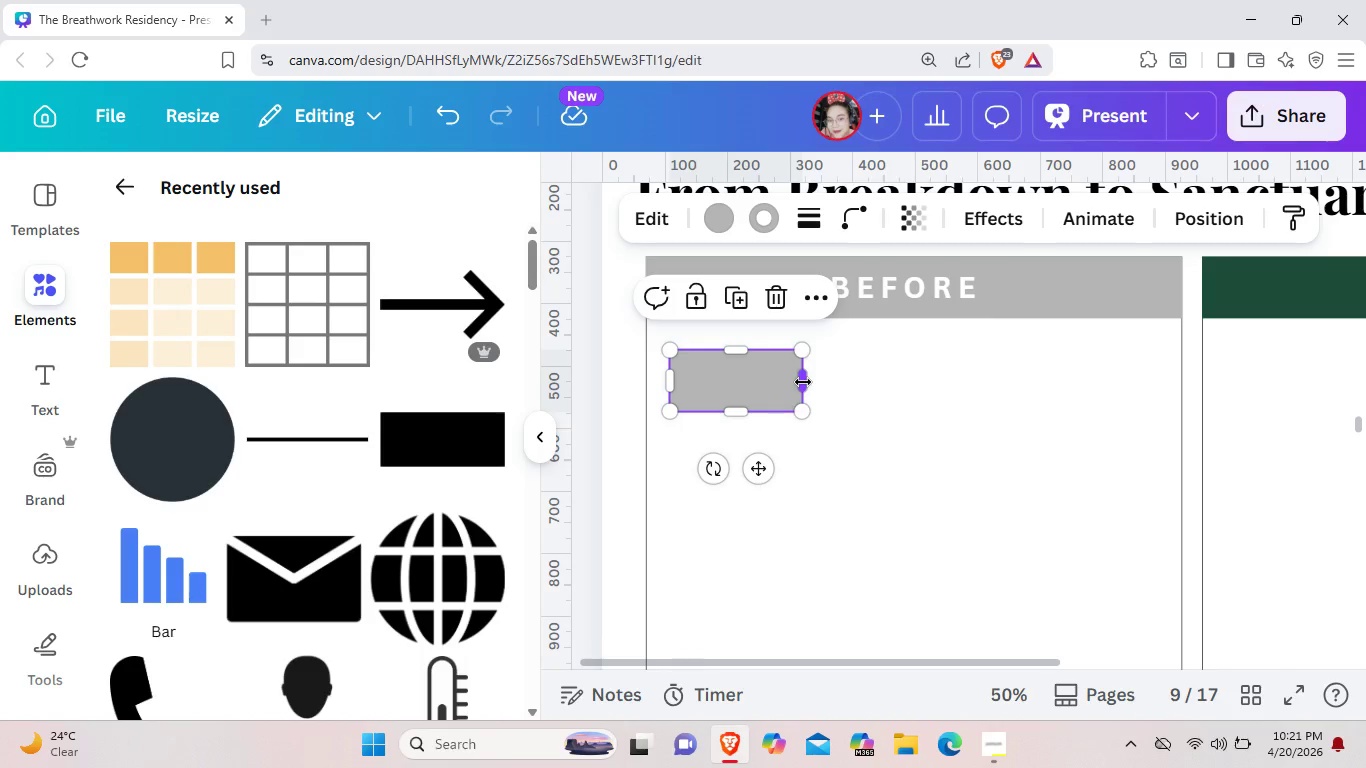 
left_click_drag(start_coordinate=[803, 382], to_coordinate=[791, 380])
 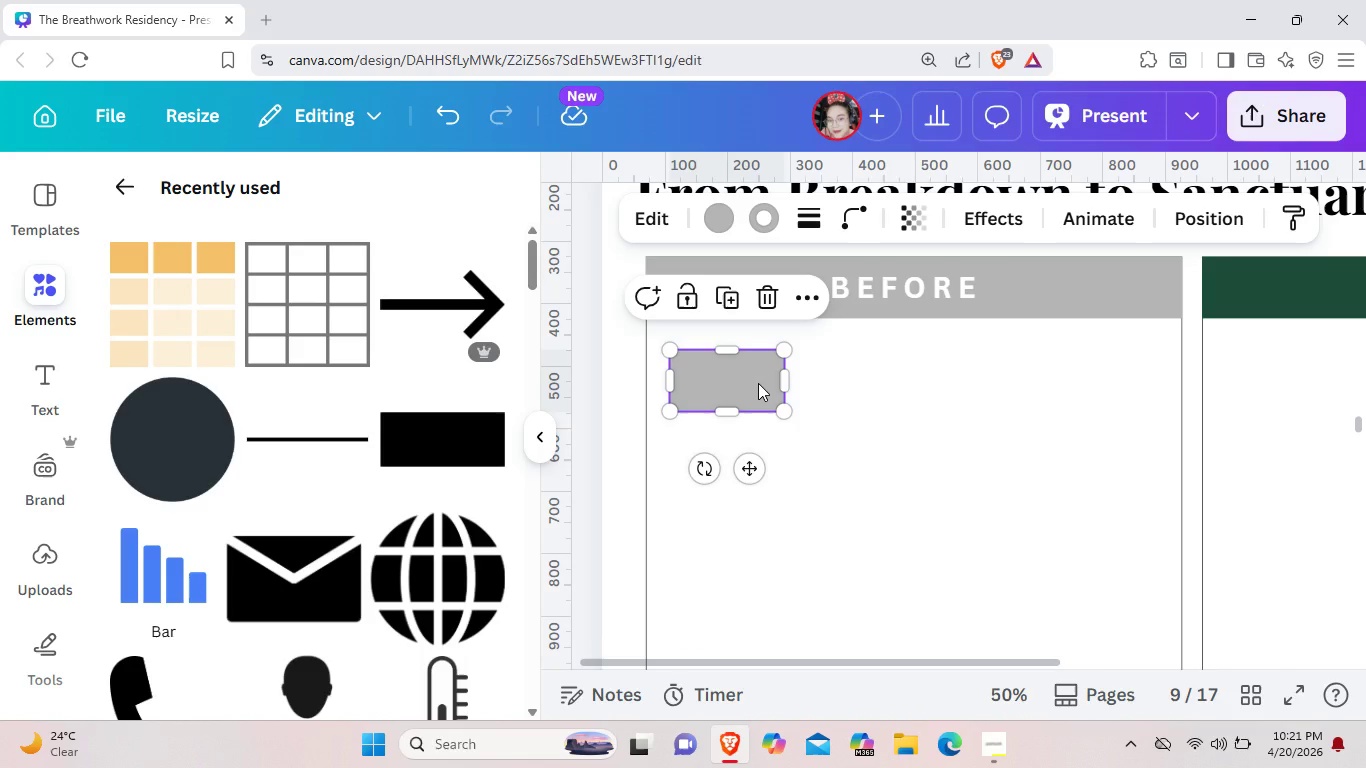 
left_click_drag(start_coordinate=[758, 383], to_coordinate=[764, 381])
 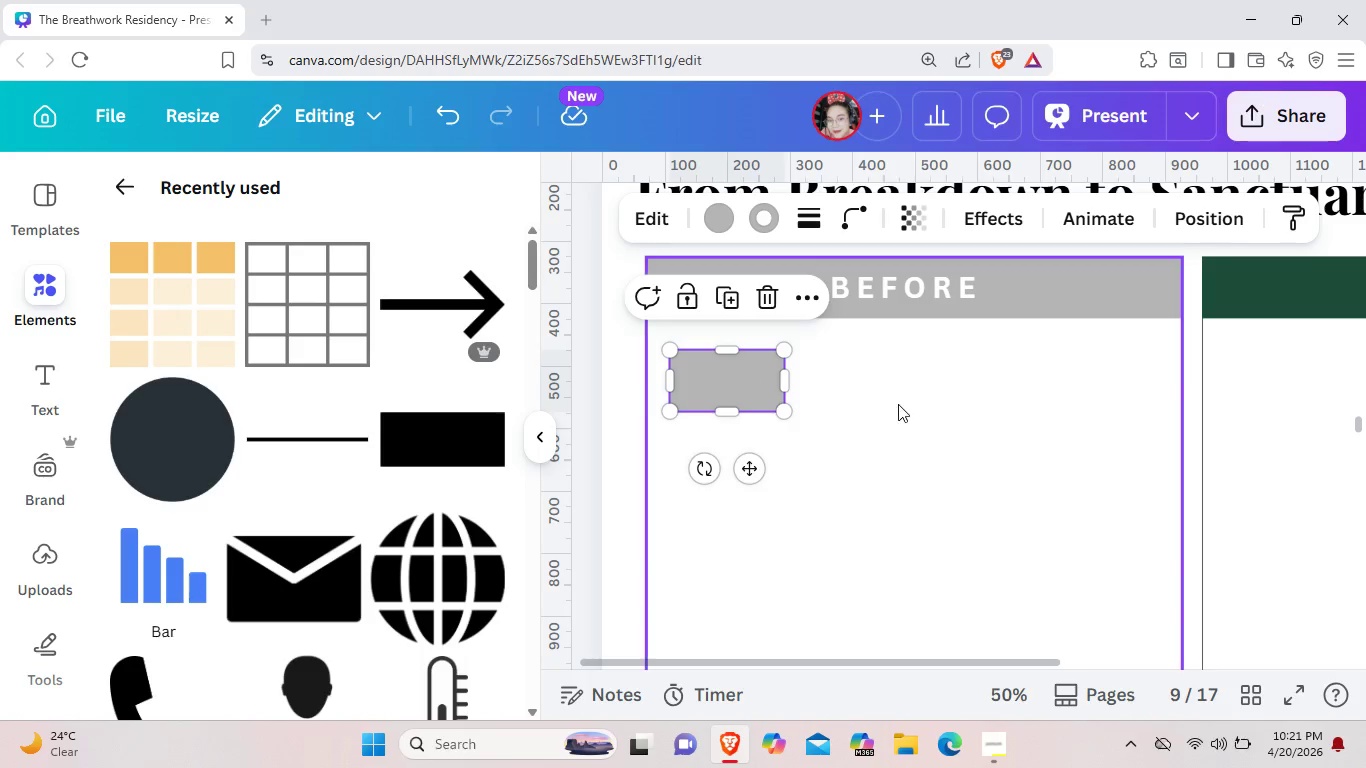 
key(Control+C)
 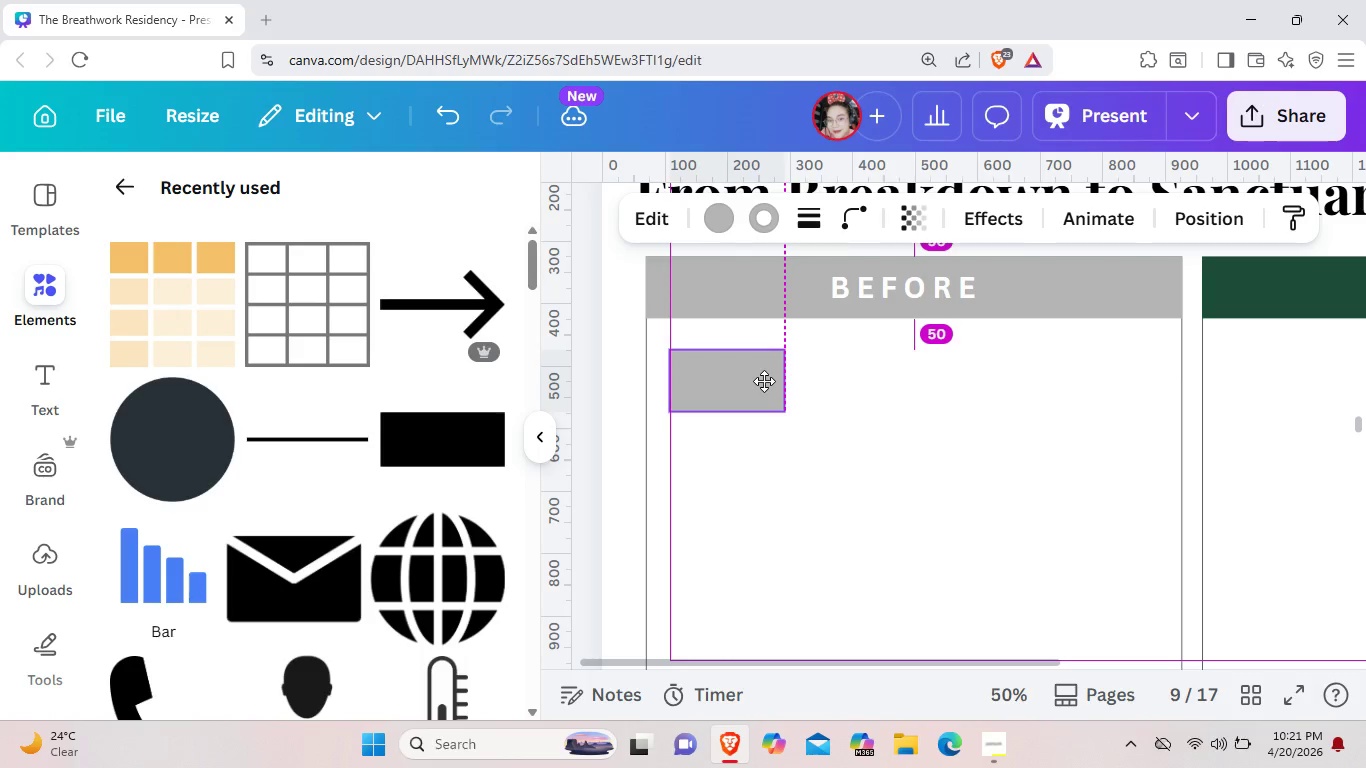 
key(Control+ControlLeft)
 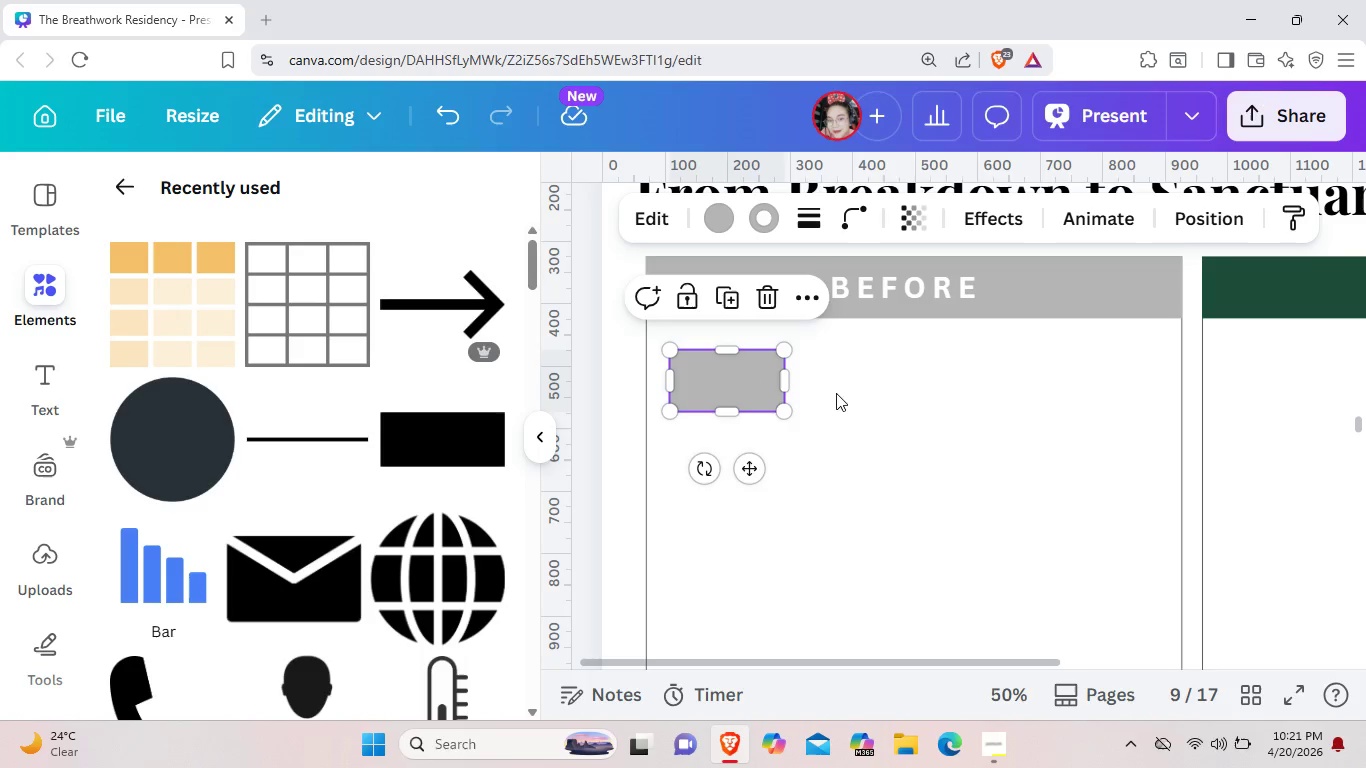 
key(Control+C)
 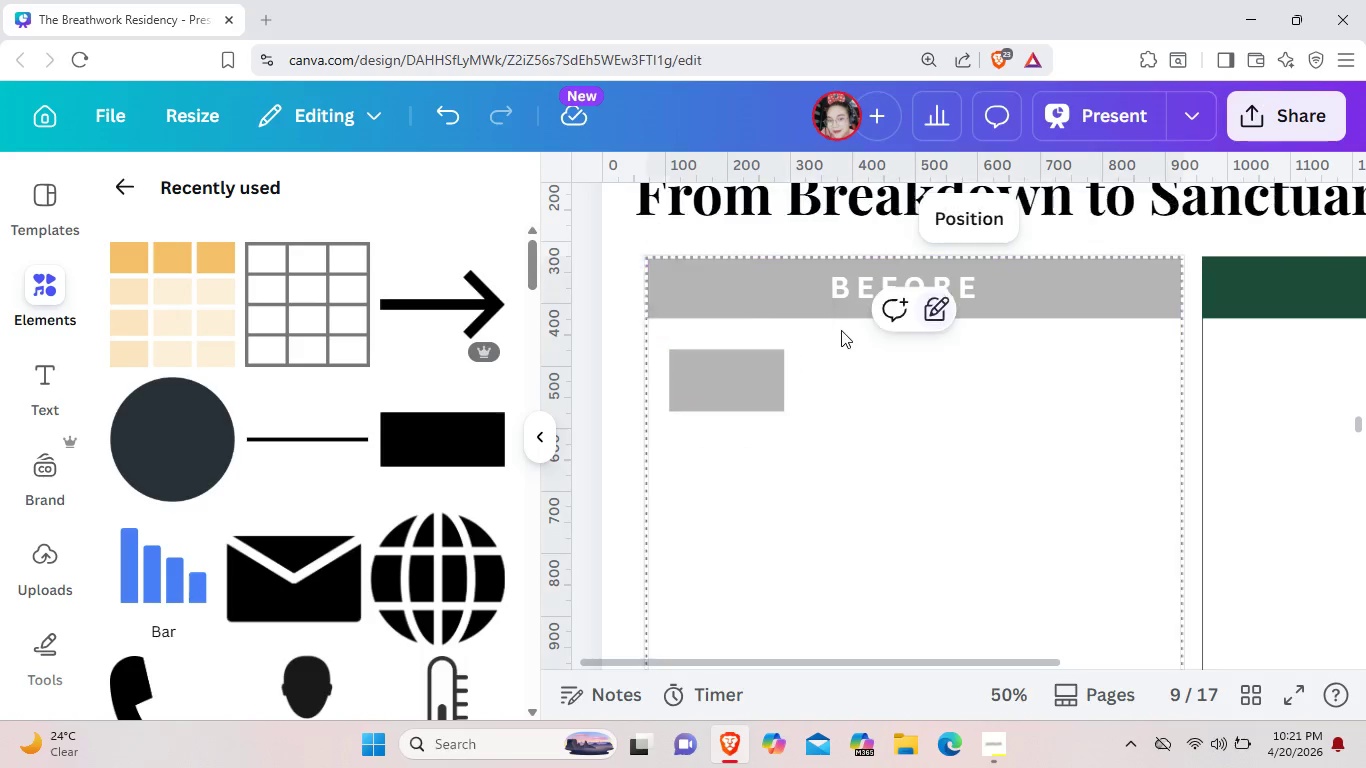 
key(Control+ControlLeft)
 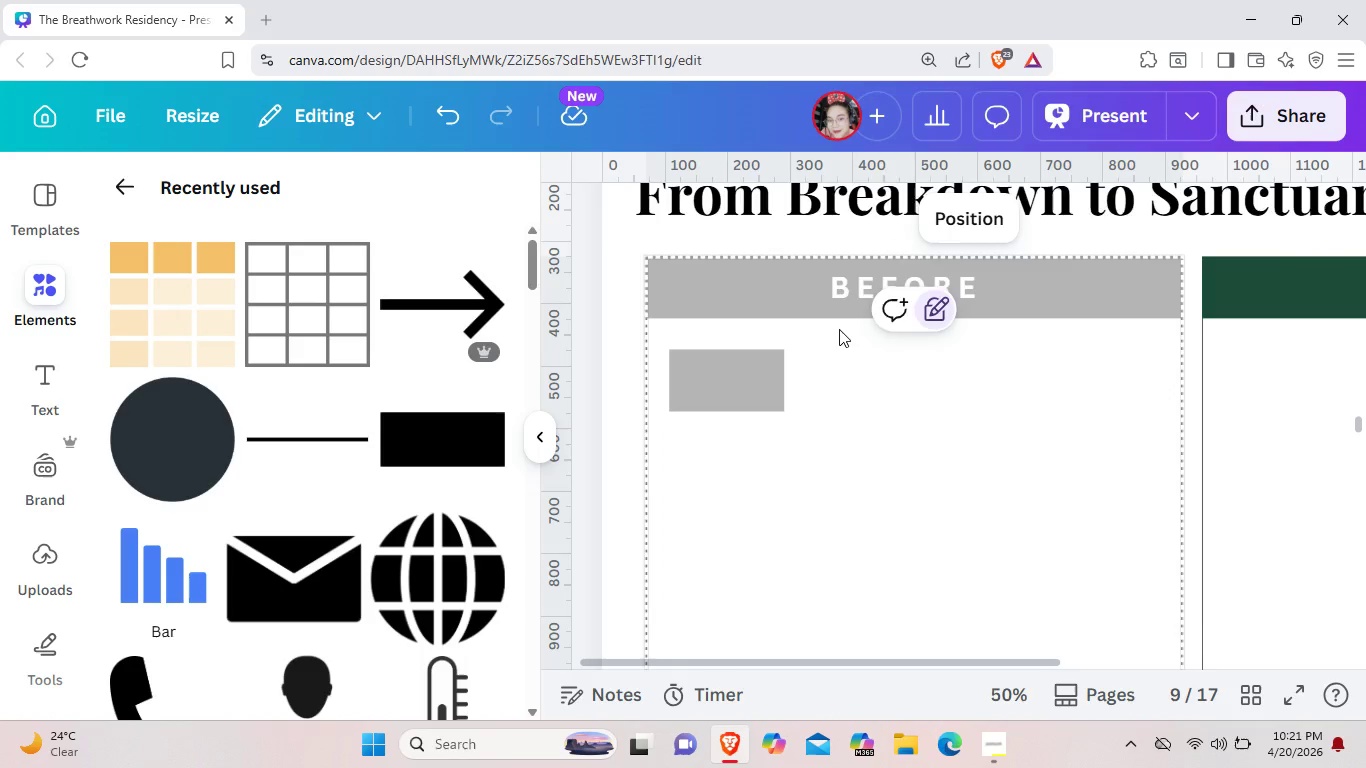 
key(Control+V)
 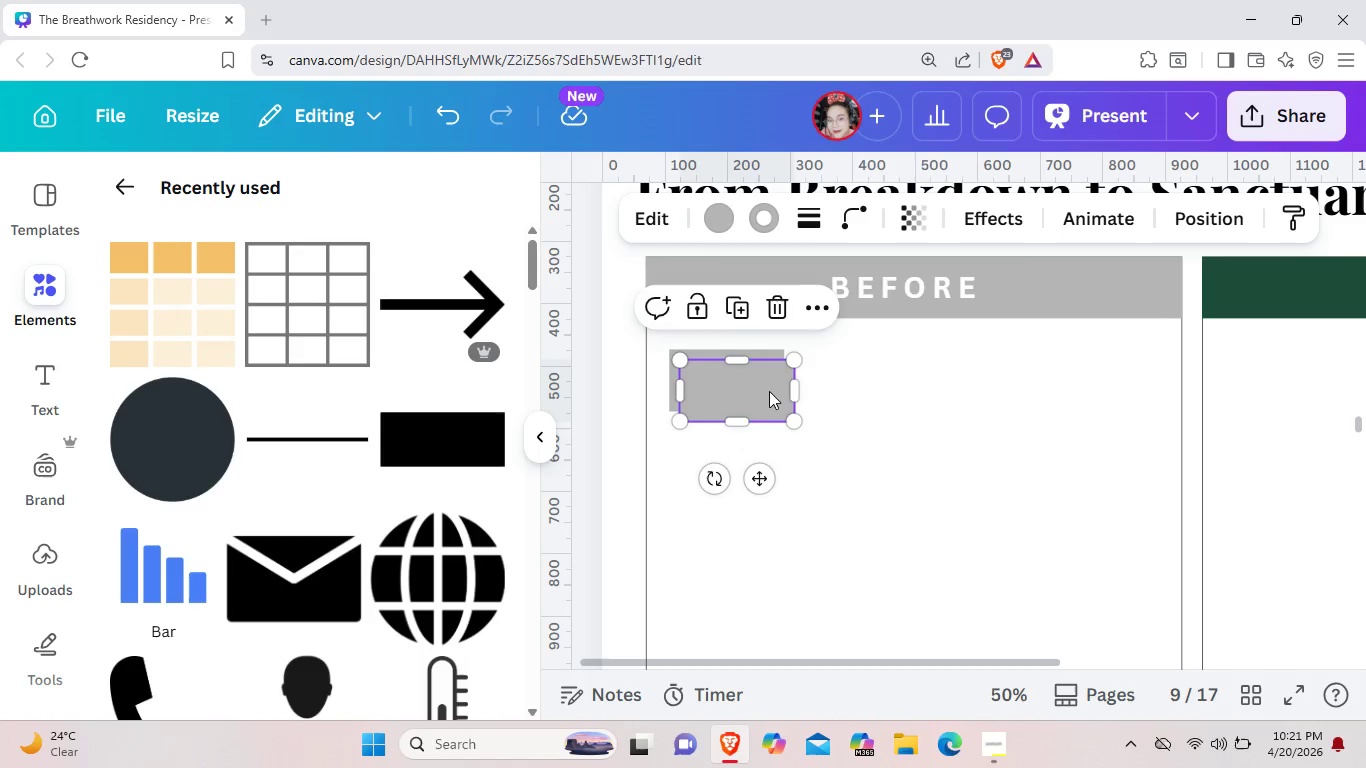 
left_click_drag(start_coordinate=[769, 391], to_coordinate=[947, 379])
 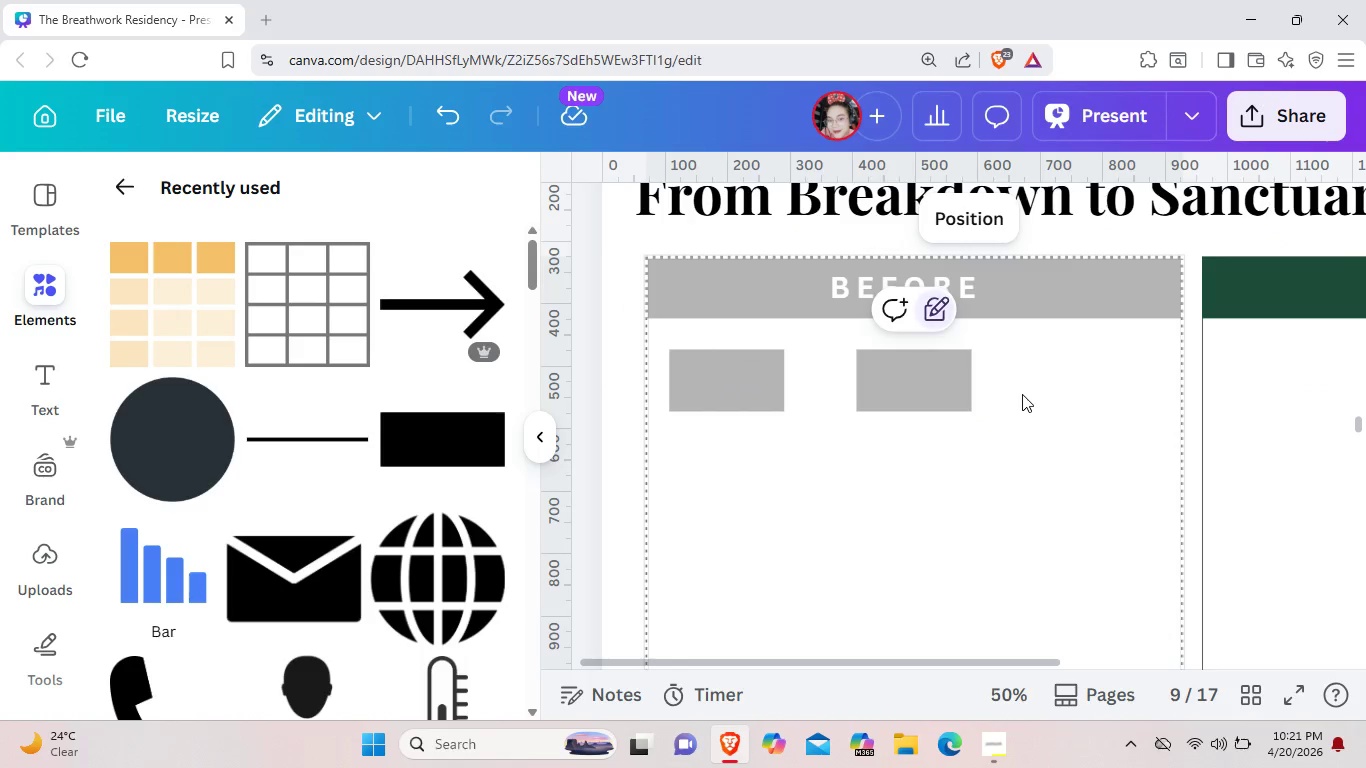 
key(Control+V)
 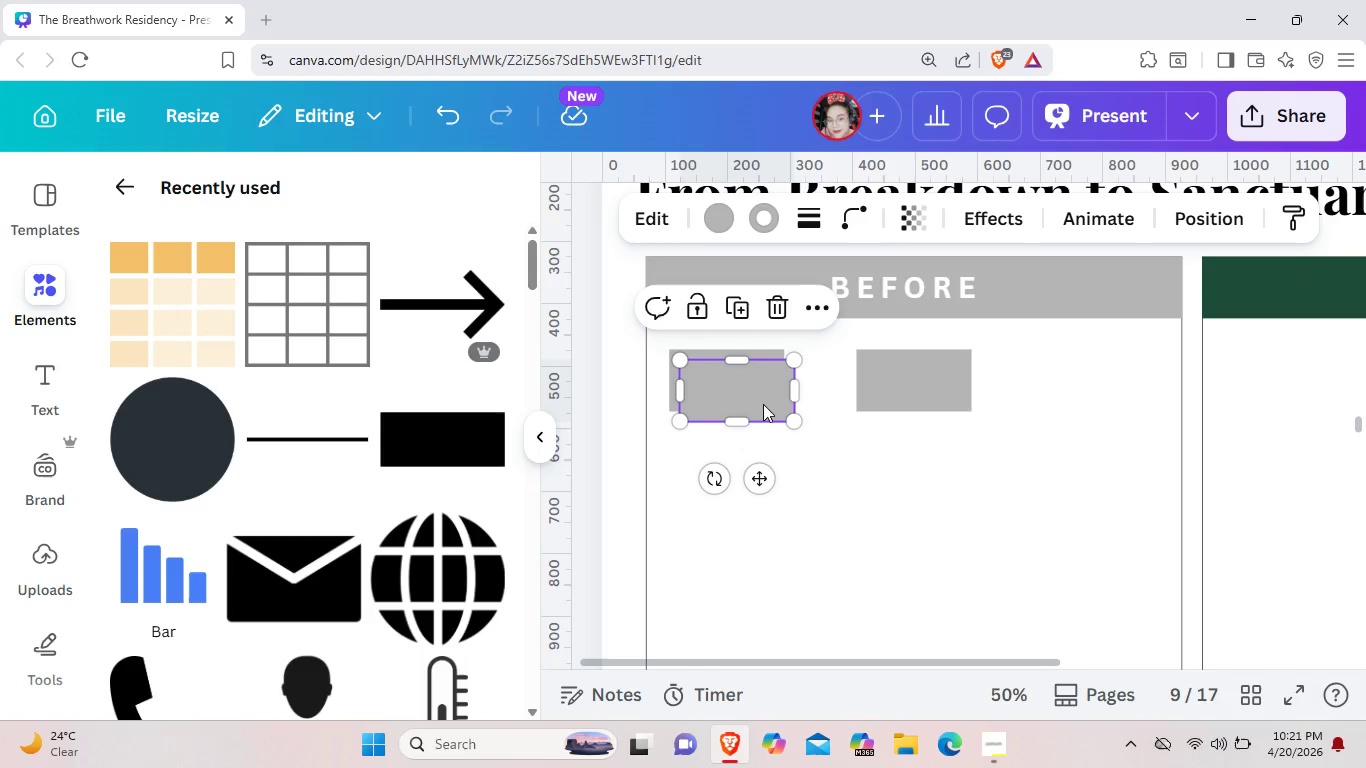 
left_click_drag(start_coordinate=[757, 401], to_coordinate=[1105, 396])
 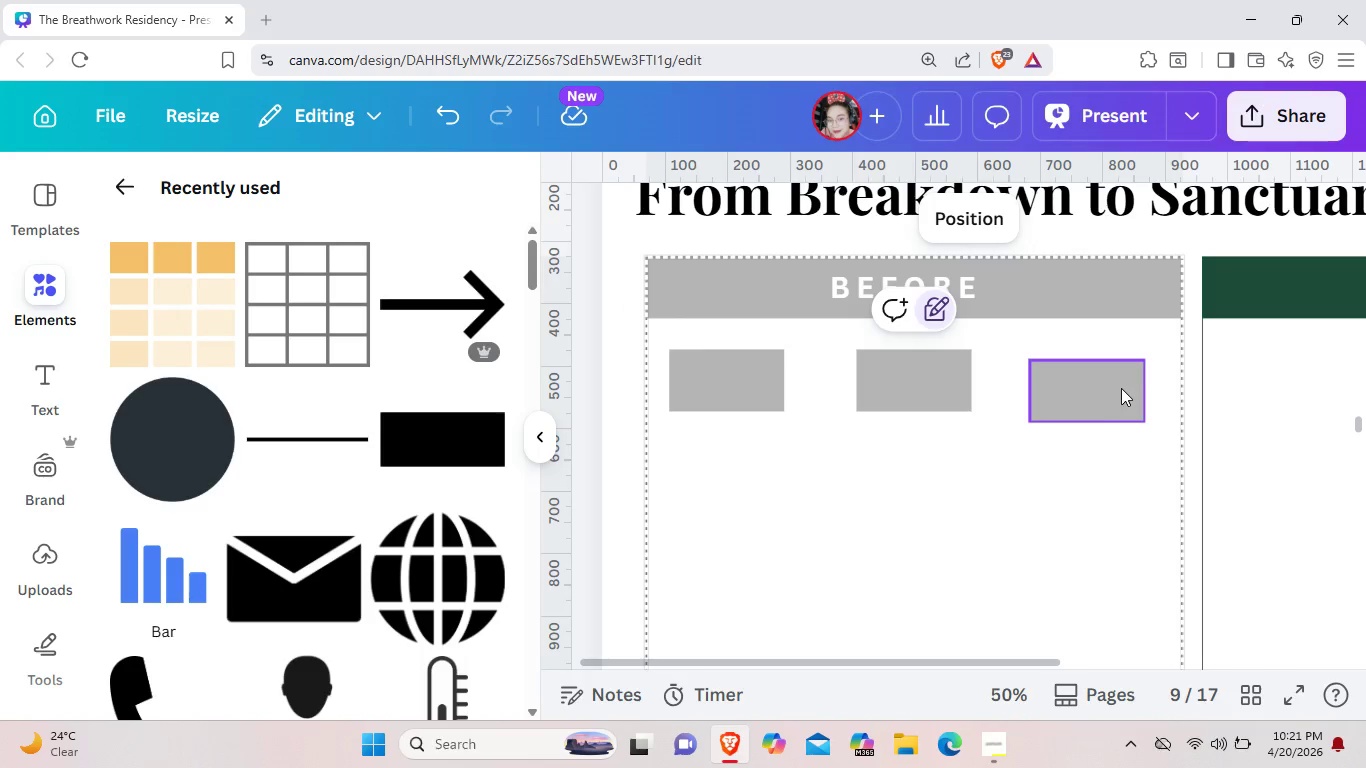 
left_click_drag(start_coordinate=[1117, 385], to_coordinate=[1118, 374])
 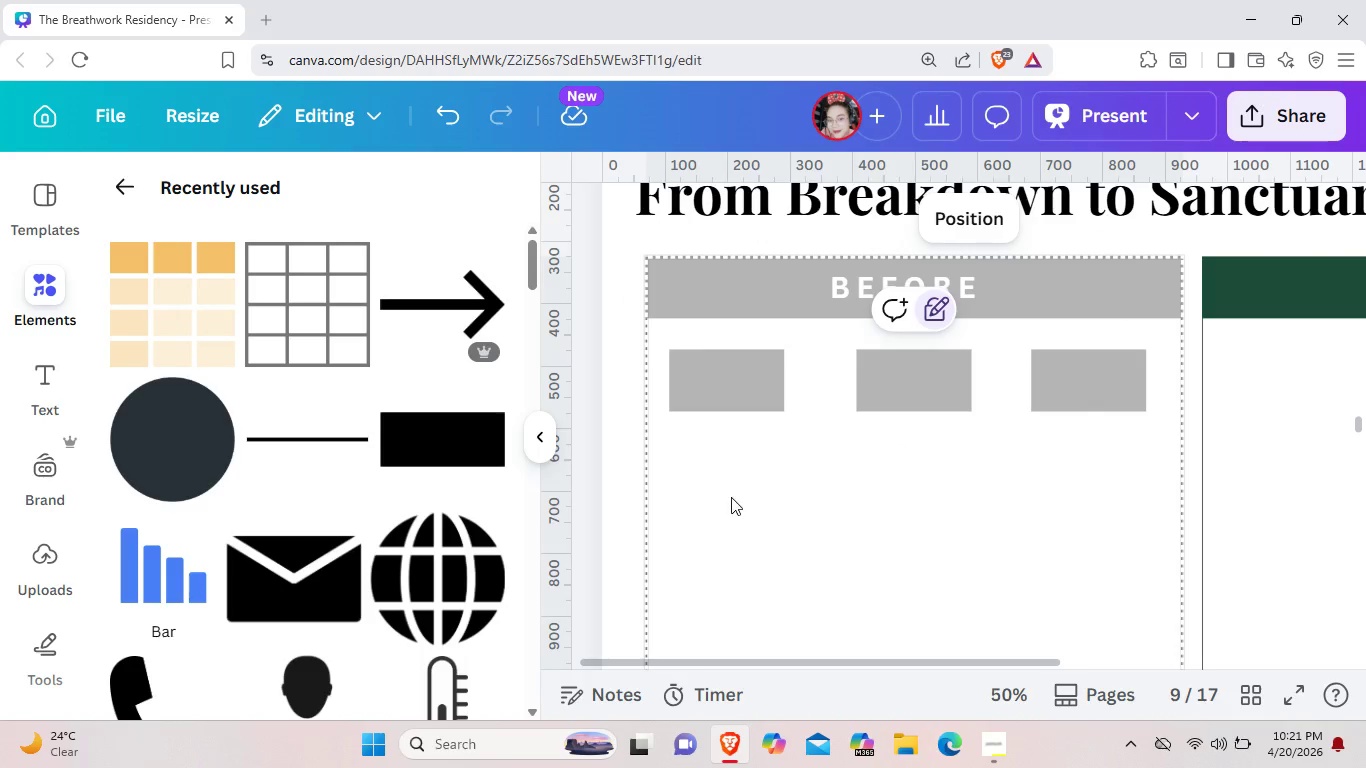 
key(Control+V)
 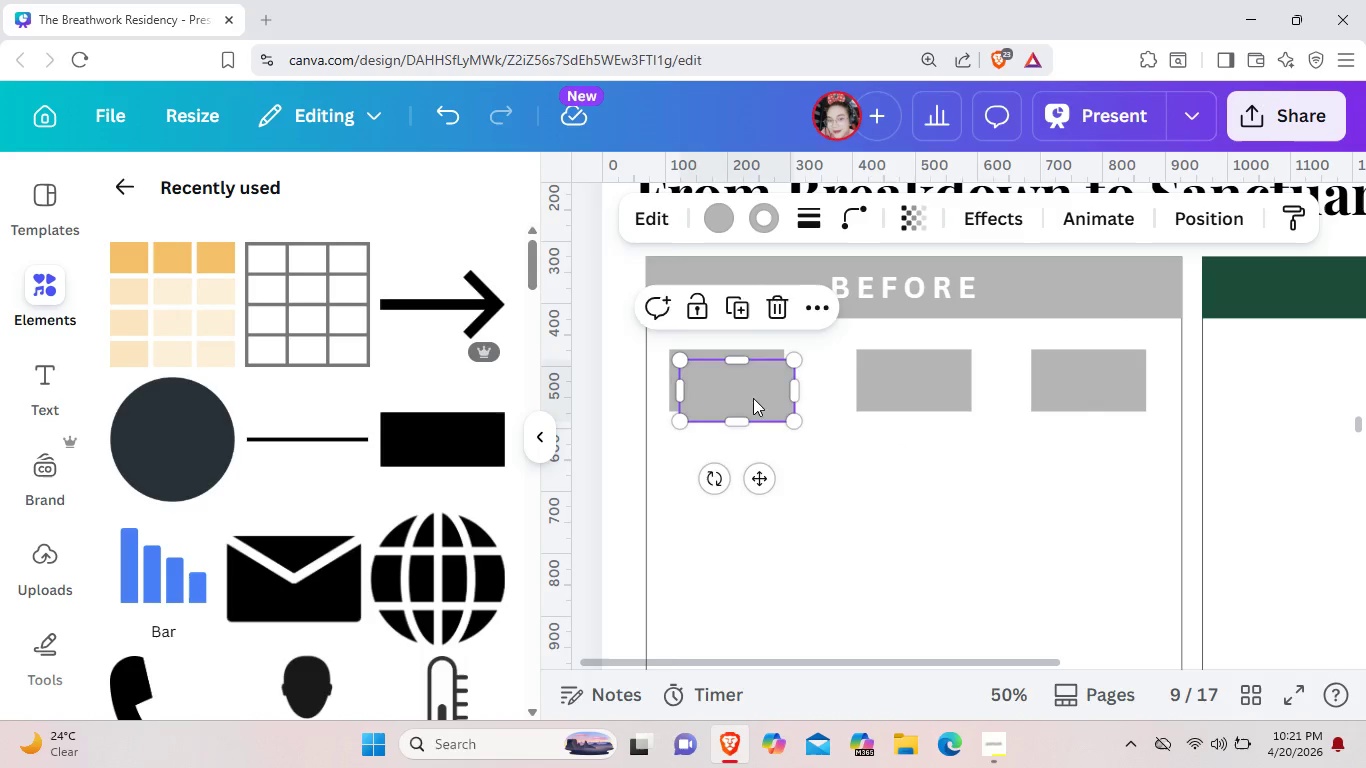 
left_click_drag(start_coordinate=[754, 384], to_coordinate=[743, 470])
 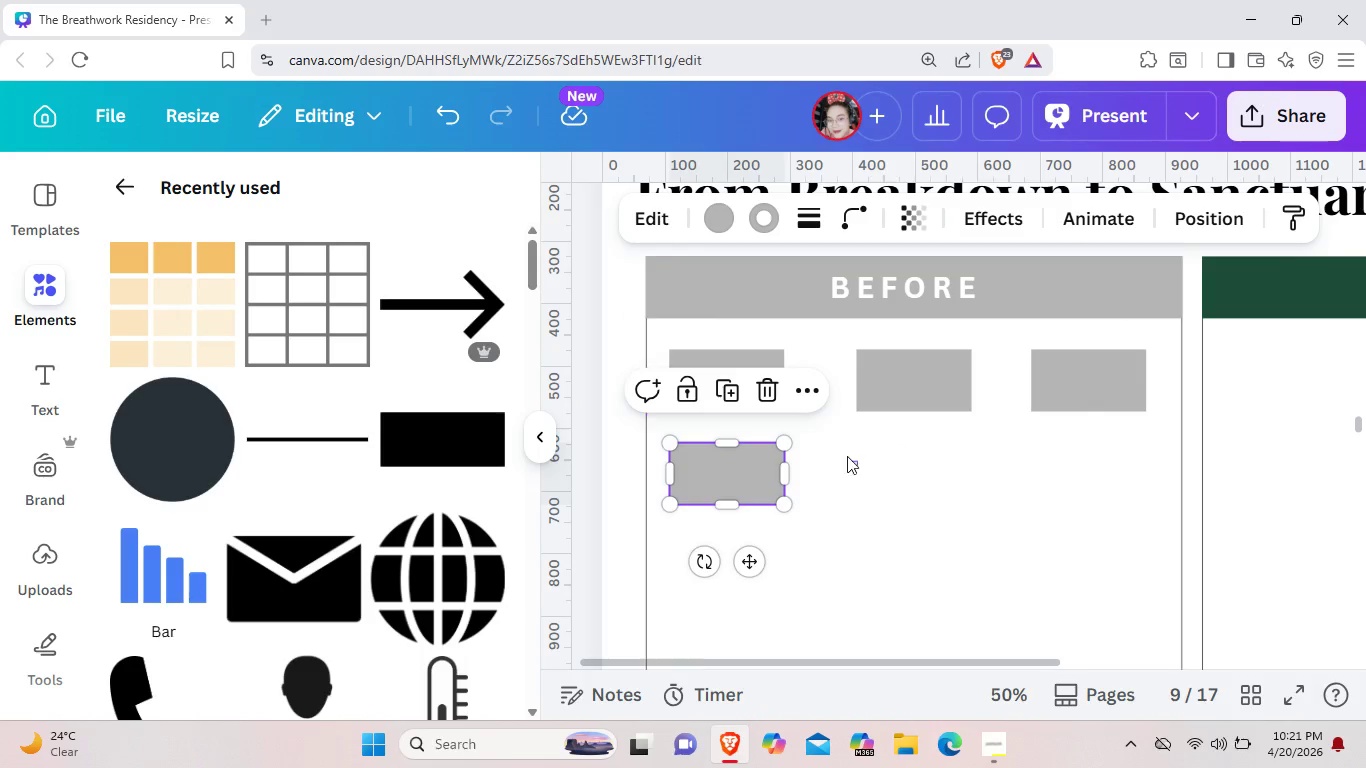 
left_click_drag(start_coordinate=[859, 466], to_coordinate=[841, 448])
 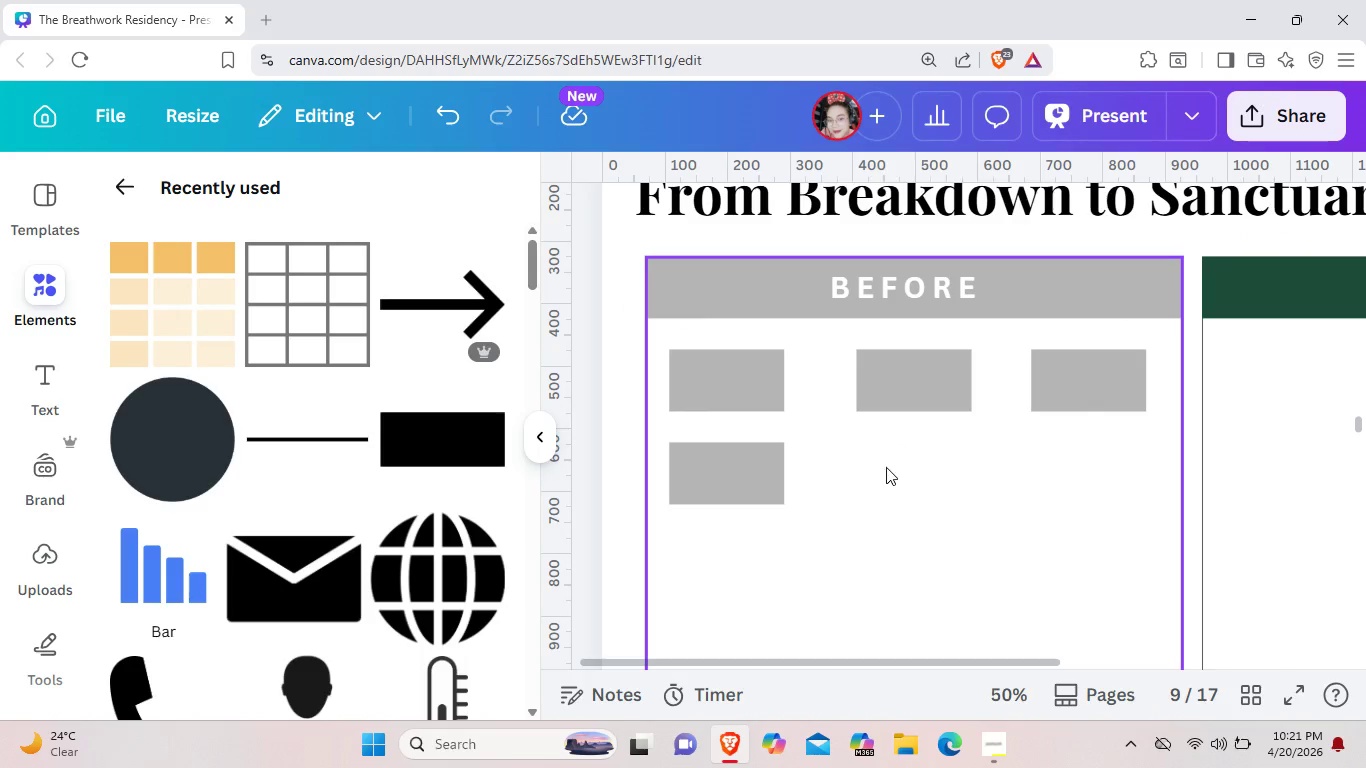 
key(Control+ControlLeft)
 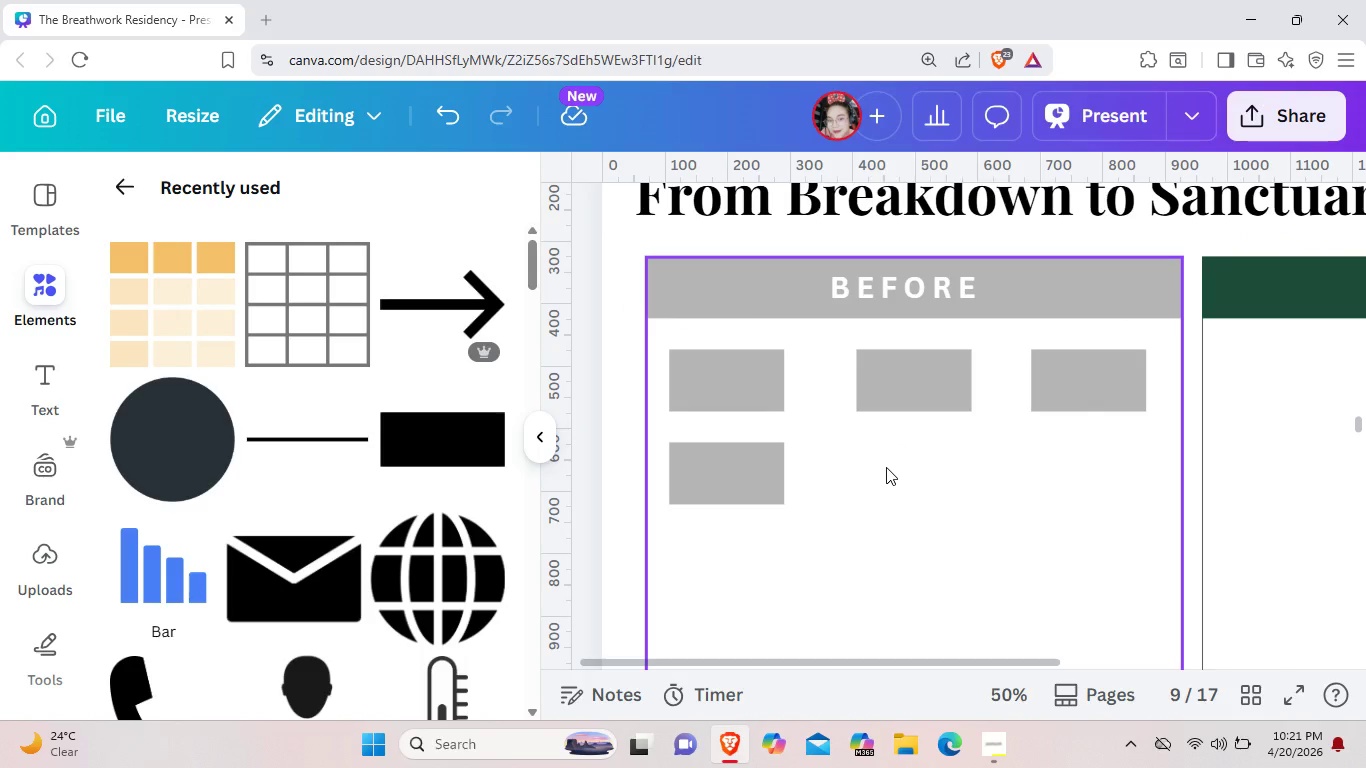 
key(Control+V)
 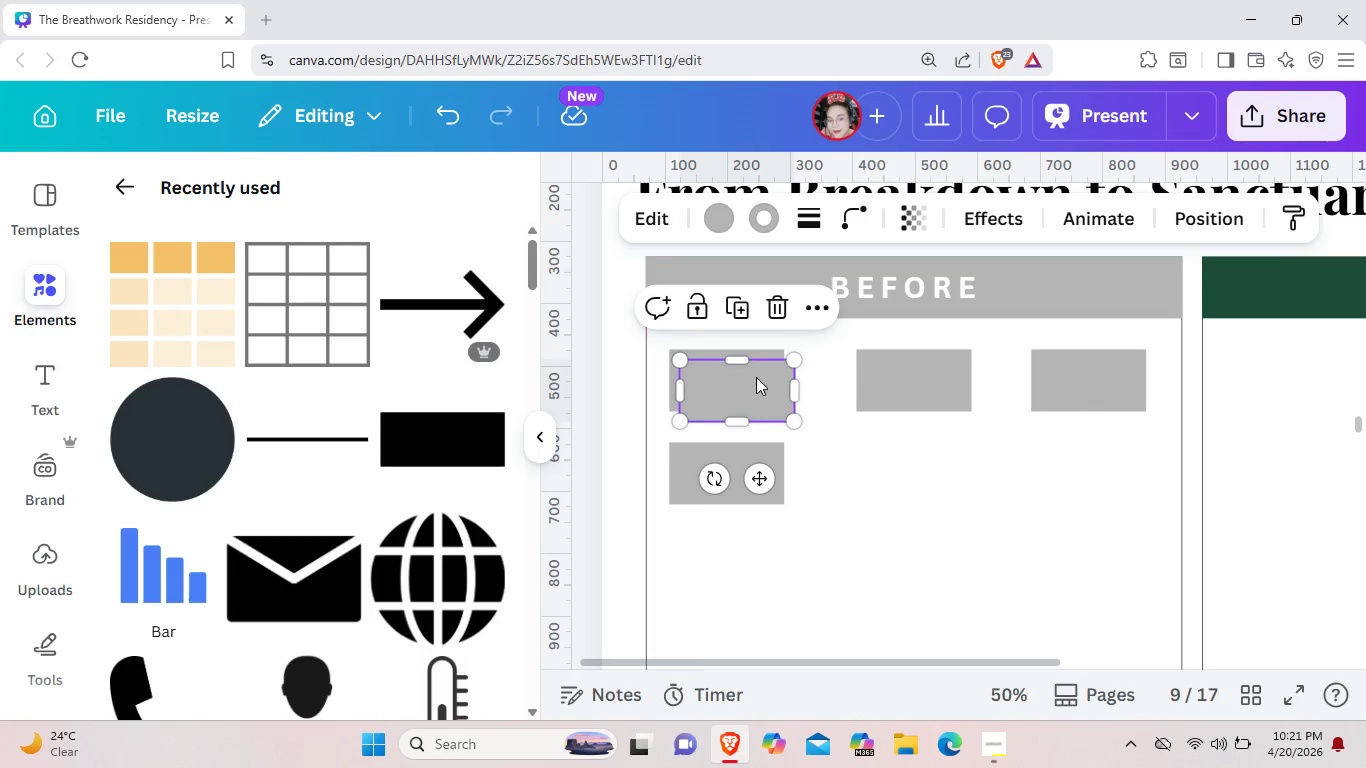 
left_click_drag(start_coordinate=[756, 377], to_coordinate=[937, 464])
 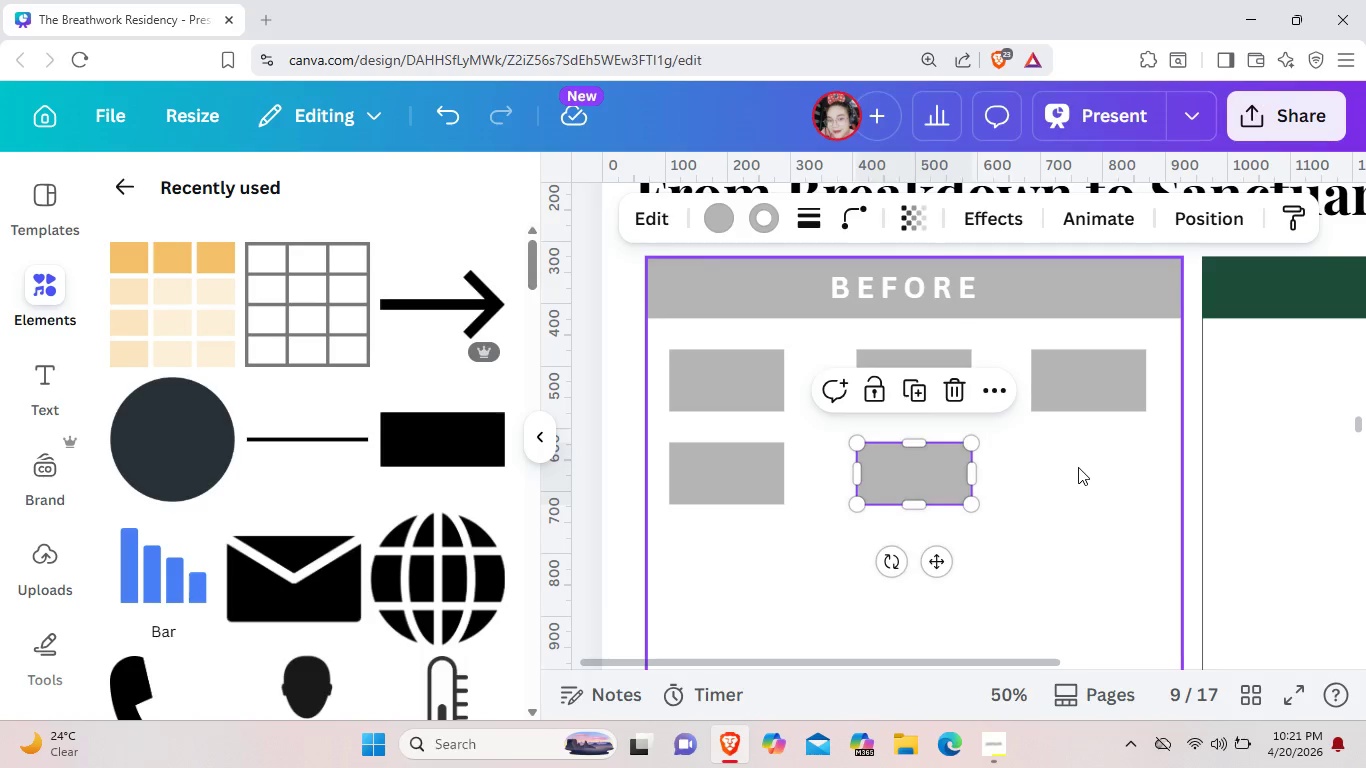 
left_click([1078, 467])
 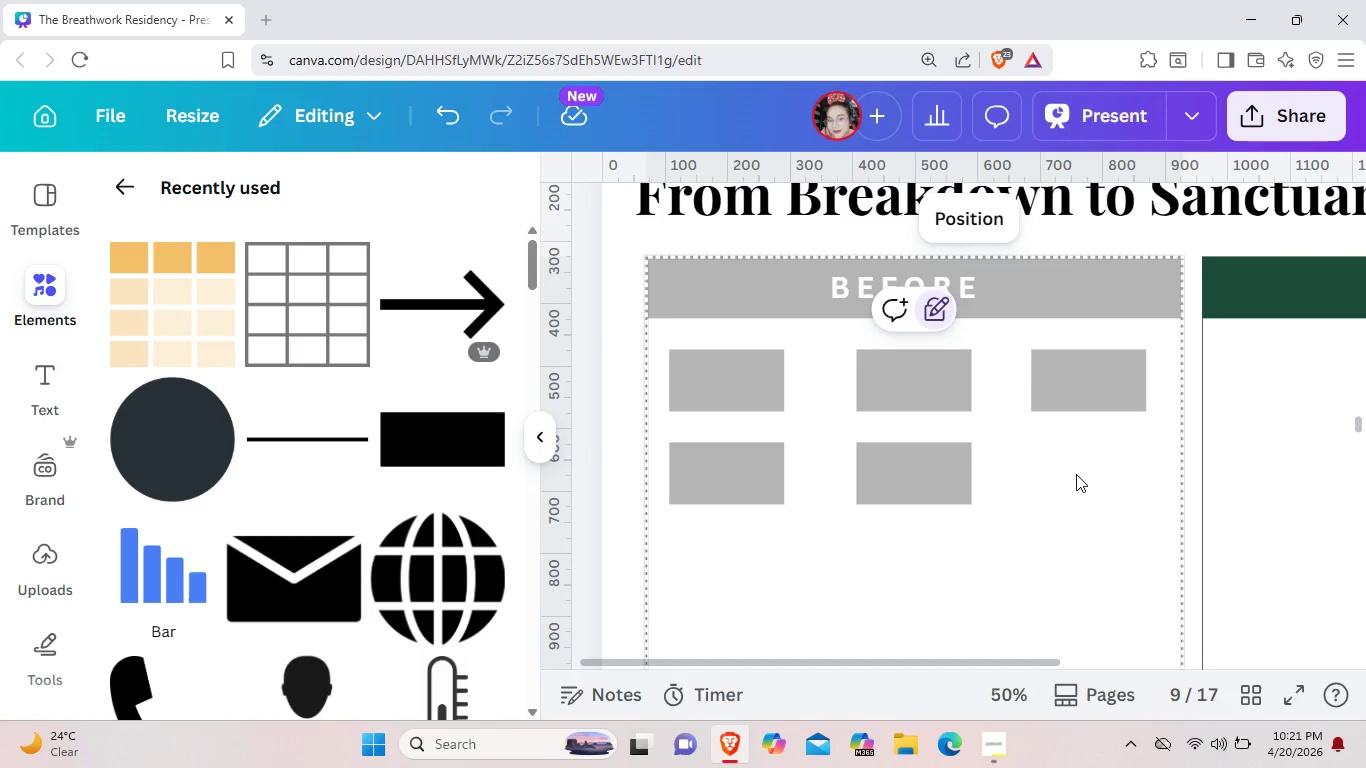 
key(Control+V)
 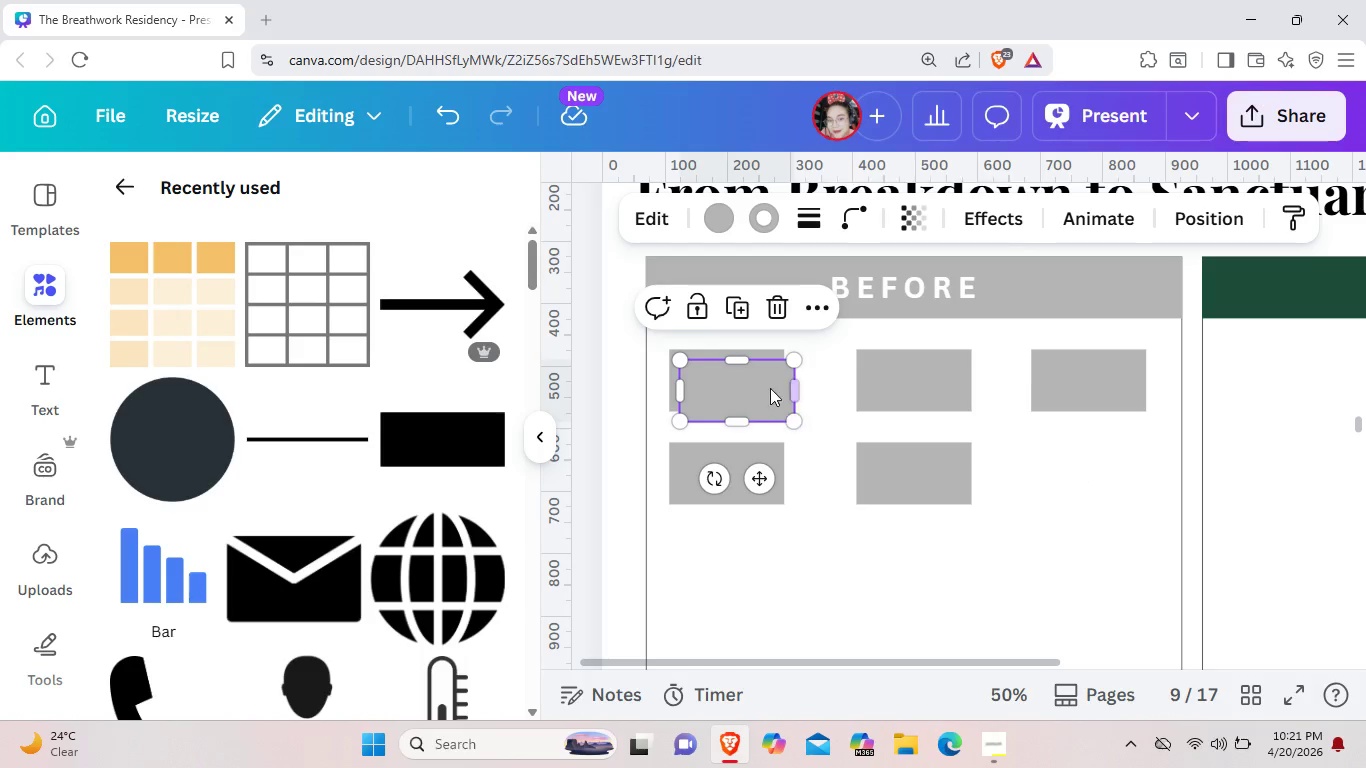 
left_click_drag(start_coordinate=[769, 388], to_coordinate=[1122, 470])
 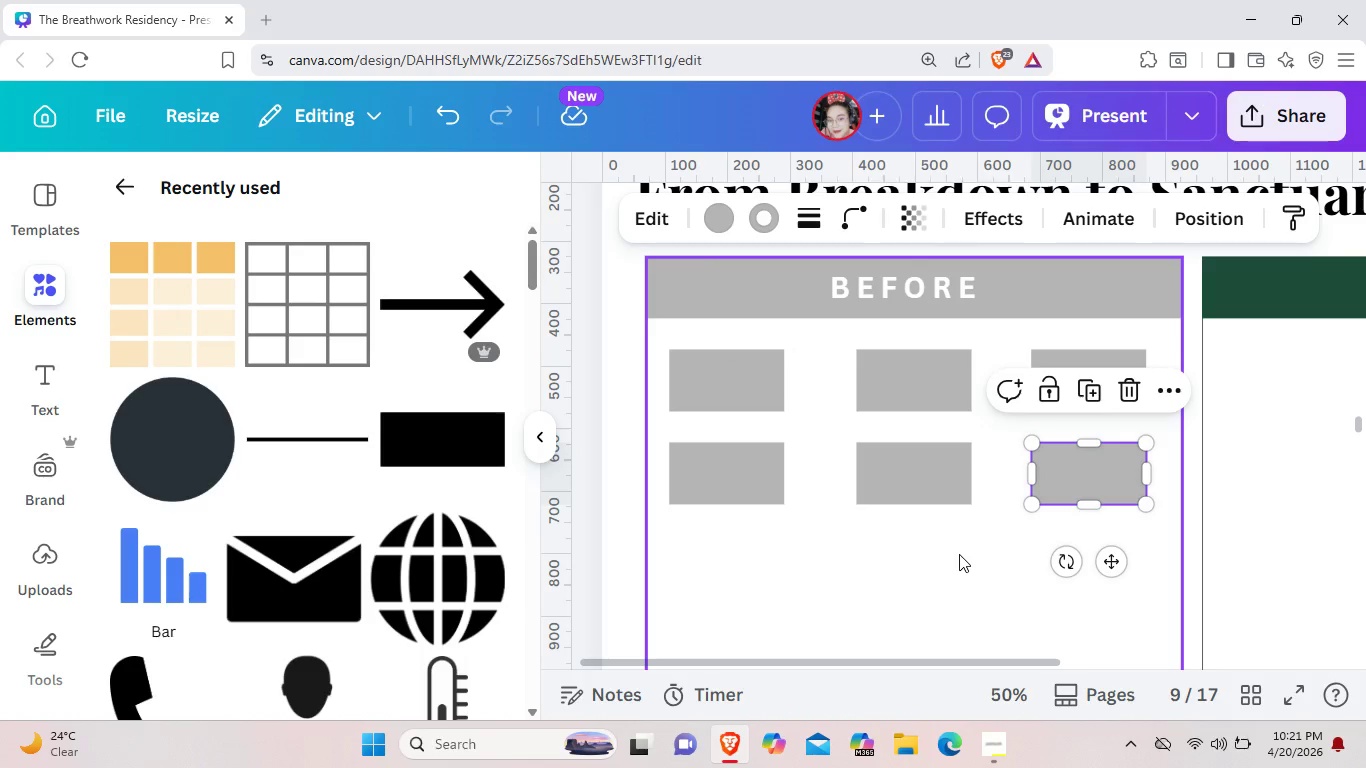 
left_click([967, 559])
 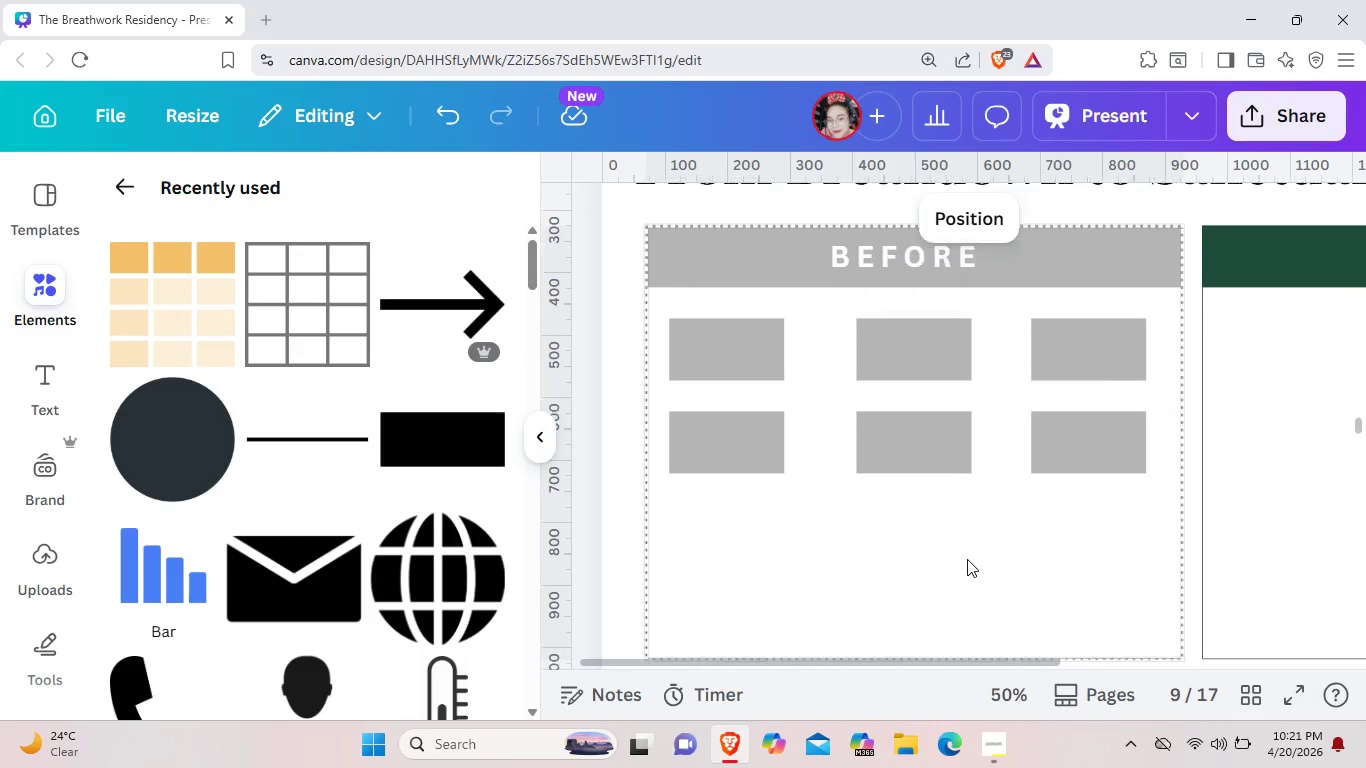 
scroll: coordinate [967, 559], scroll_direction: down, amount: 2.0
 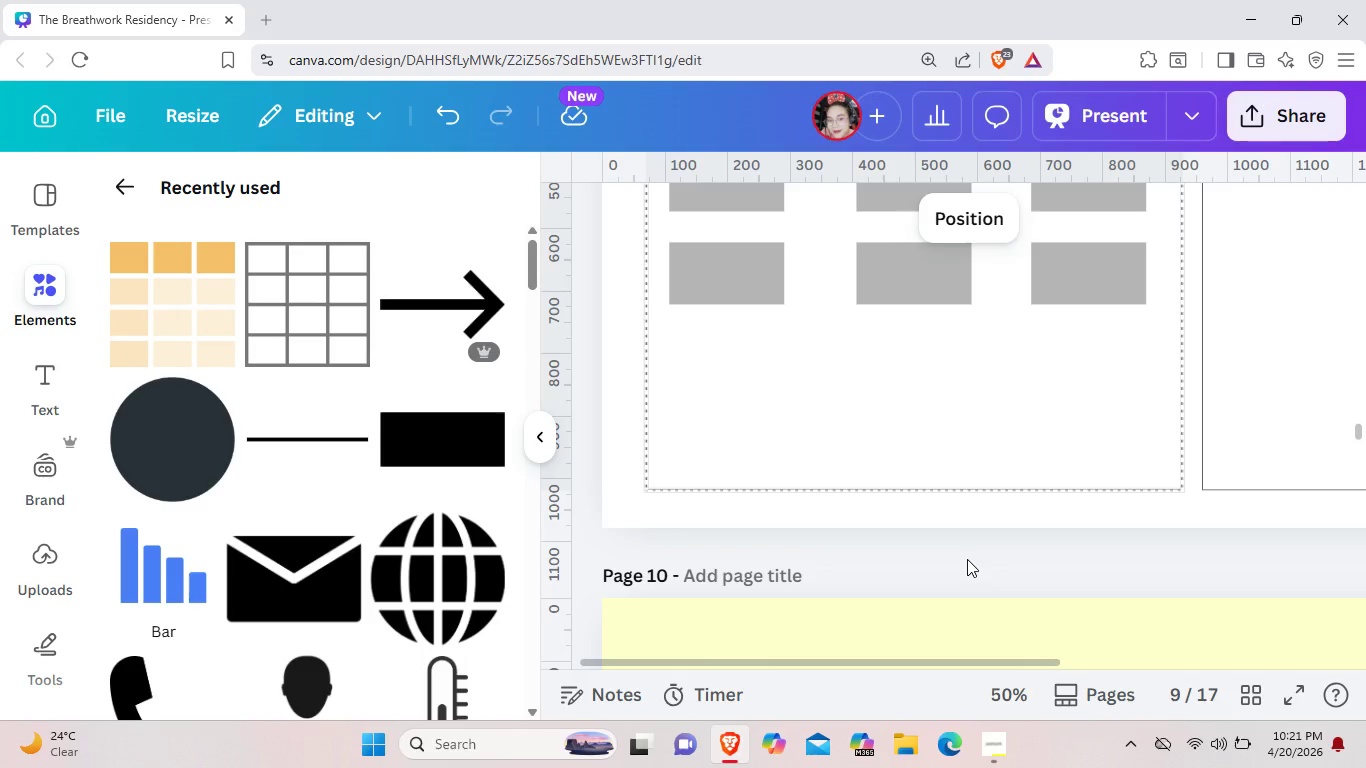 
wait(7.74)
 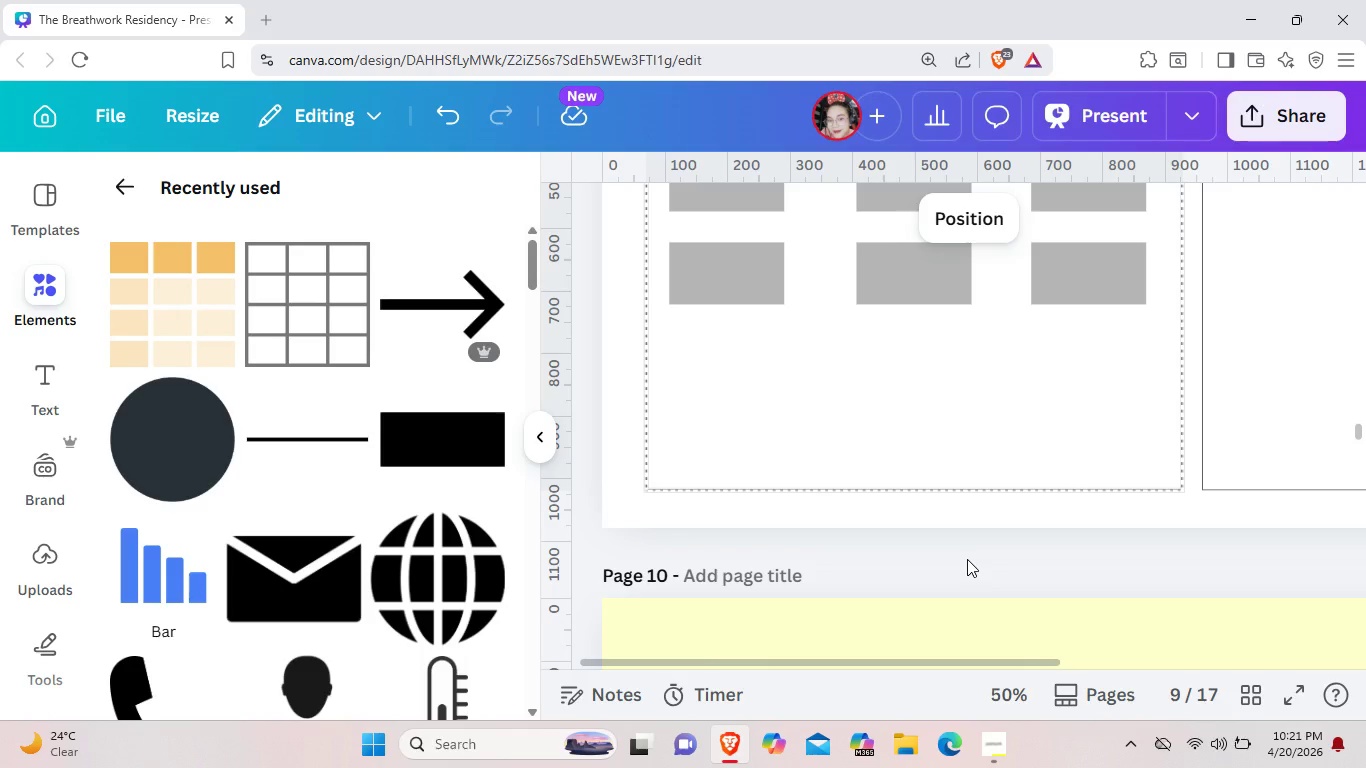 
left_click([936, 273])
 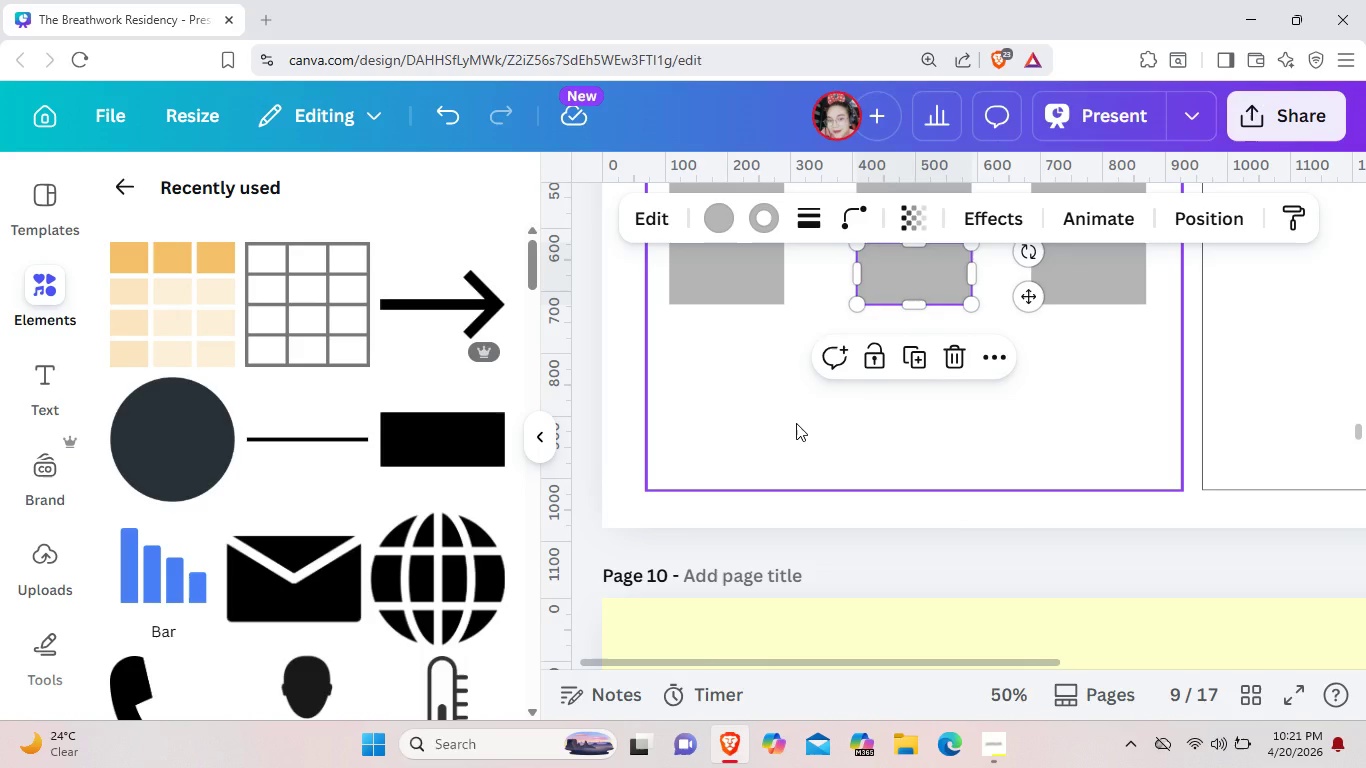 
key(Control+ControlLeft)
 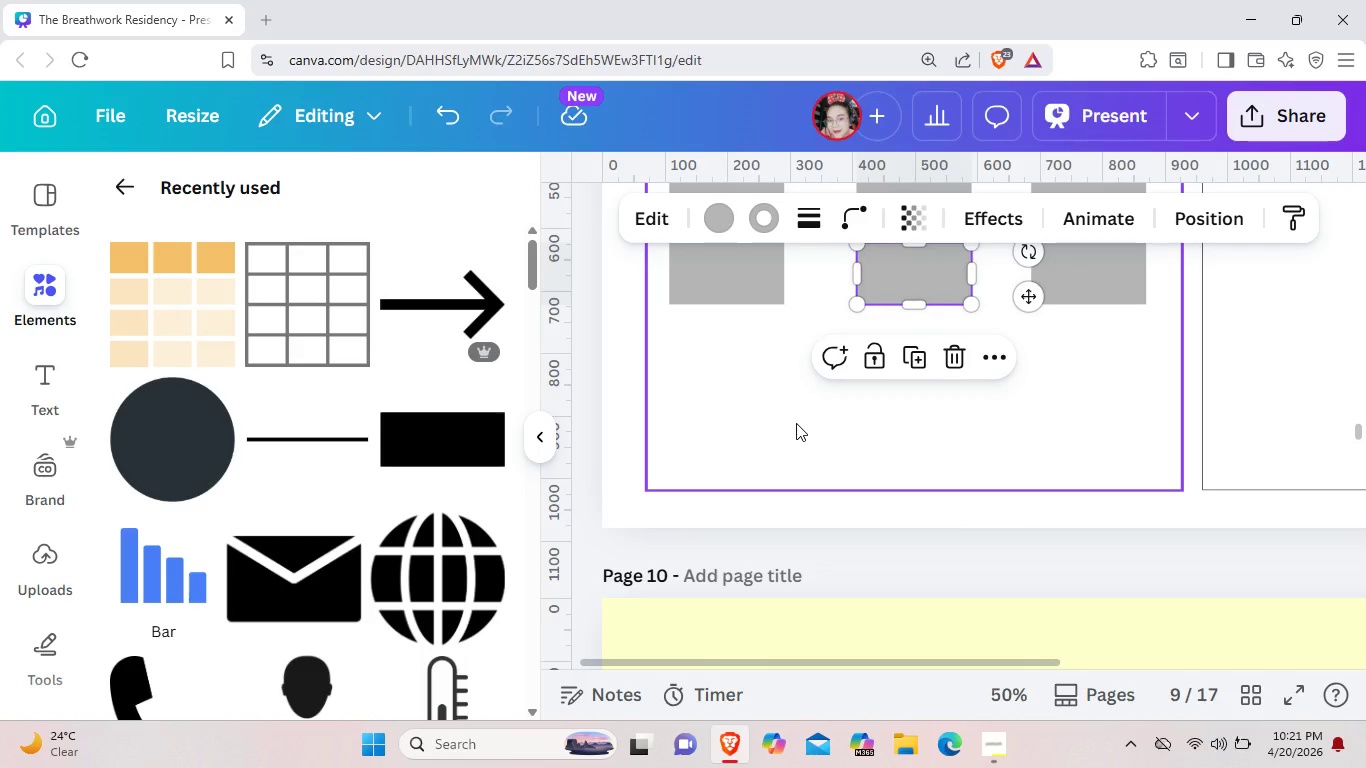 
key(Control+C)
 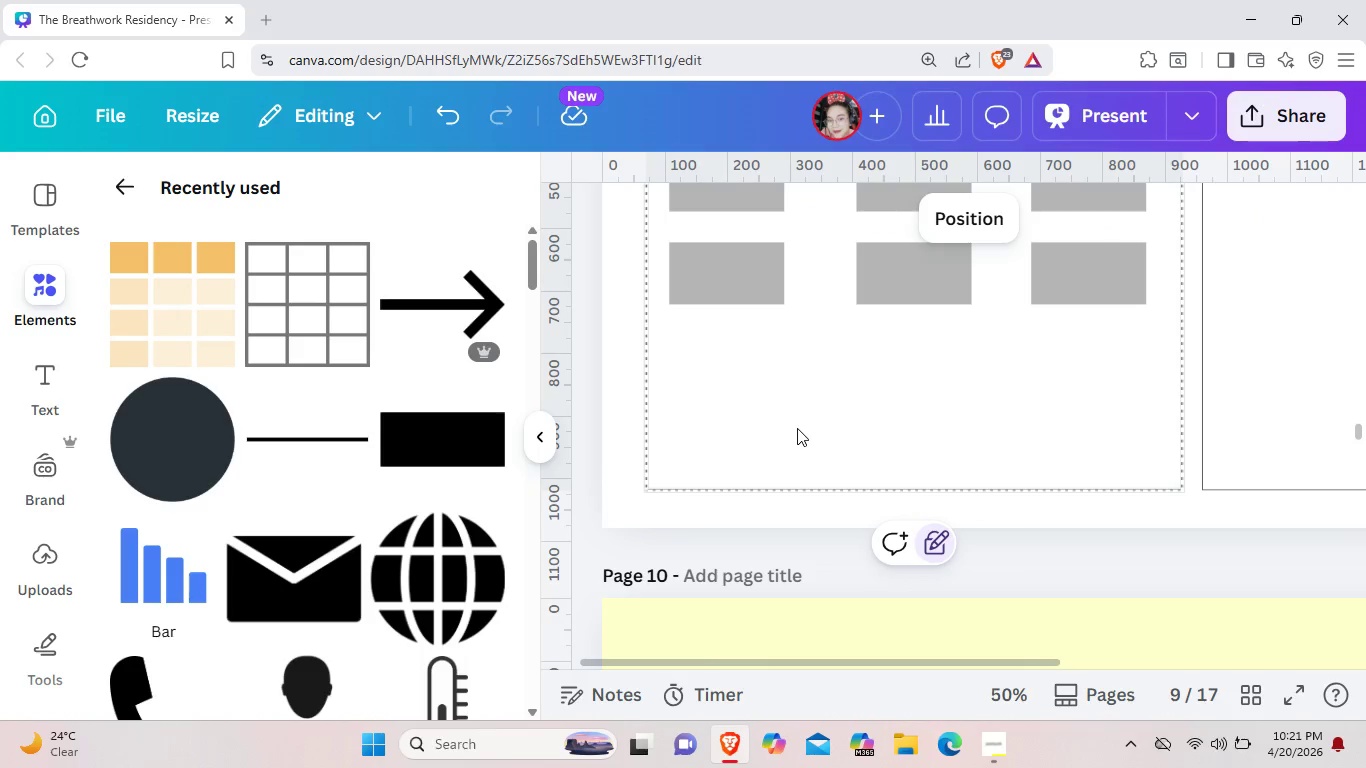 
key(Control+V)
 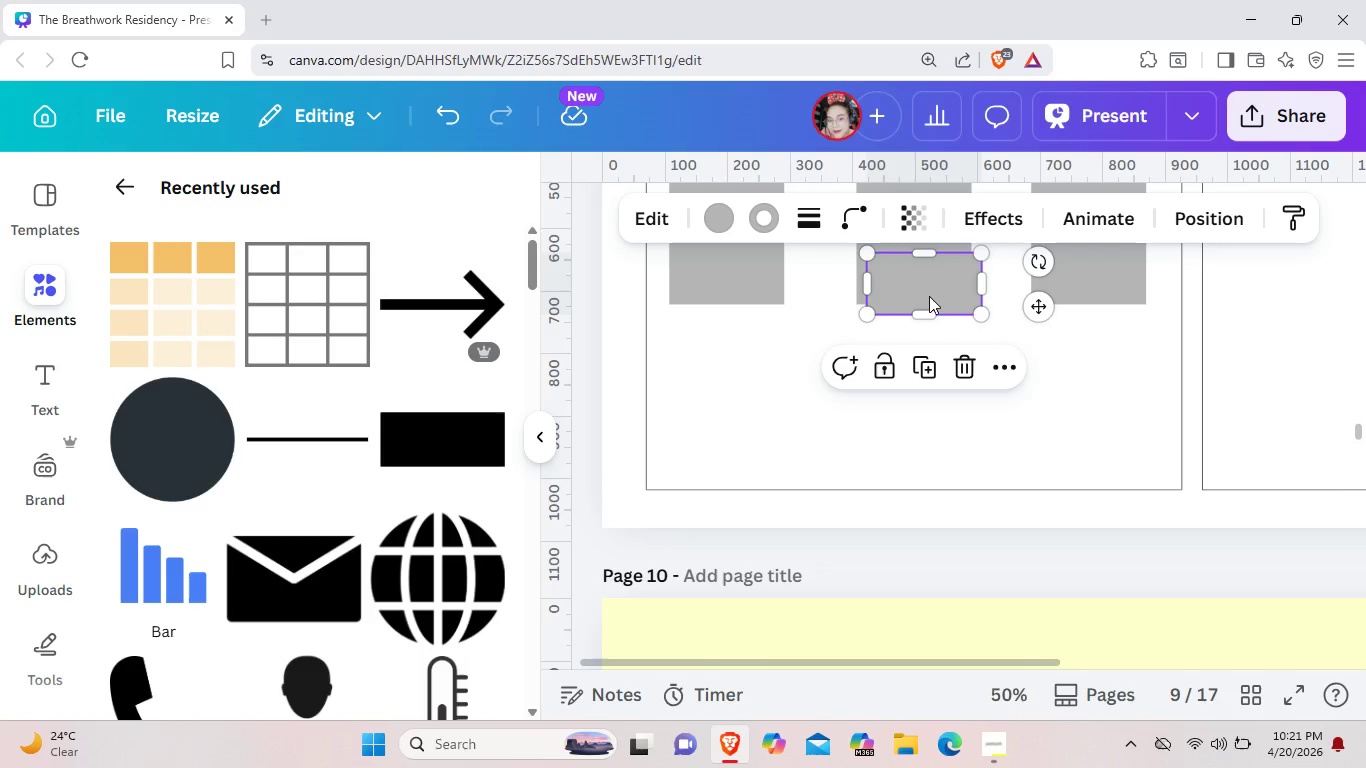 
left_click_drag(start_coordinate=[929, 296], to_coordinate=[871, 414])
 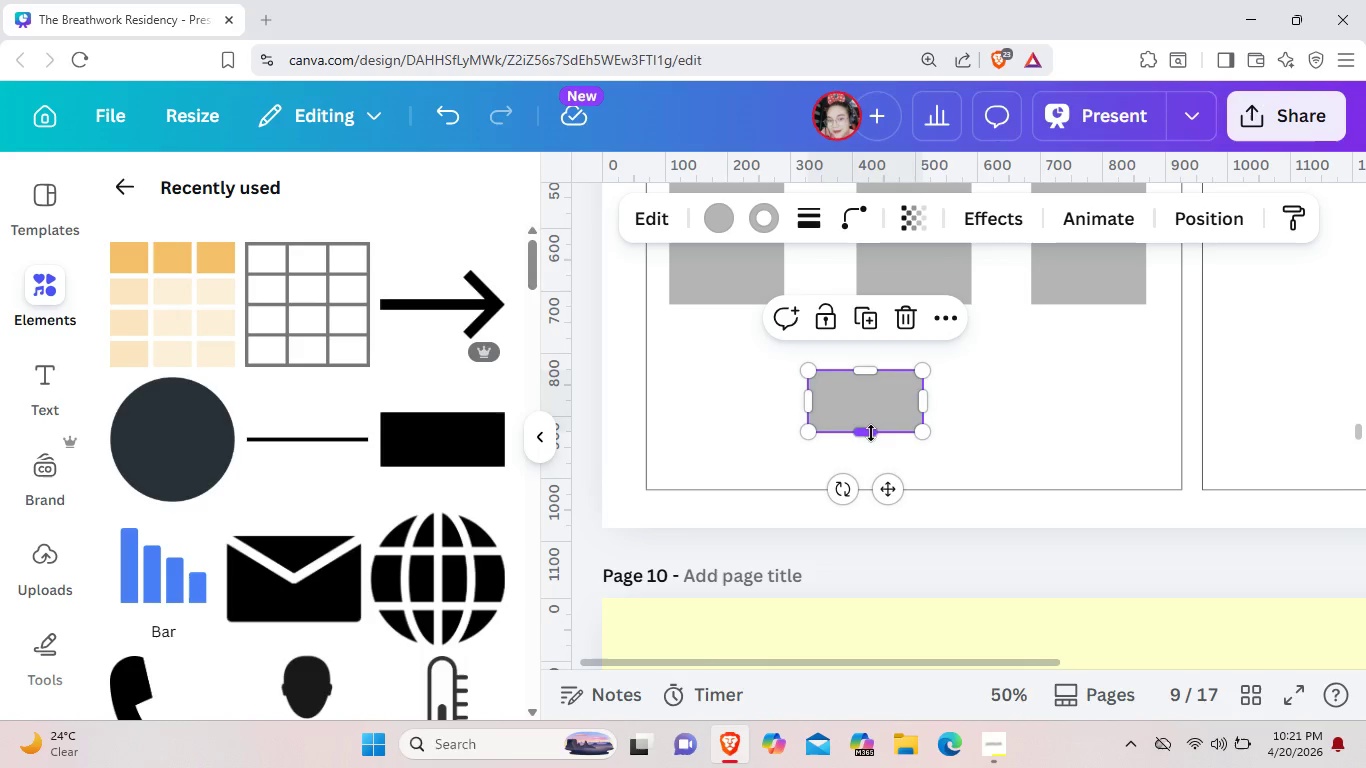 
left_click_drag(start_coordinate=[871, 432], to_coordinate=[869, 400])
 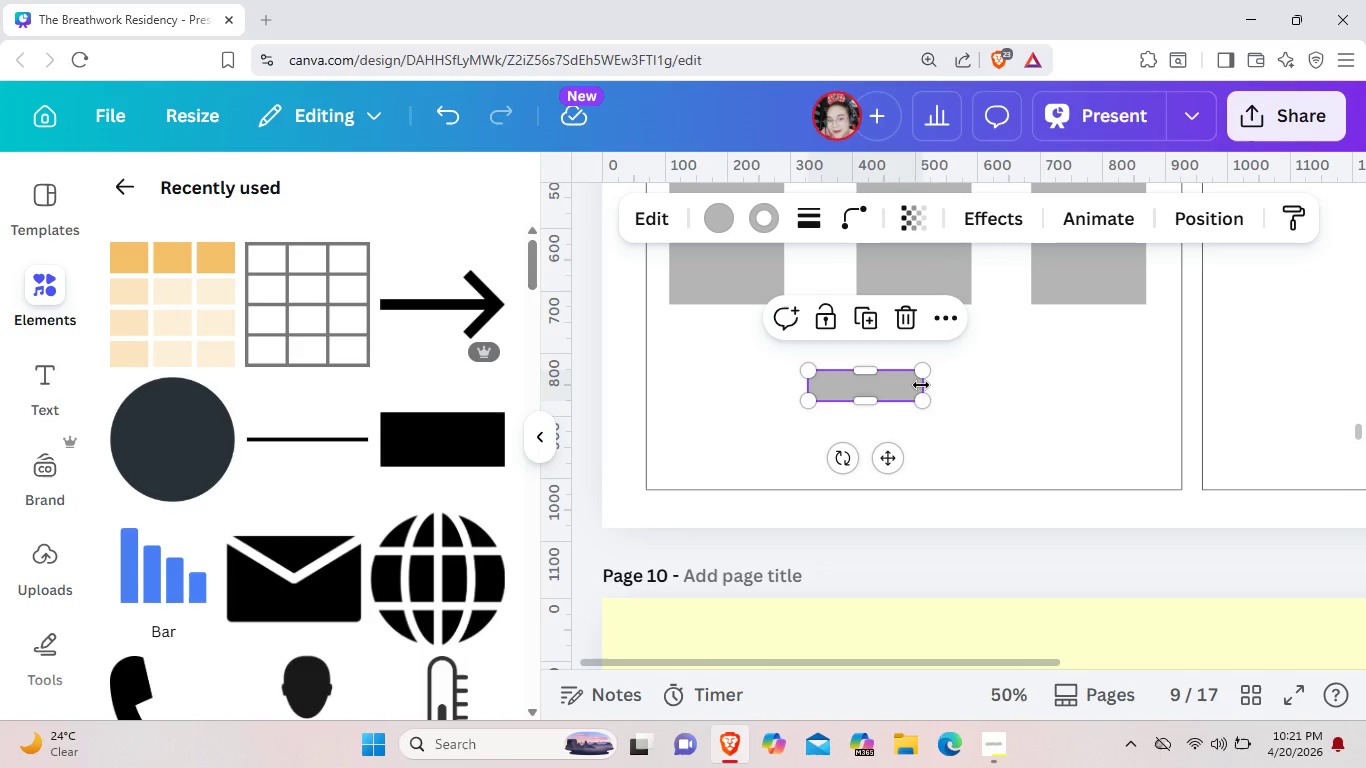 
left_click_drag(start_coordinate=[921, 385], to_coordinate=[874, 383])
 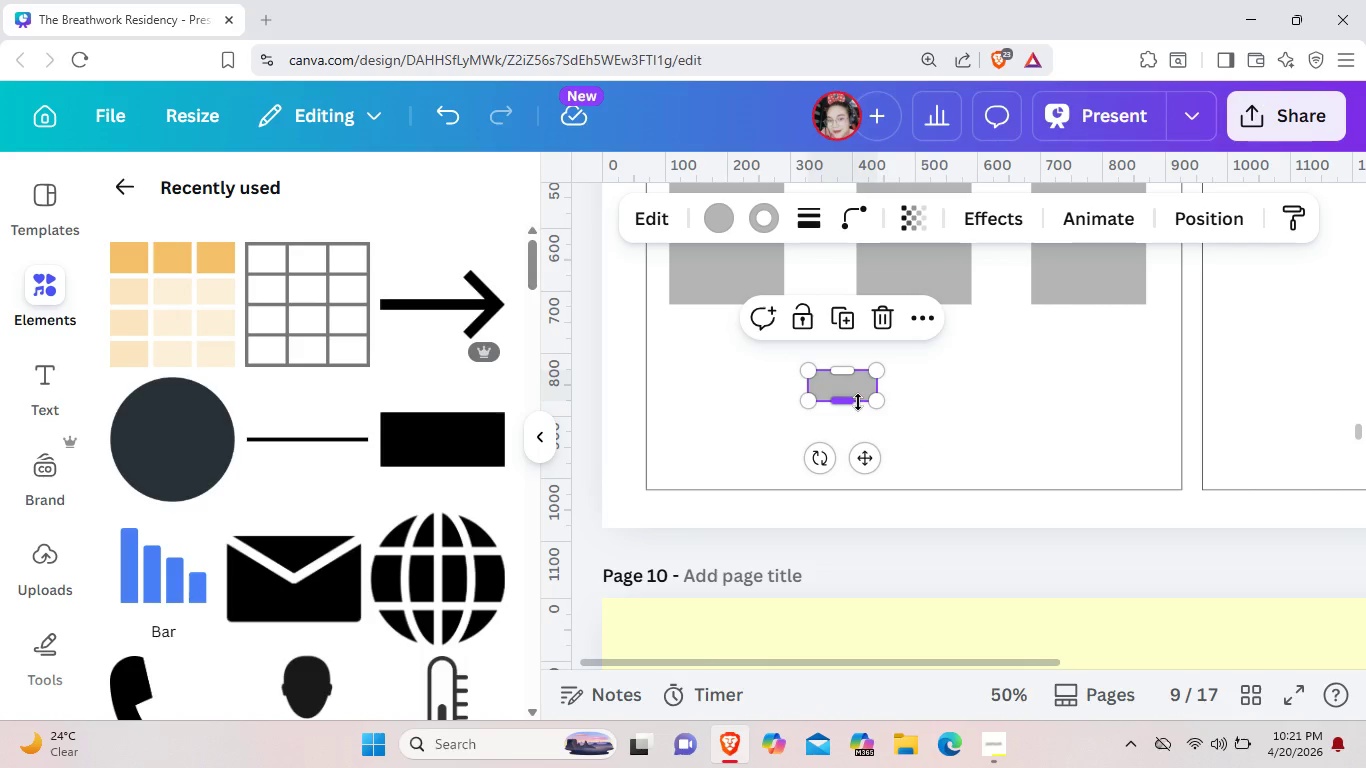 
left_click_drag(start_coordinate=[858, 402], to_coordinate=[858, 396])
 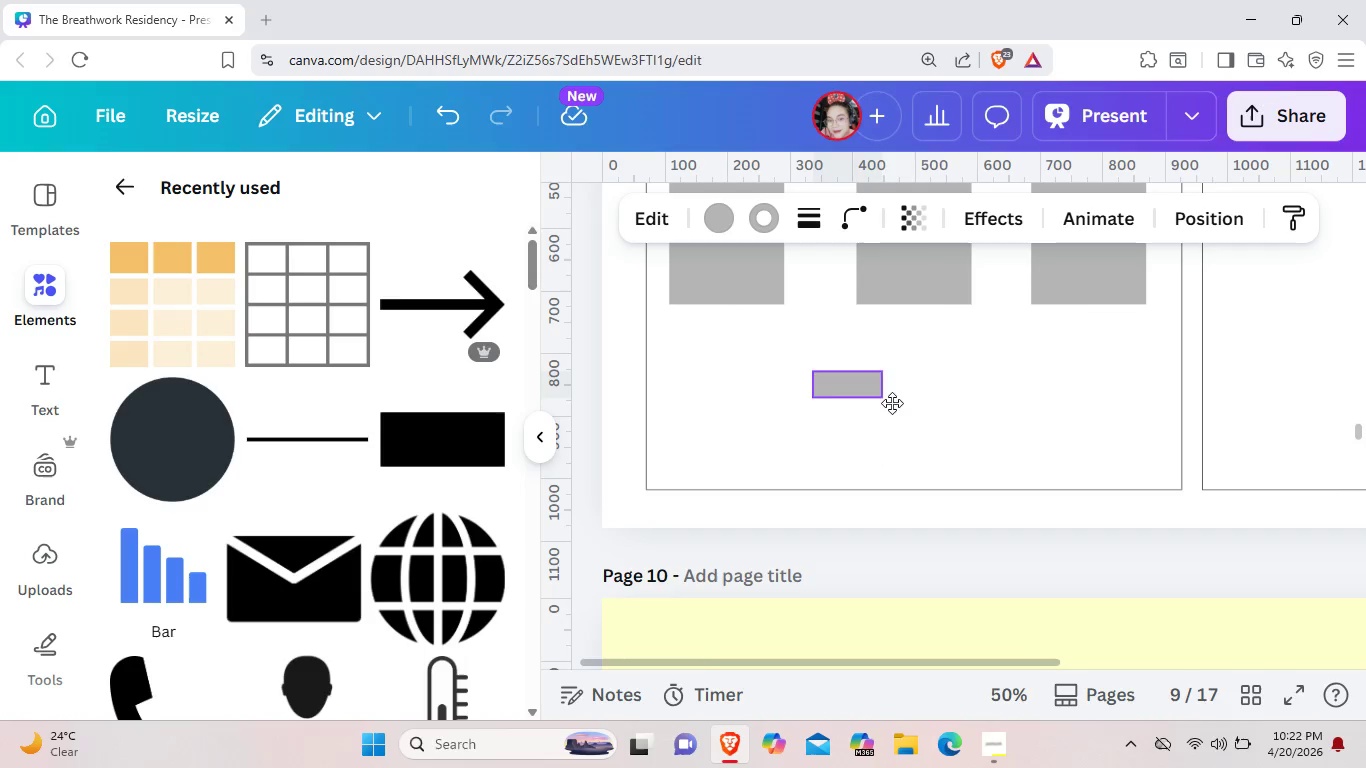 
left_click_drag(start_coordinate=[885, 390], to_coordinate=[910, 392])
 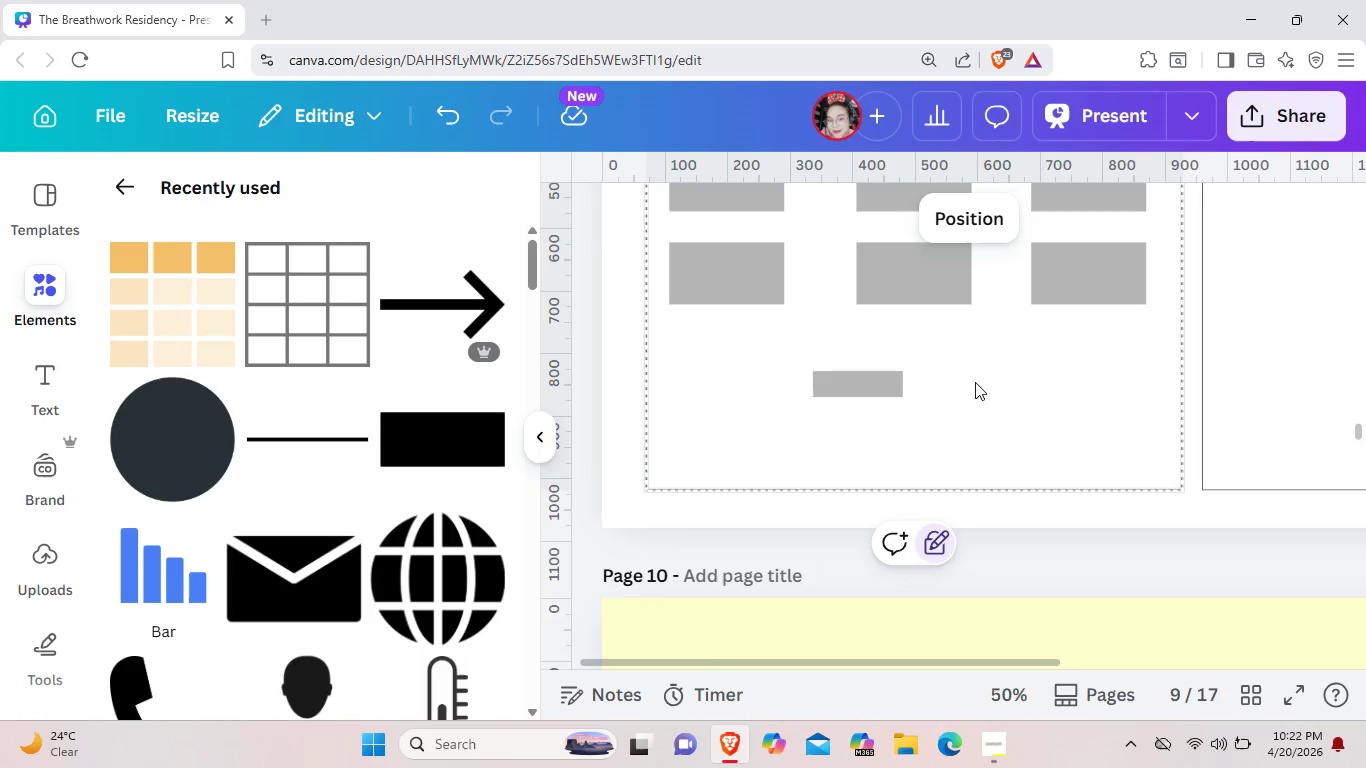 
scroll: coordinate [914, 446], scroll_direction: up, amount: 1.0
 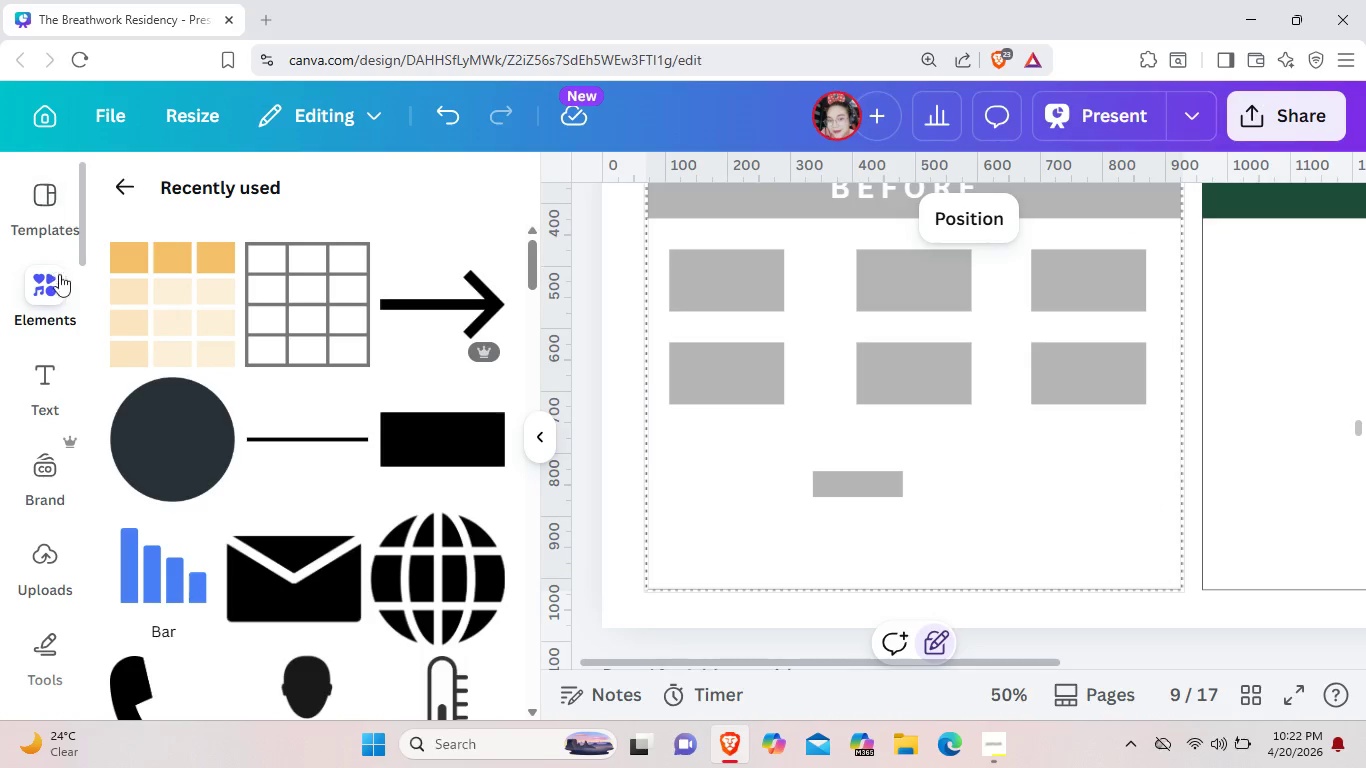 
mouse_move([140, 212])
 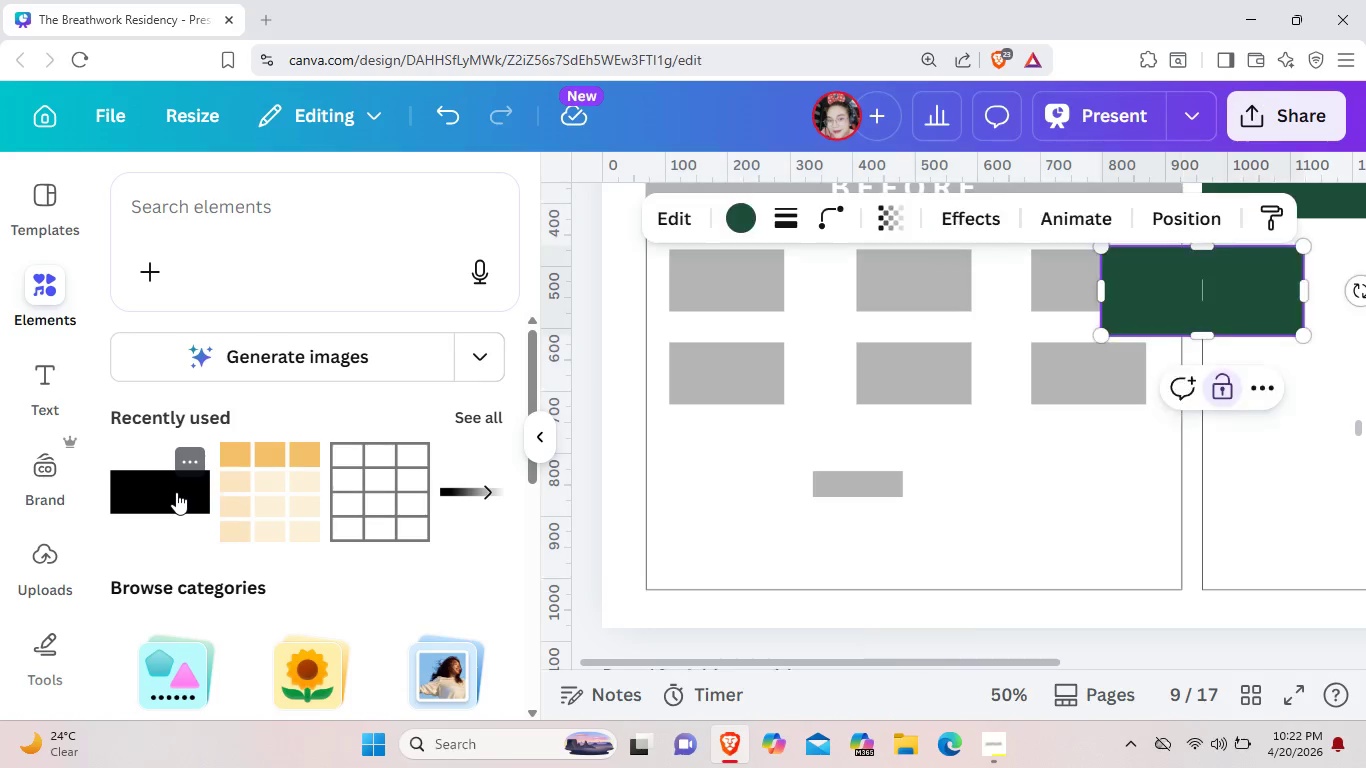 
wait(6.28)
 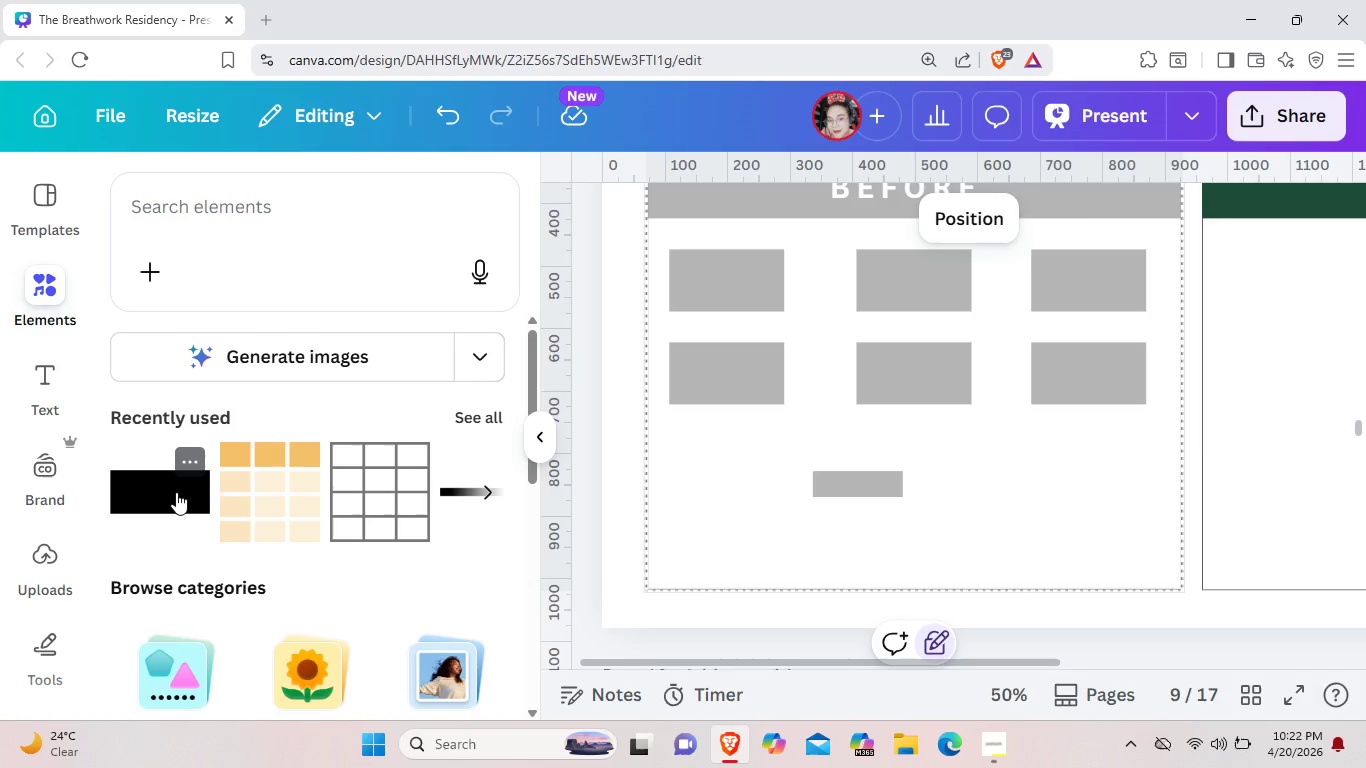 
left_click([772, 219])
 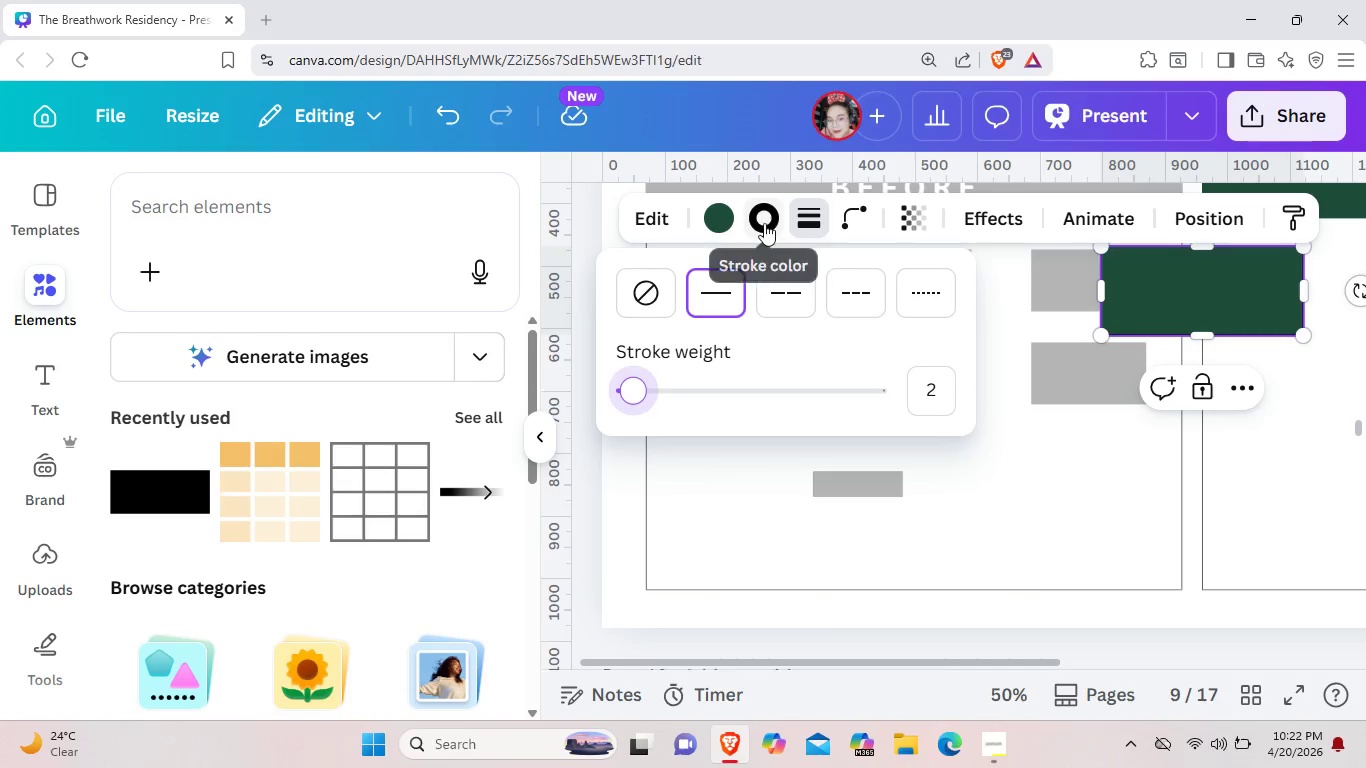 
left_click([726, 220])
 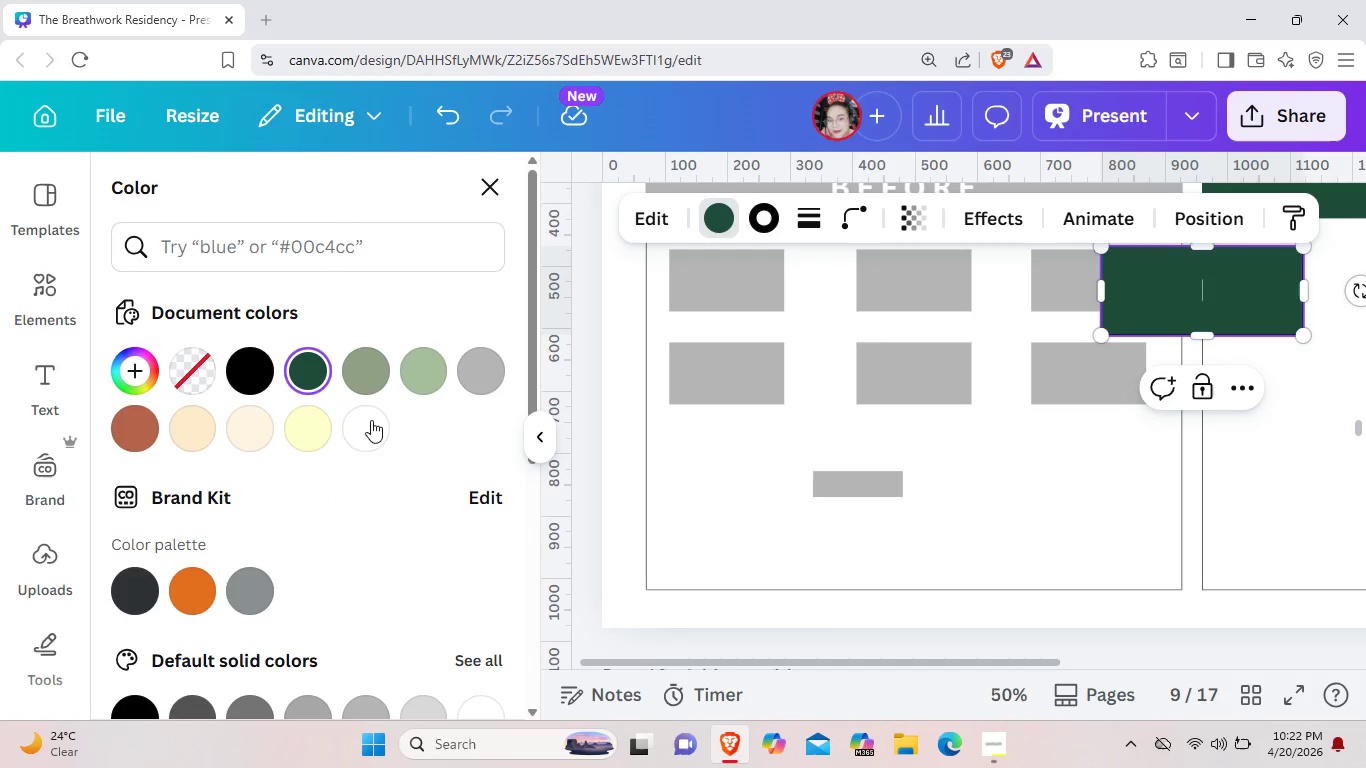 
left_click([377, 425])
 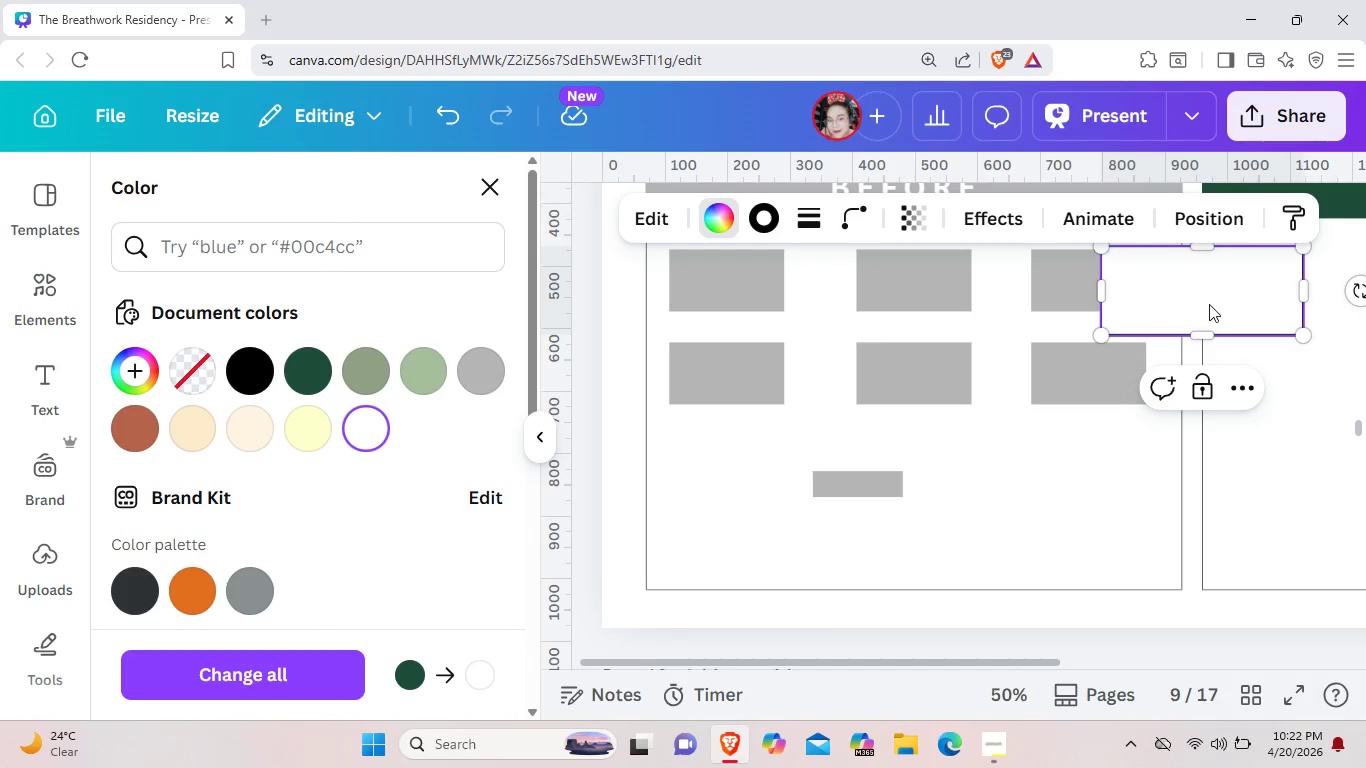 
left_click_drag(start_coordinate=[1209, 304], to_coordinate=[768, 302])
 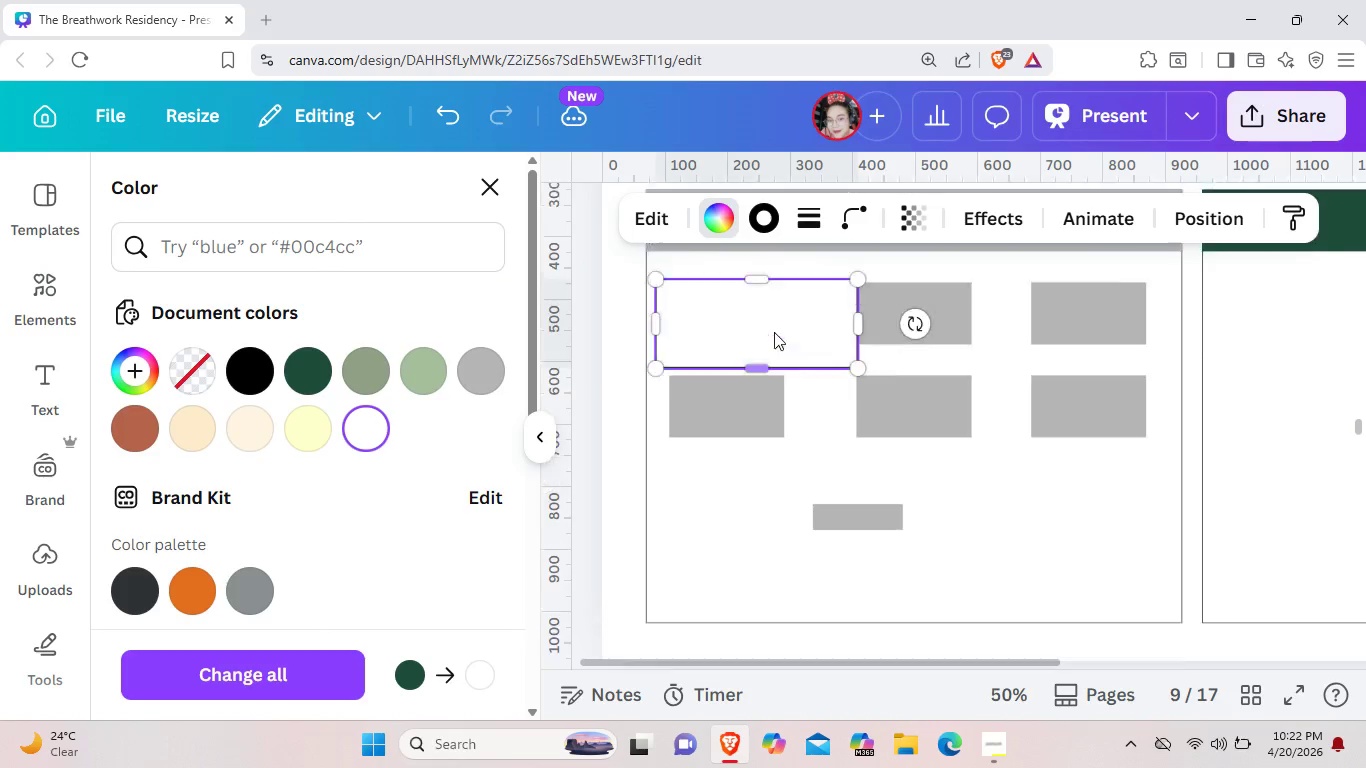 
scroll: coordinate [774, 331], scroll_direction: up, amount: 2.0
 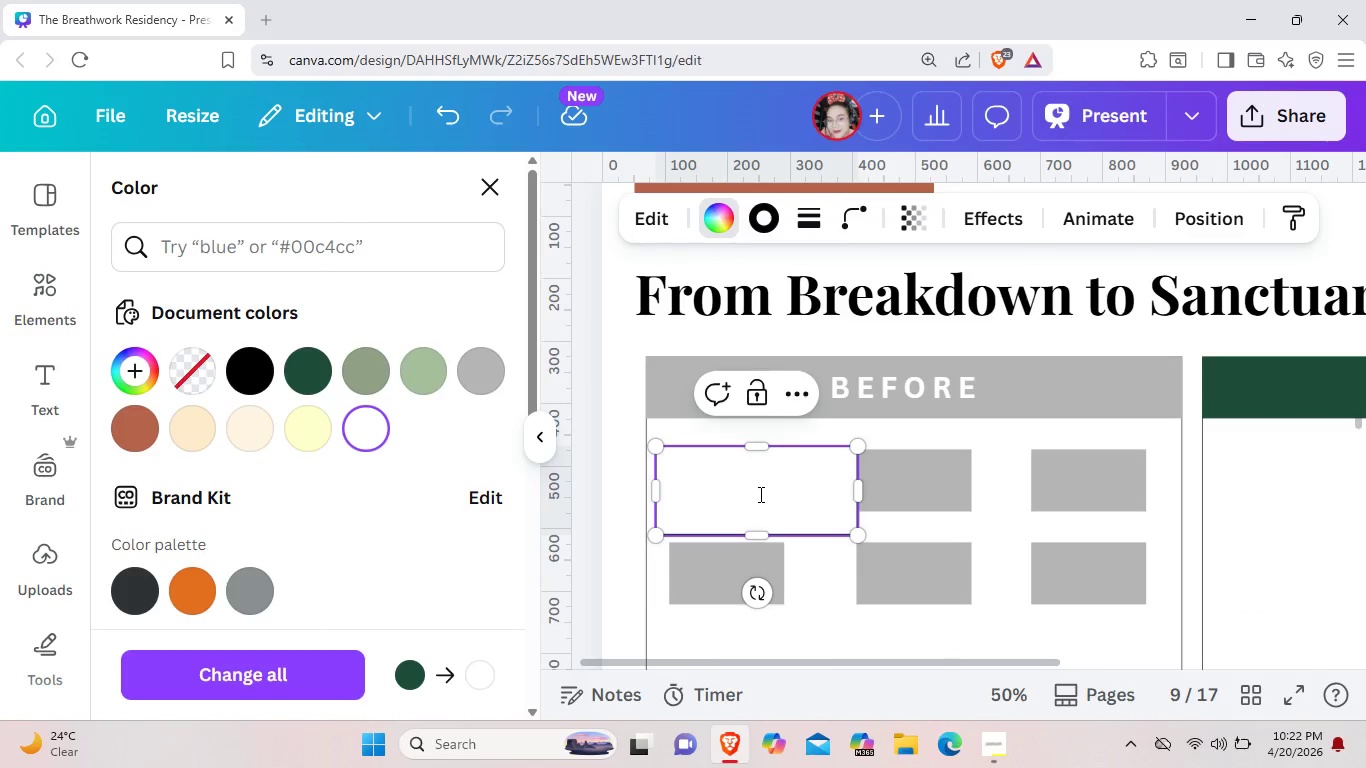 
left_click_drag(start_coordinate=[759, 494], to_coordinate=[768, 476])
 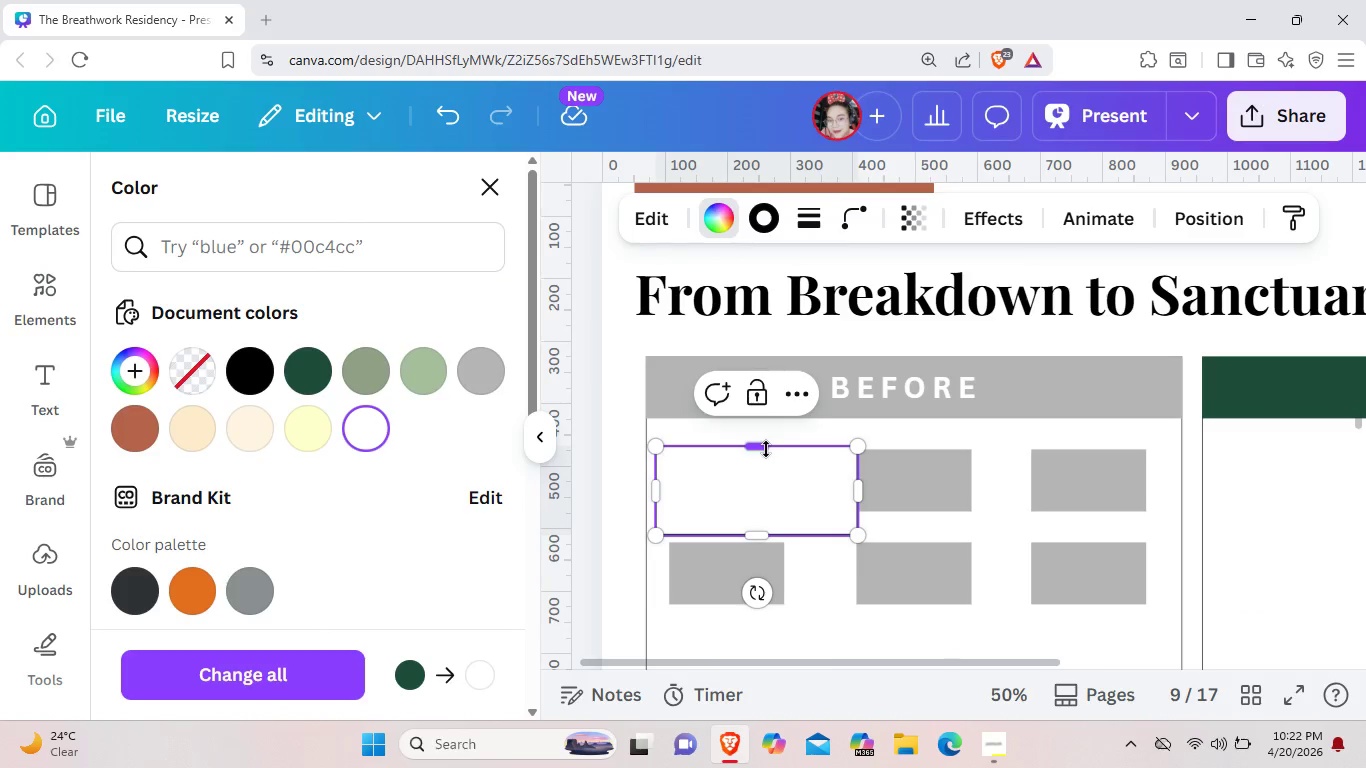 
left_click_drag(start_coordinate=[766, 449], to_coordinate=[766, 441])
 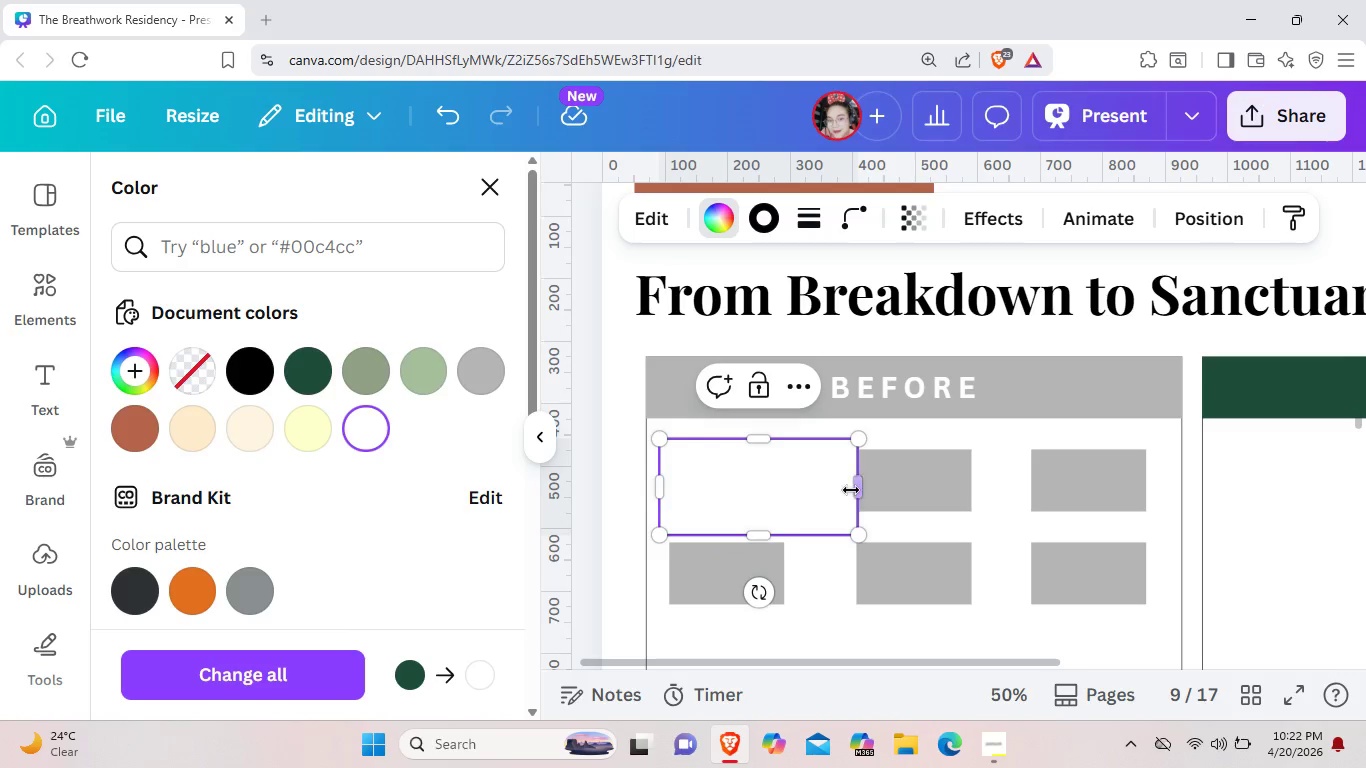 
left_click_drag(start_coordinate=[863, 488], to_coordinate=[1165, 483])
 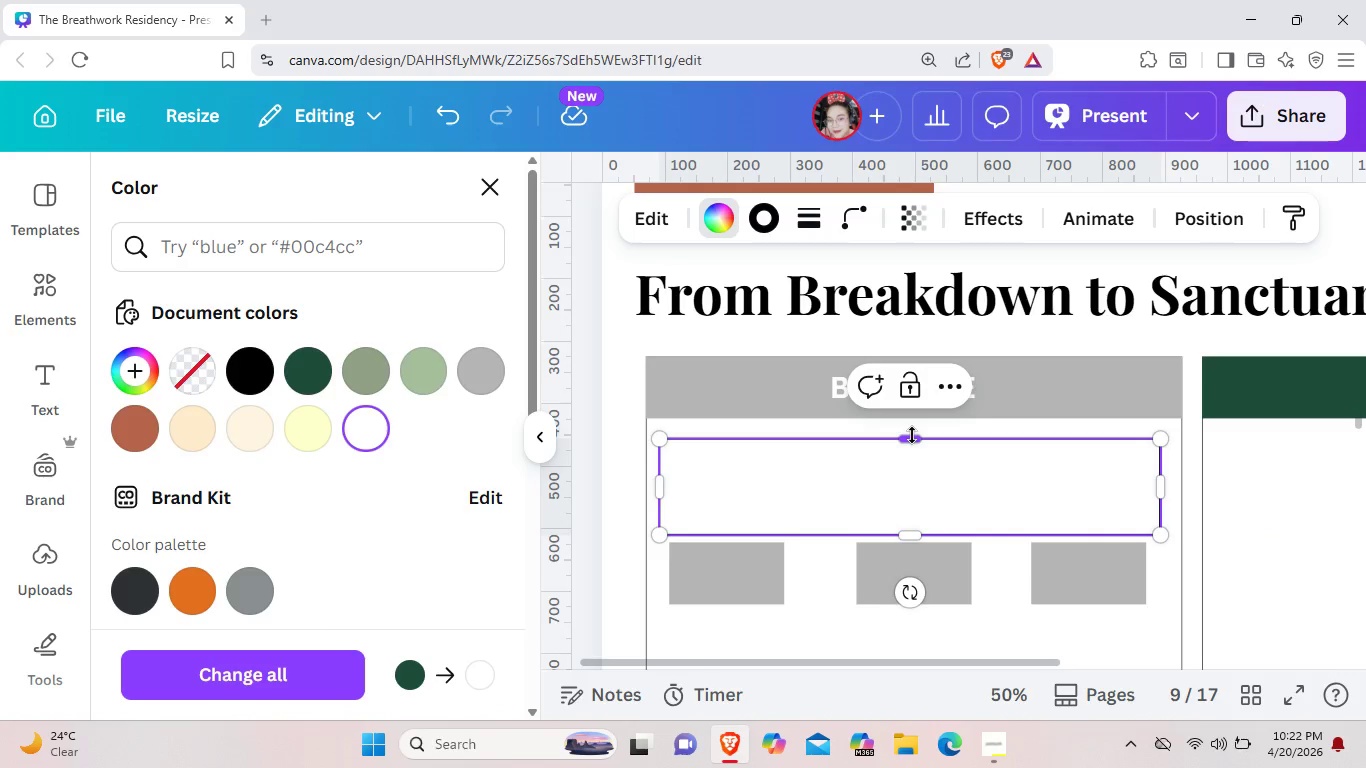 
left_click_drag(start_coordinate=[912, 435], to_coordinate=[921, 428])
 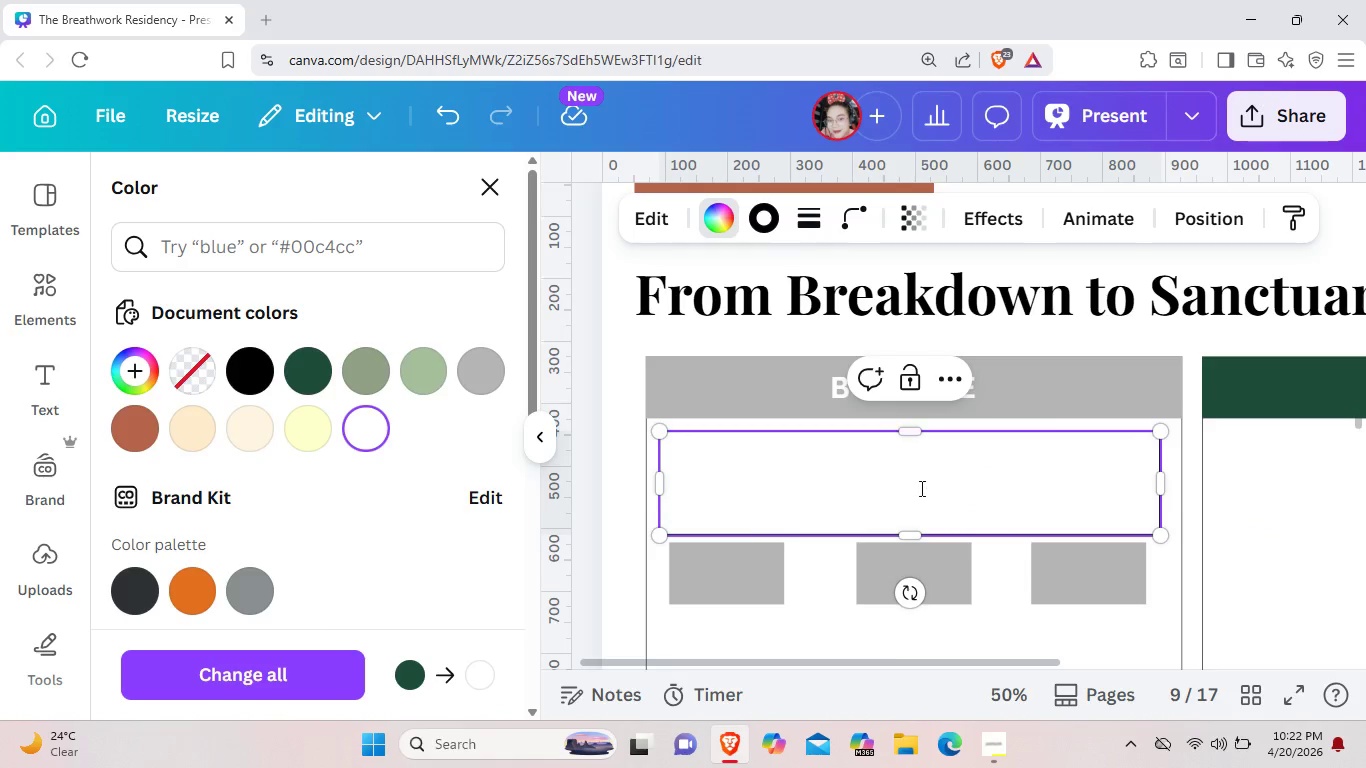 
scroll: coordinate [920, 488], scroll_direction: down, amount: 1.0
 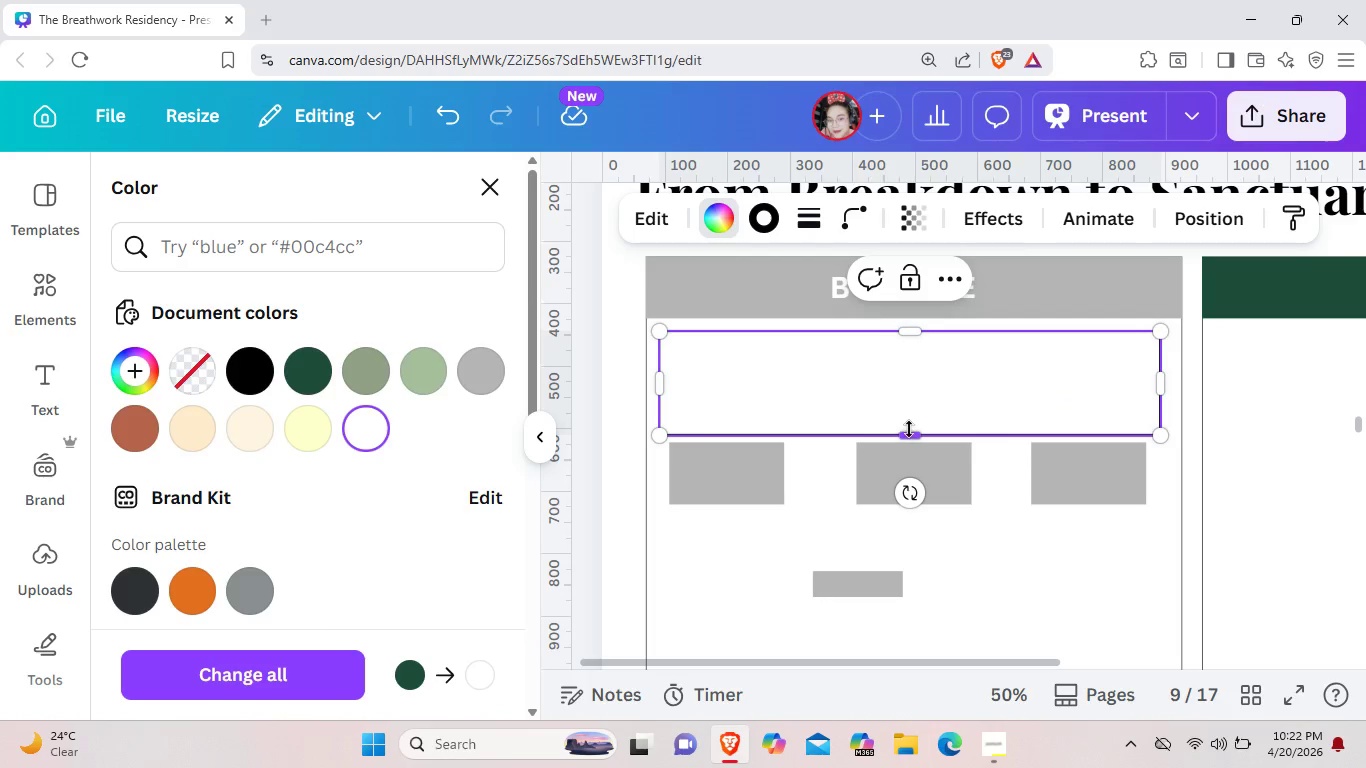 
left_click_drag(start_coordinate=[909, 430], to_coordinate=[918, 600])
 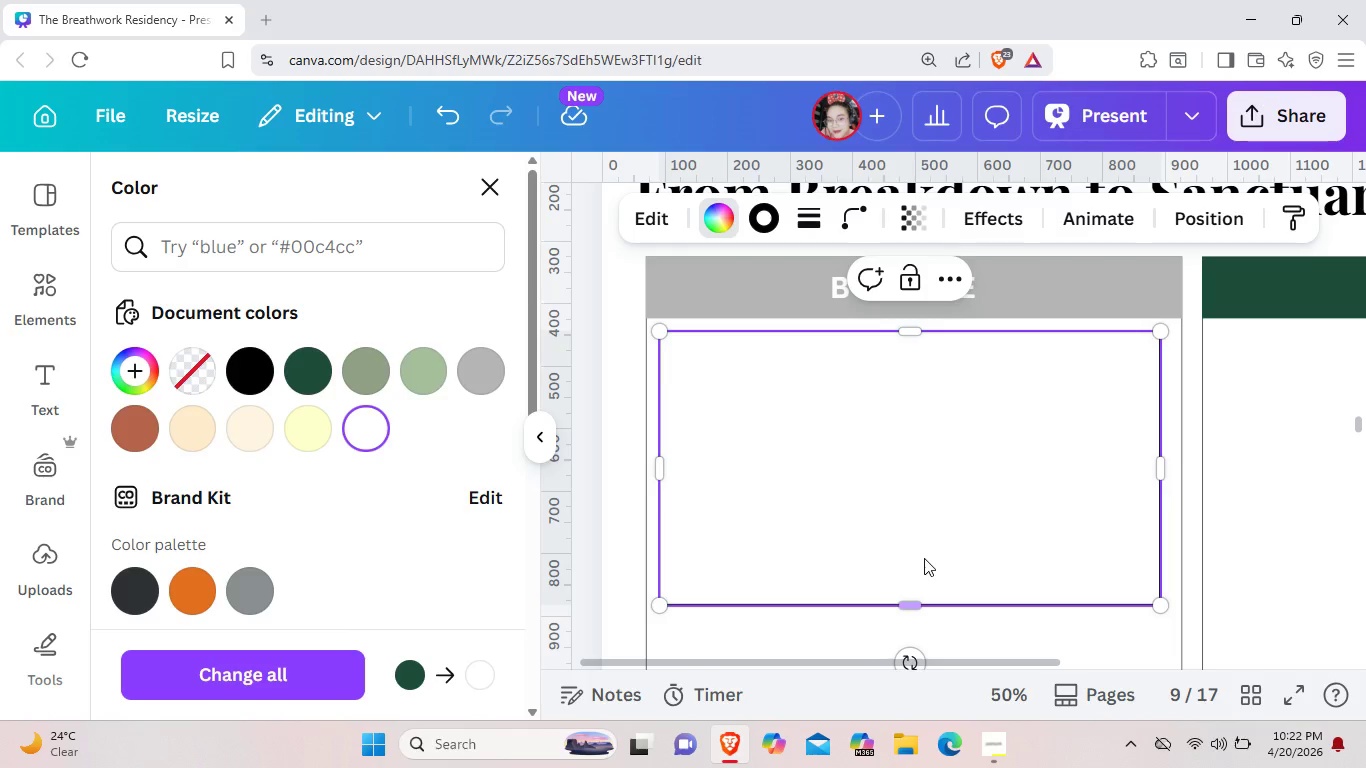 
right_click([915, 475])
 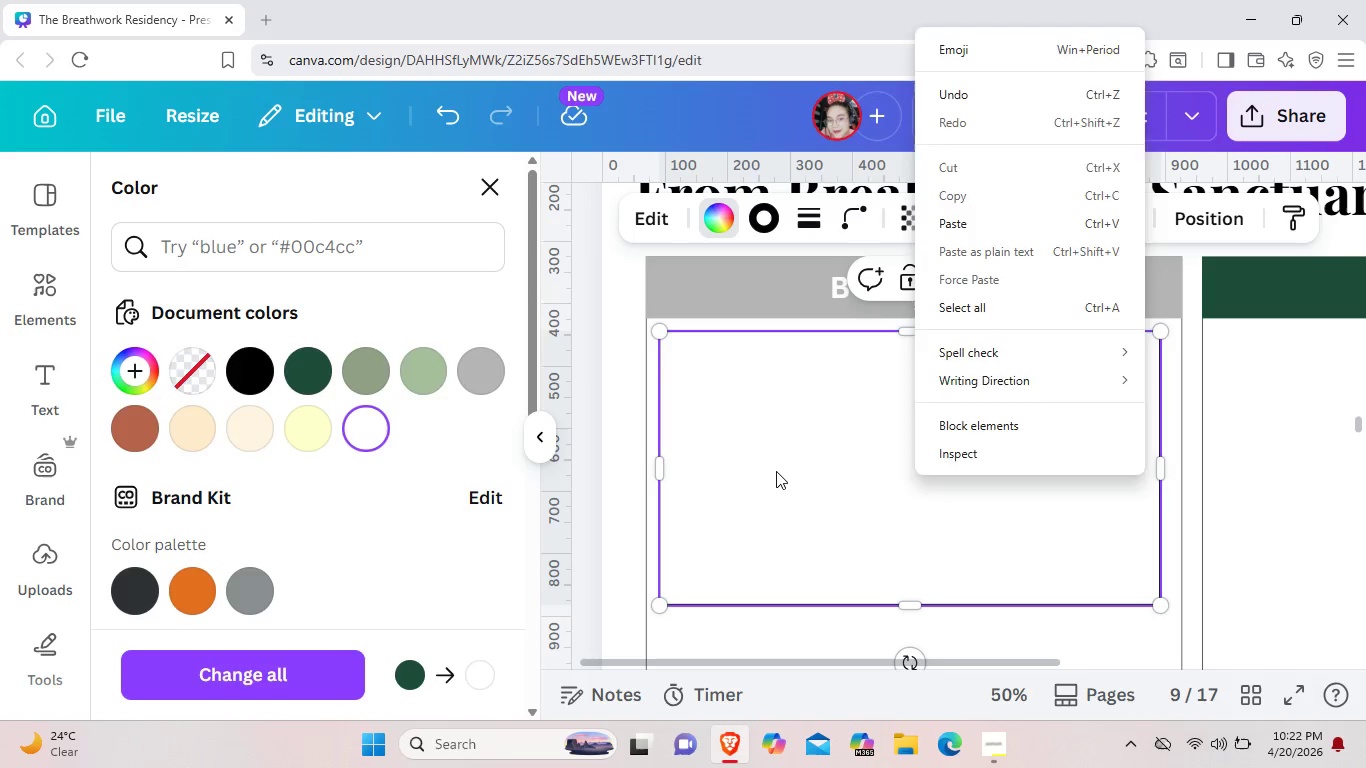 
right_click([777, 473])
 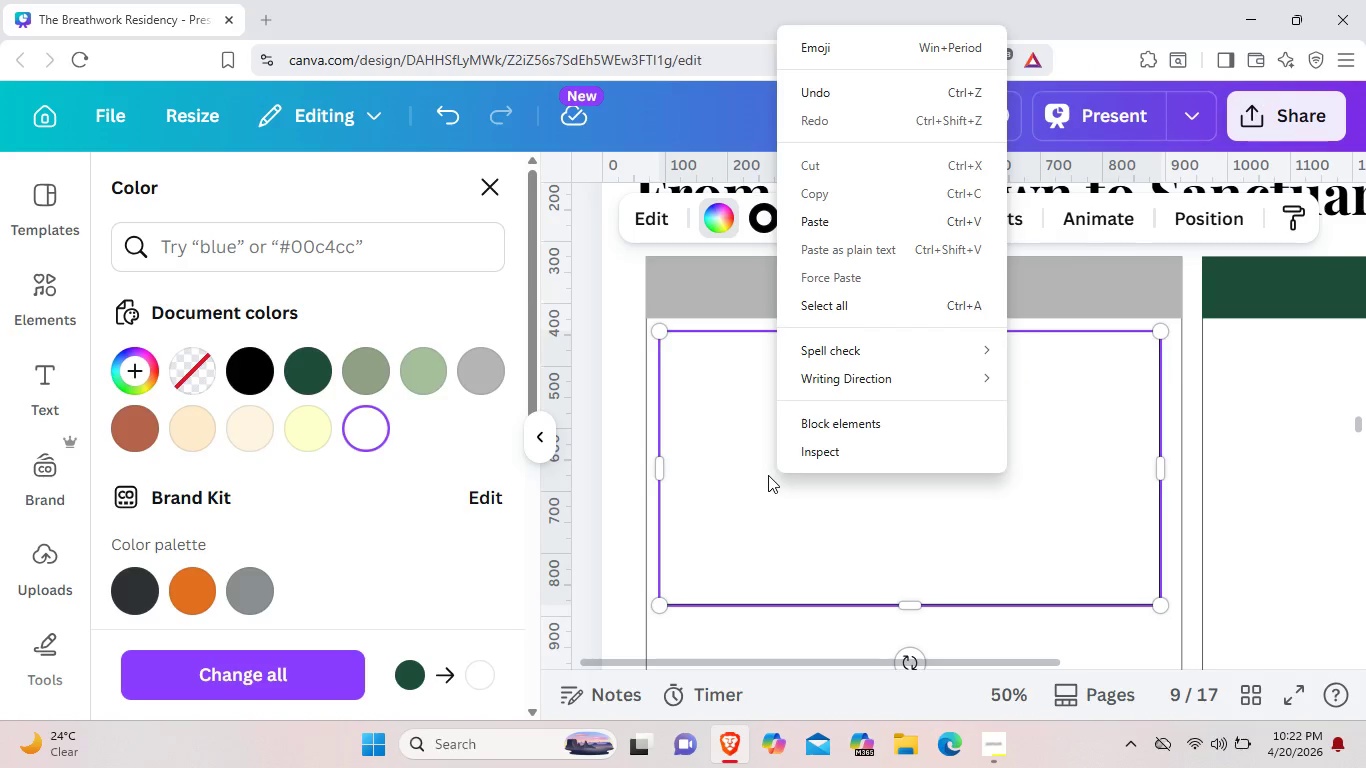 
left_click([768, 476])
 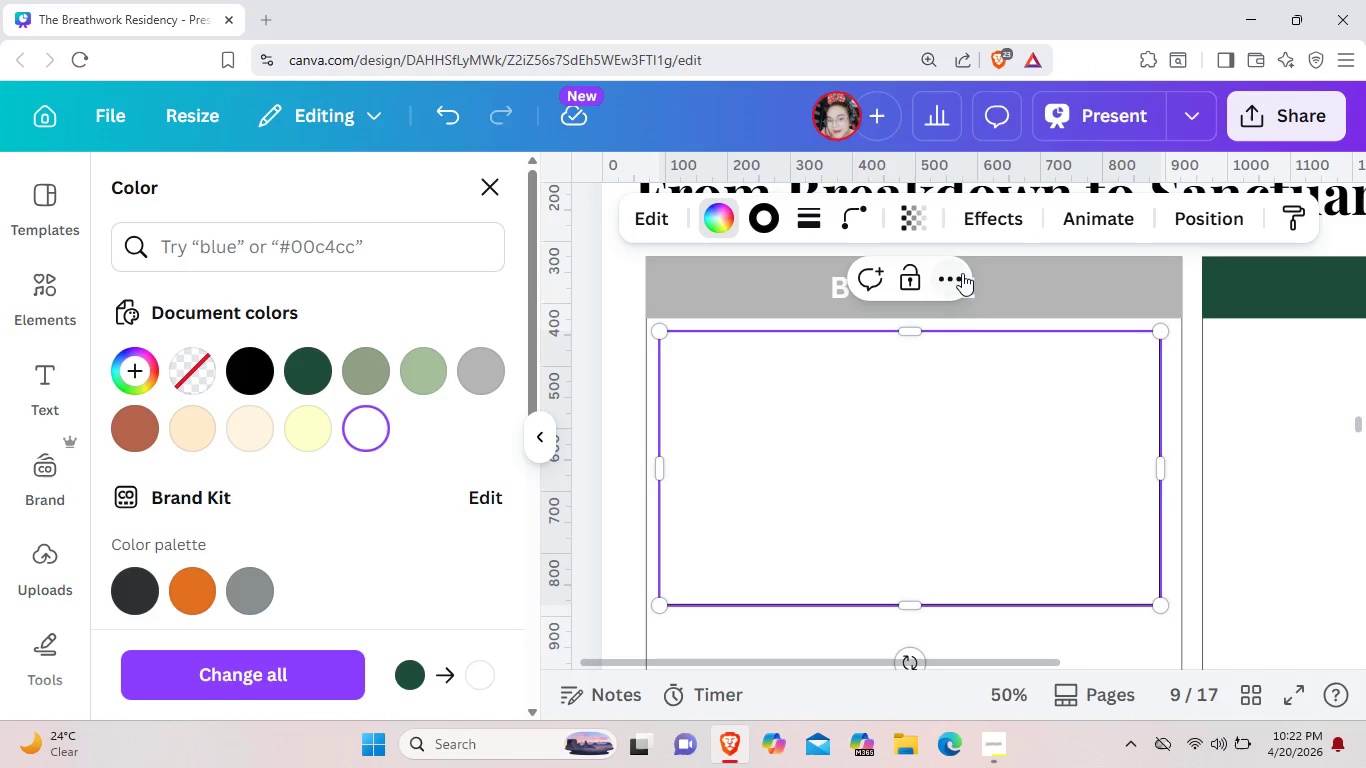 
left_click([953, 276])
 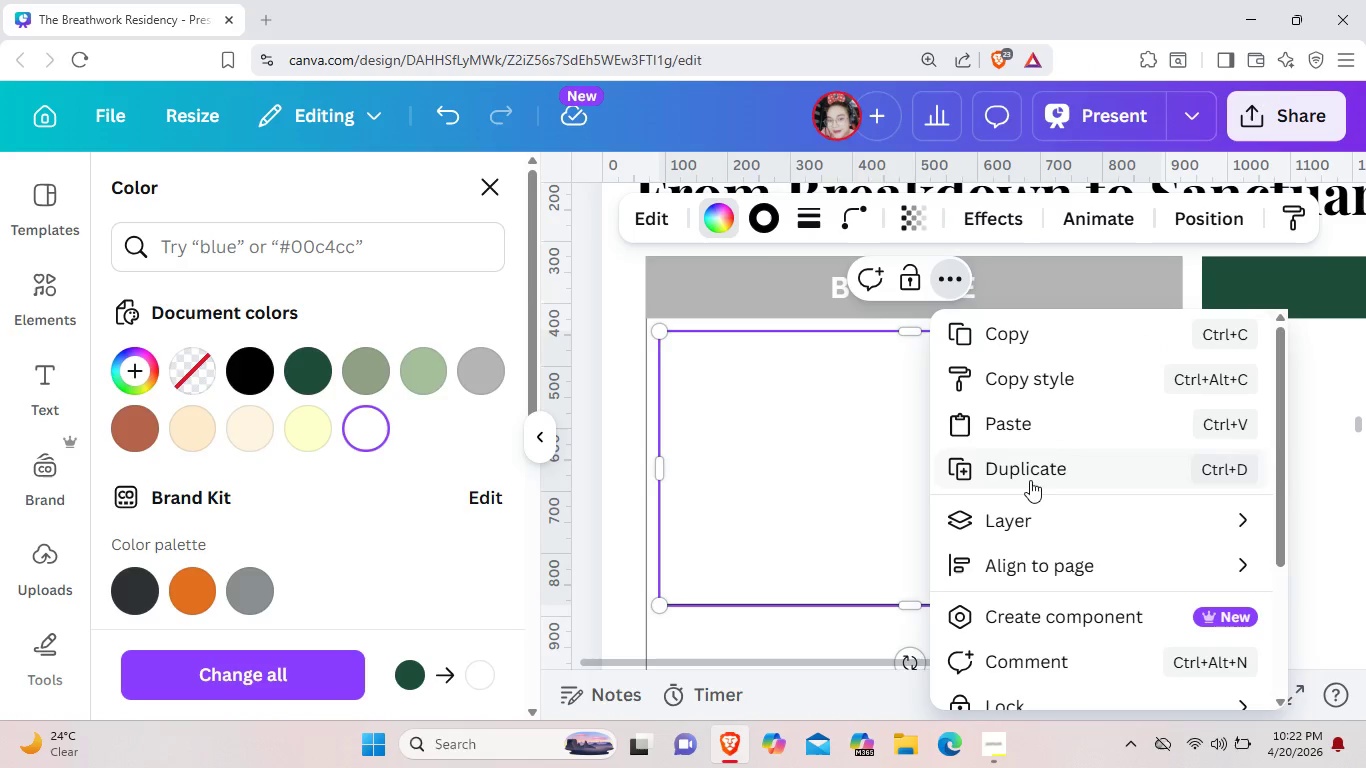 
mouse_move([1006, 515])
 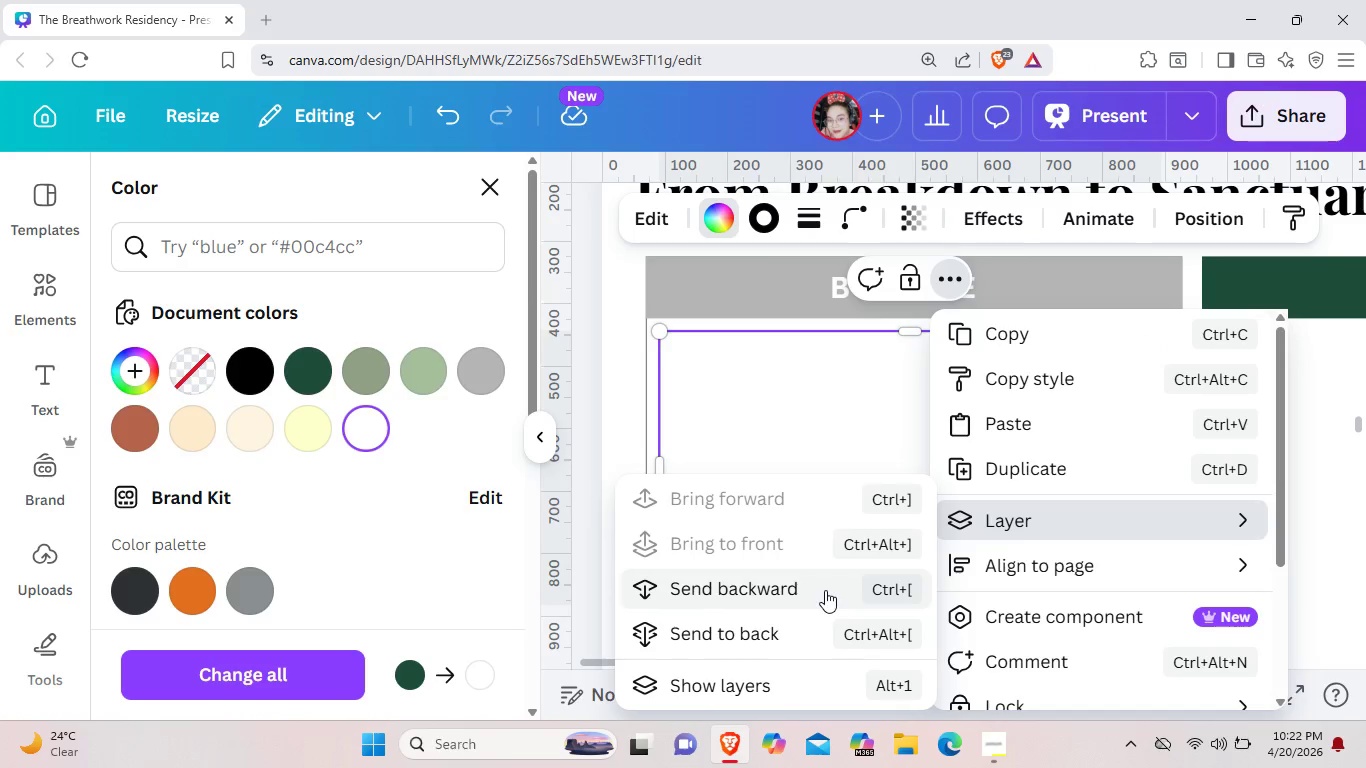 
left_click([825, 590])
 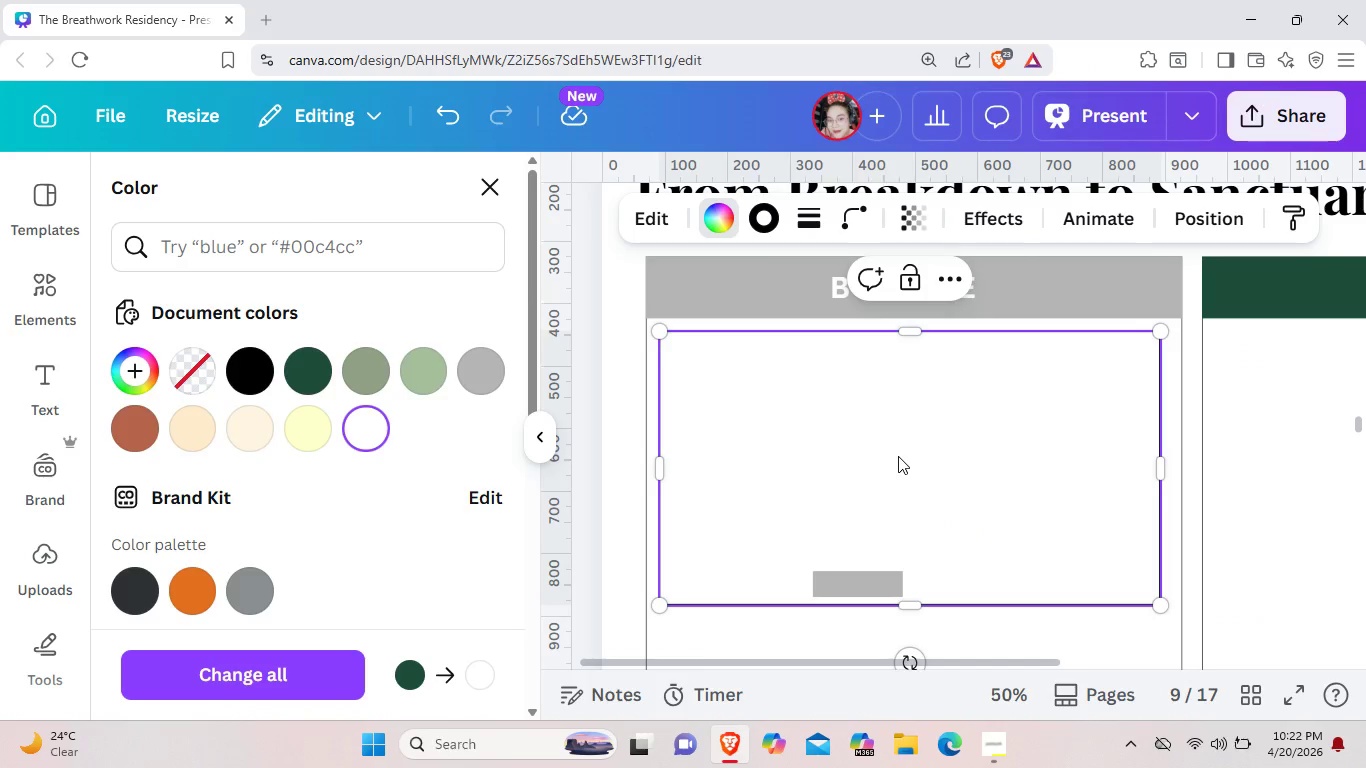 
right_click([898, 456])
 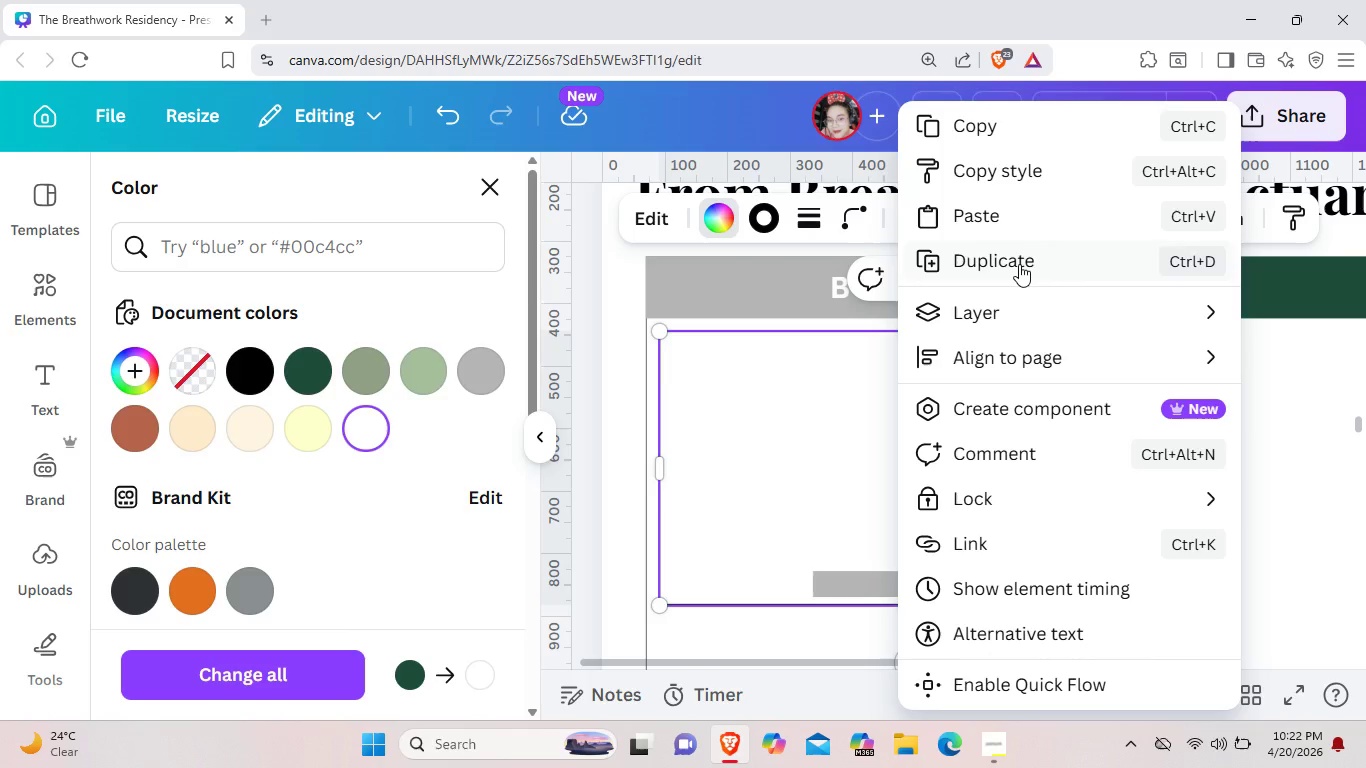 
mouse_move([990, 328])
 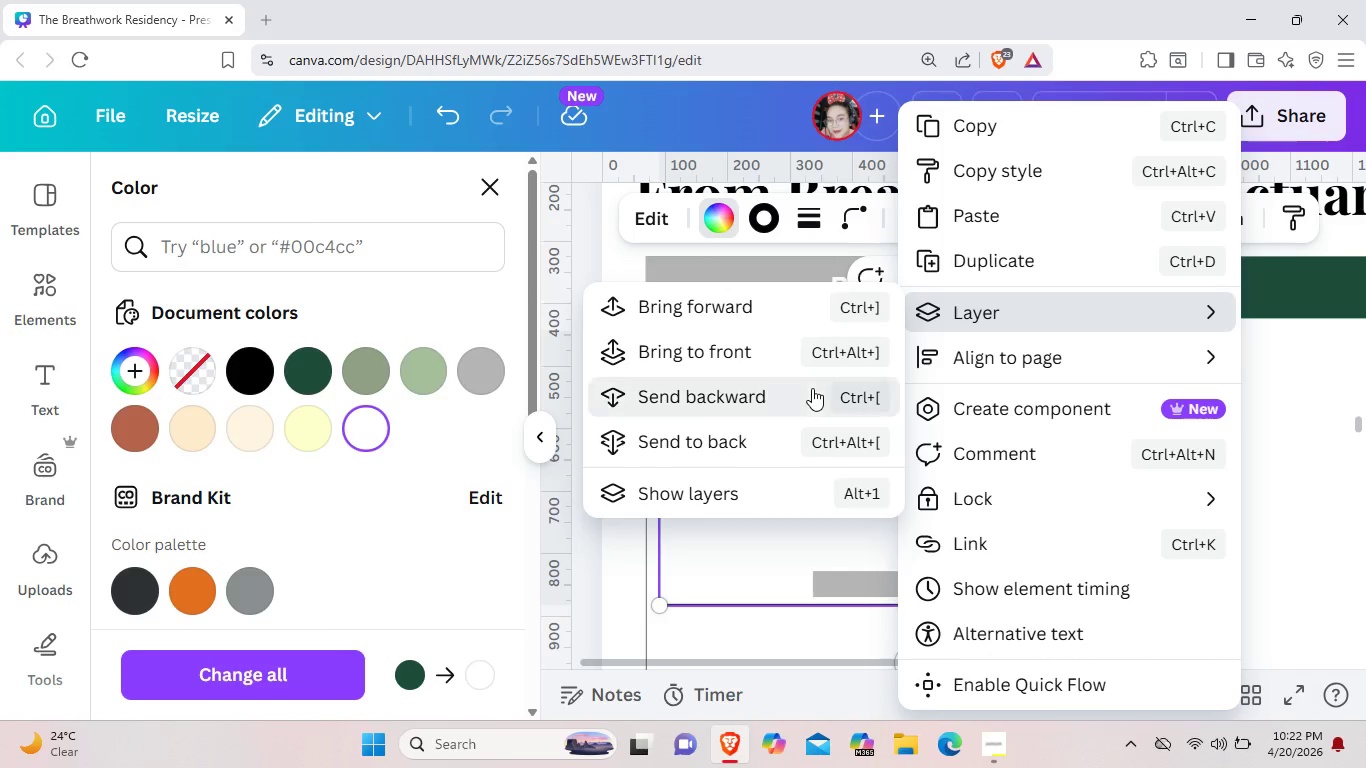 
left_click([812, 388])
 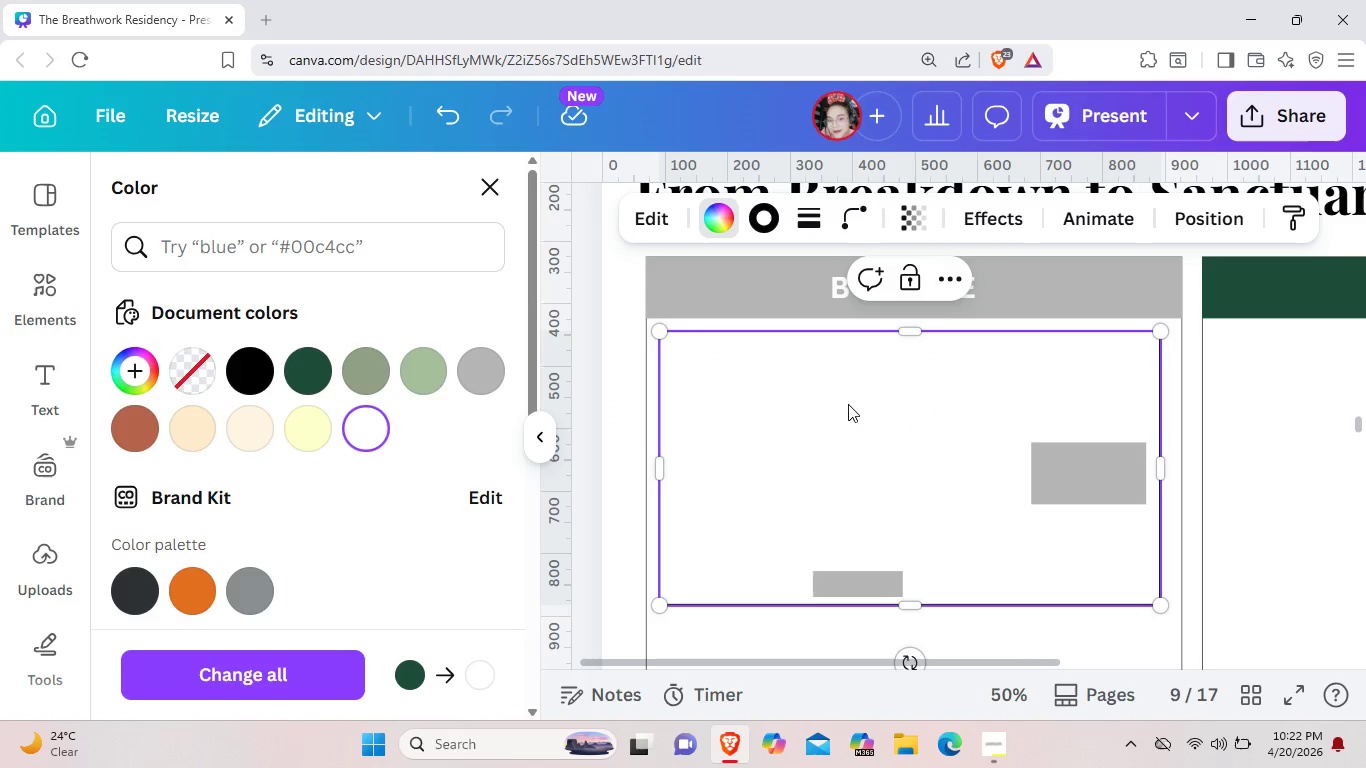 
right_click([848, 404])
 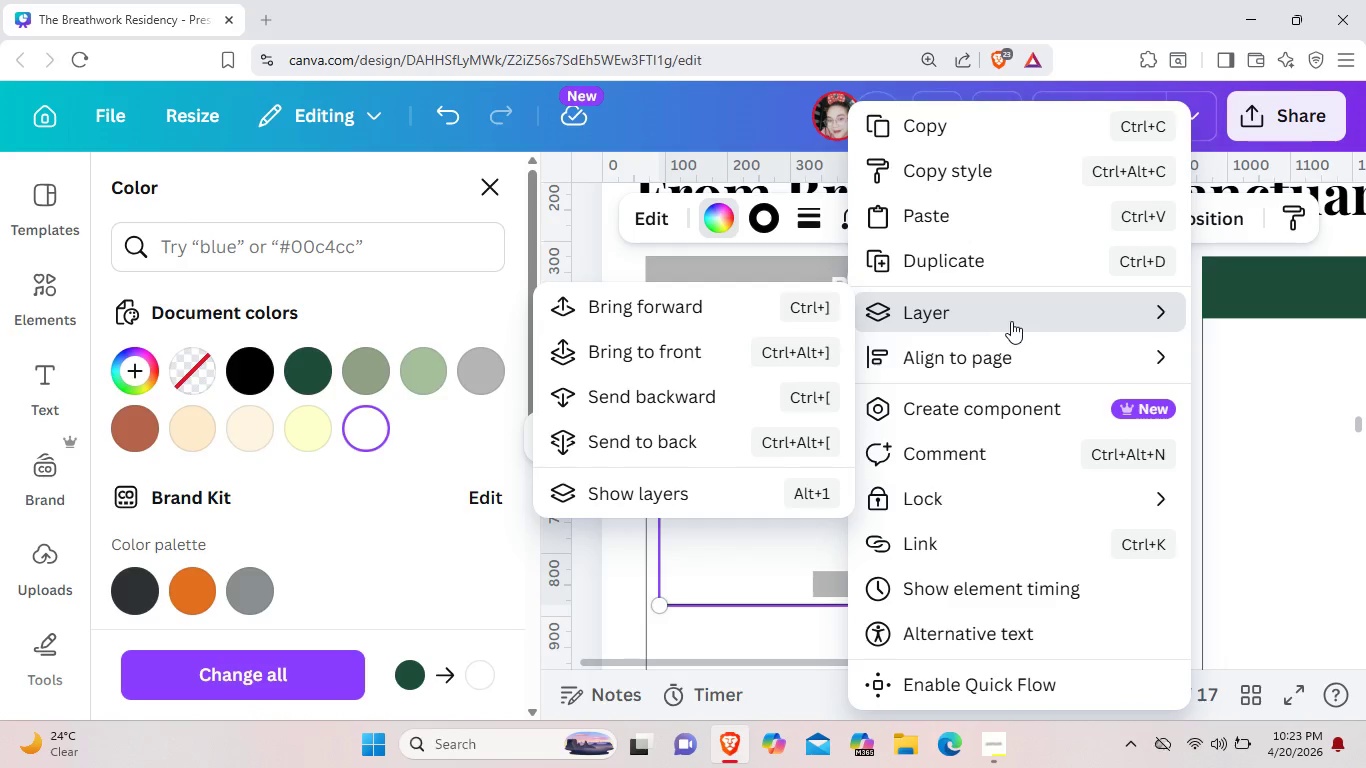 
left_click([748, 386])
 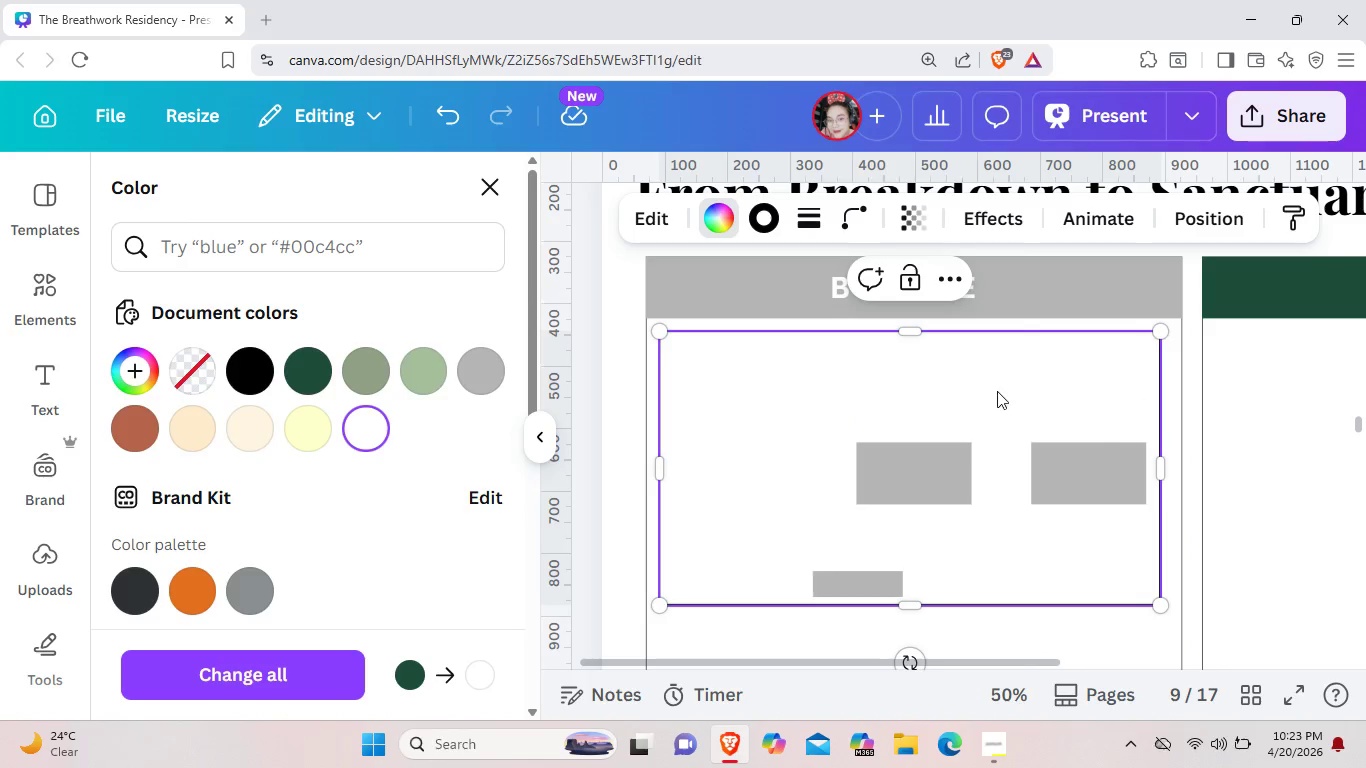 
right_click([997, 391])
 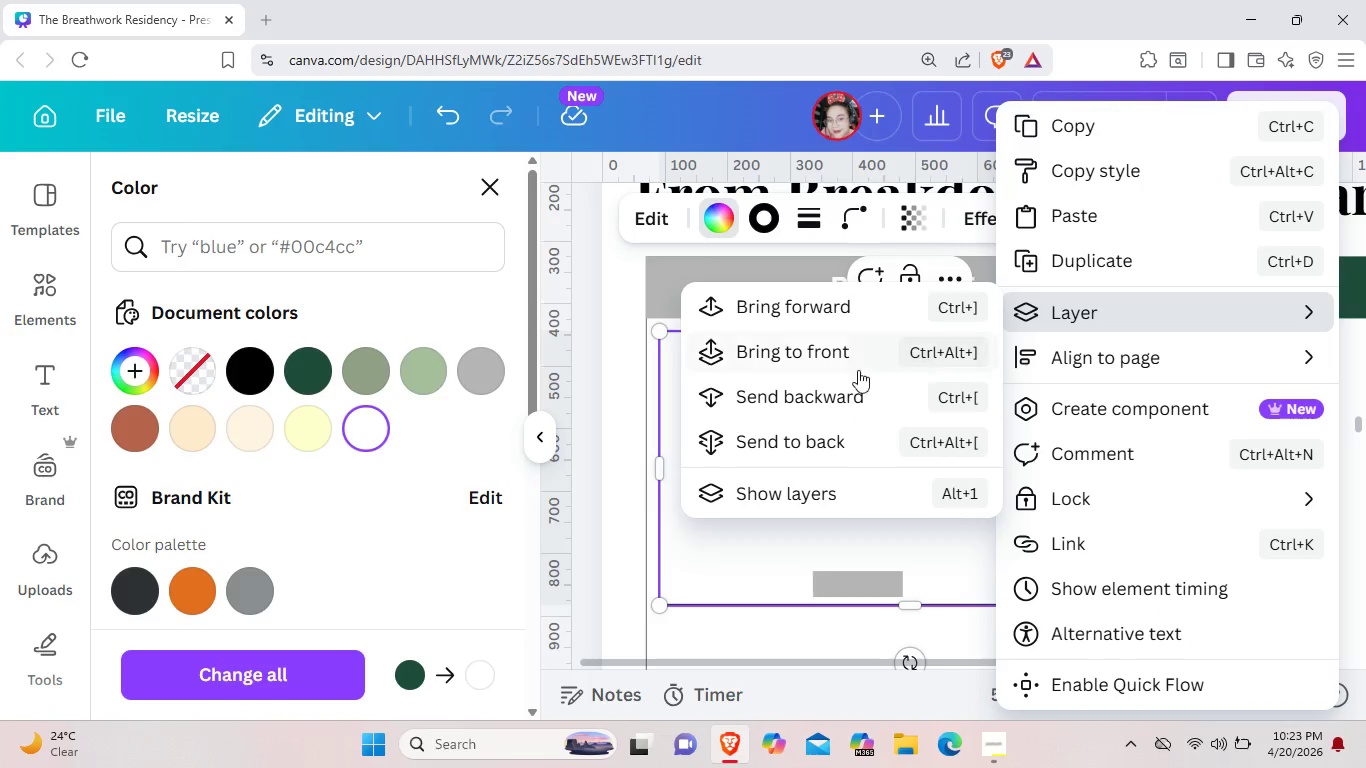 
left_click([839, 392])
 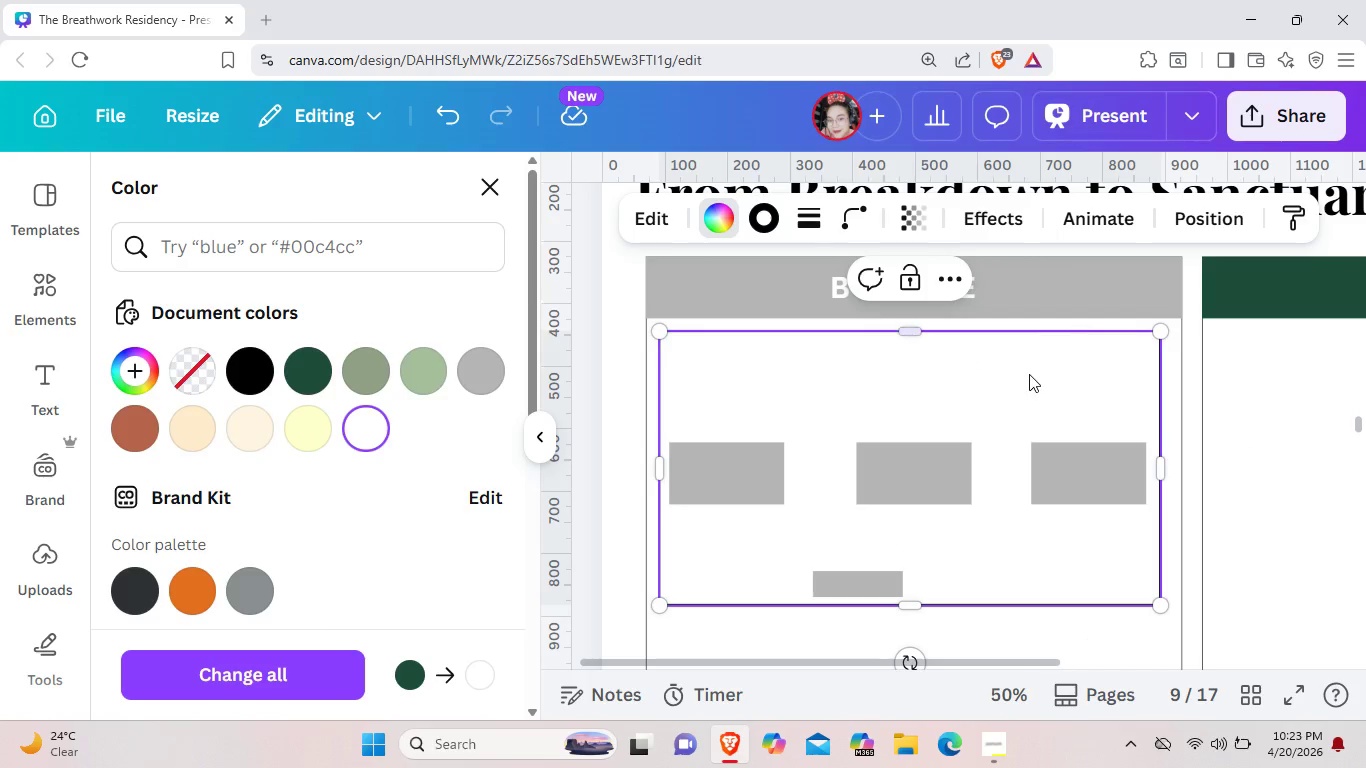 
right_click([1029, 374])
 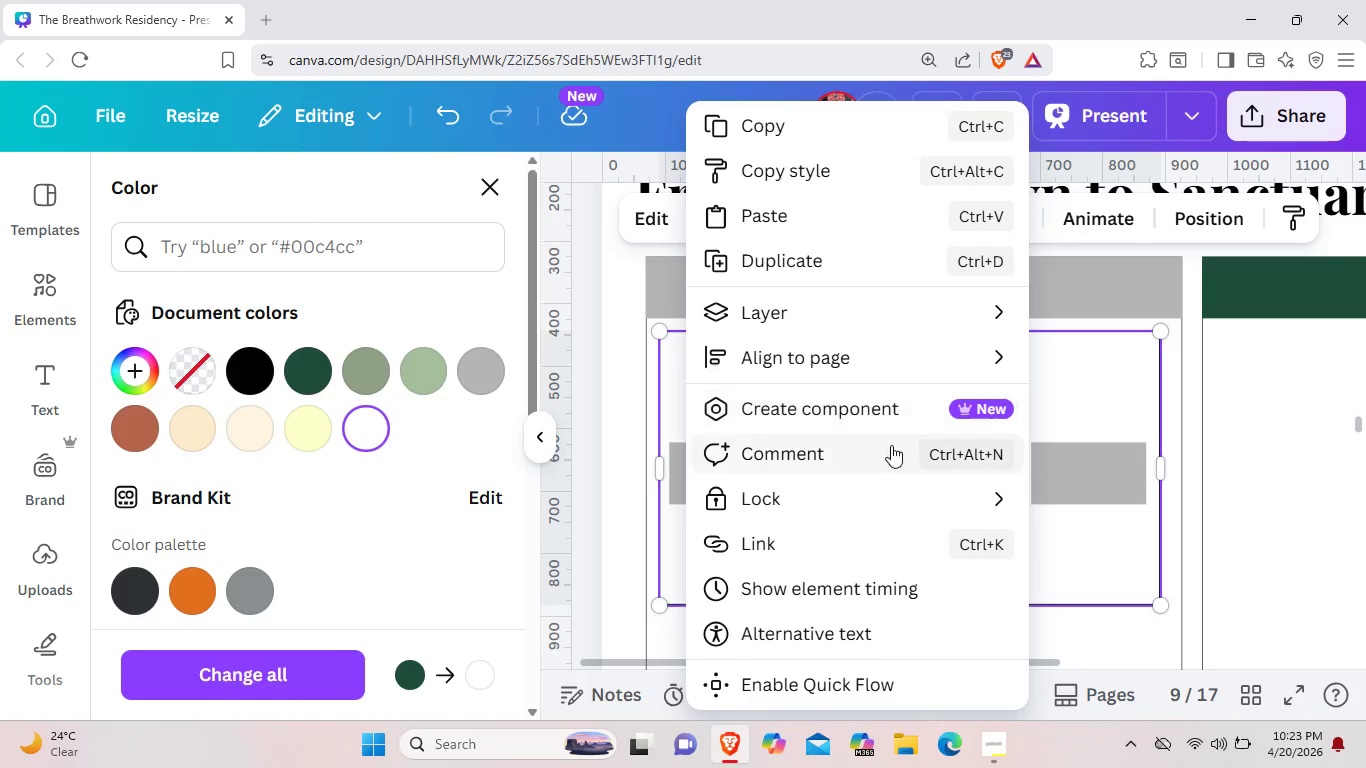 
mouse_move([928, 319])
 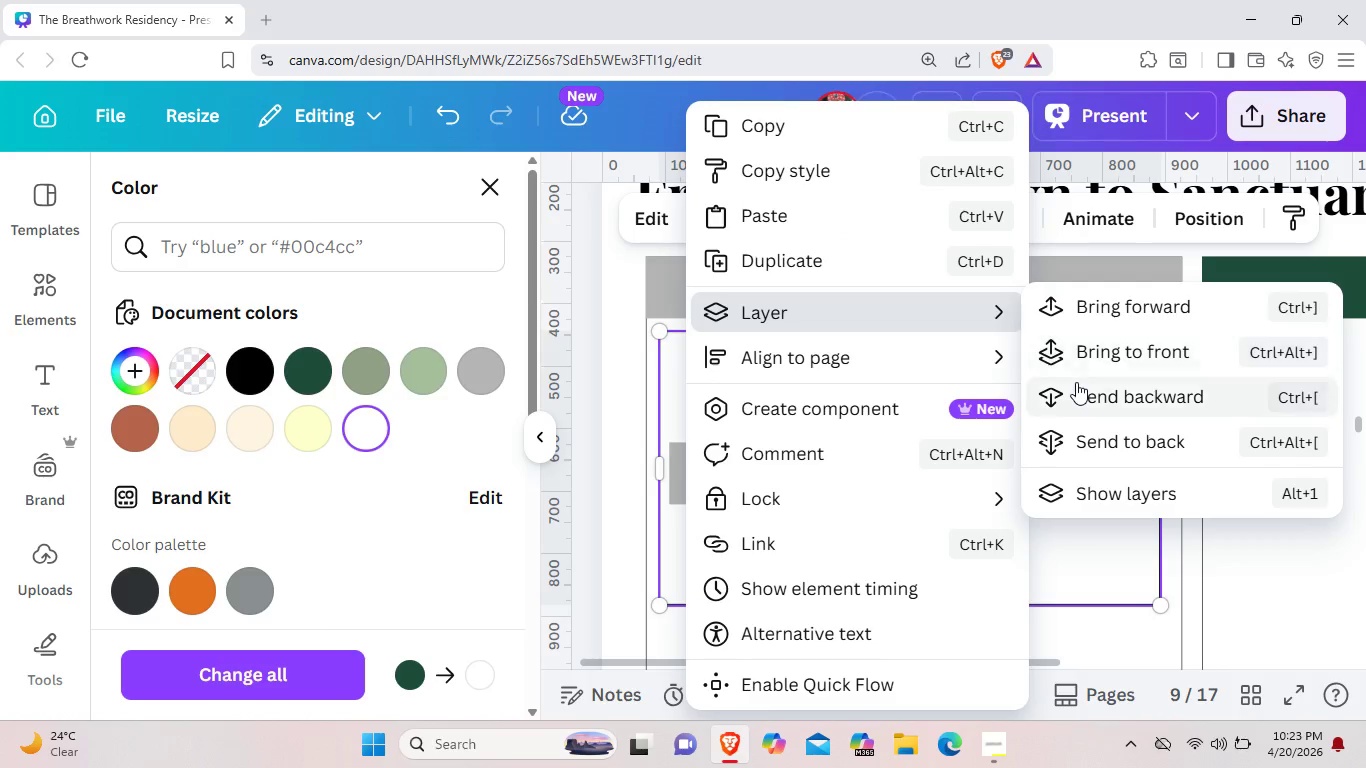 
left_click([1076, 382])
 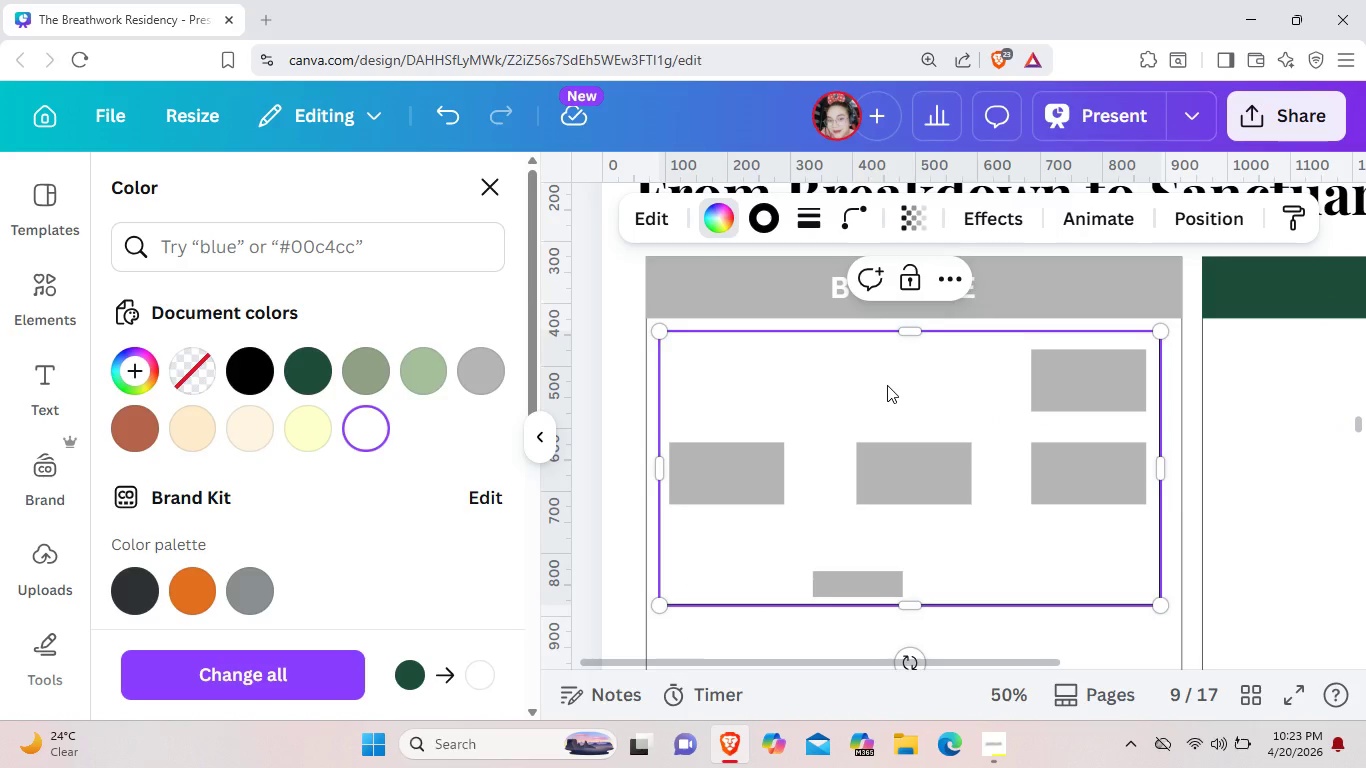 
right_click([887, 385])
 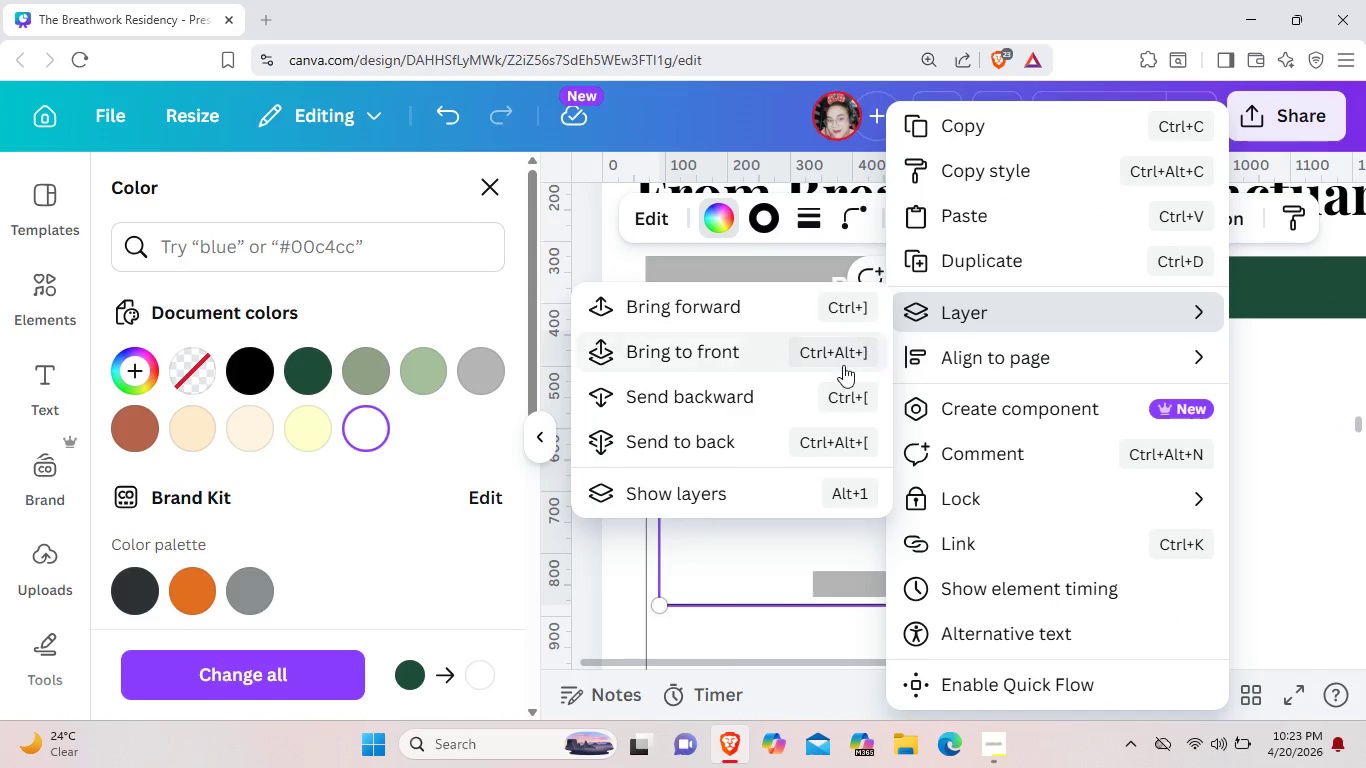 
left_click([801, 395])
 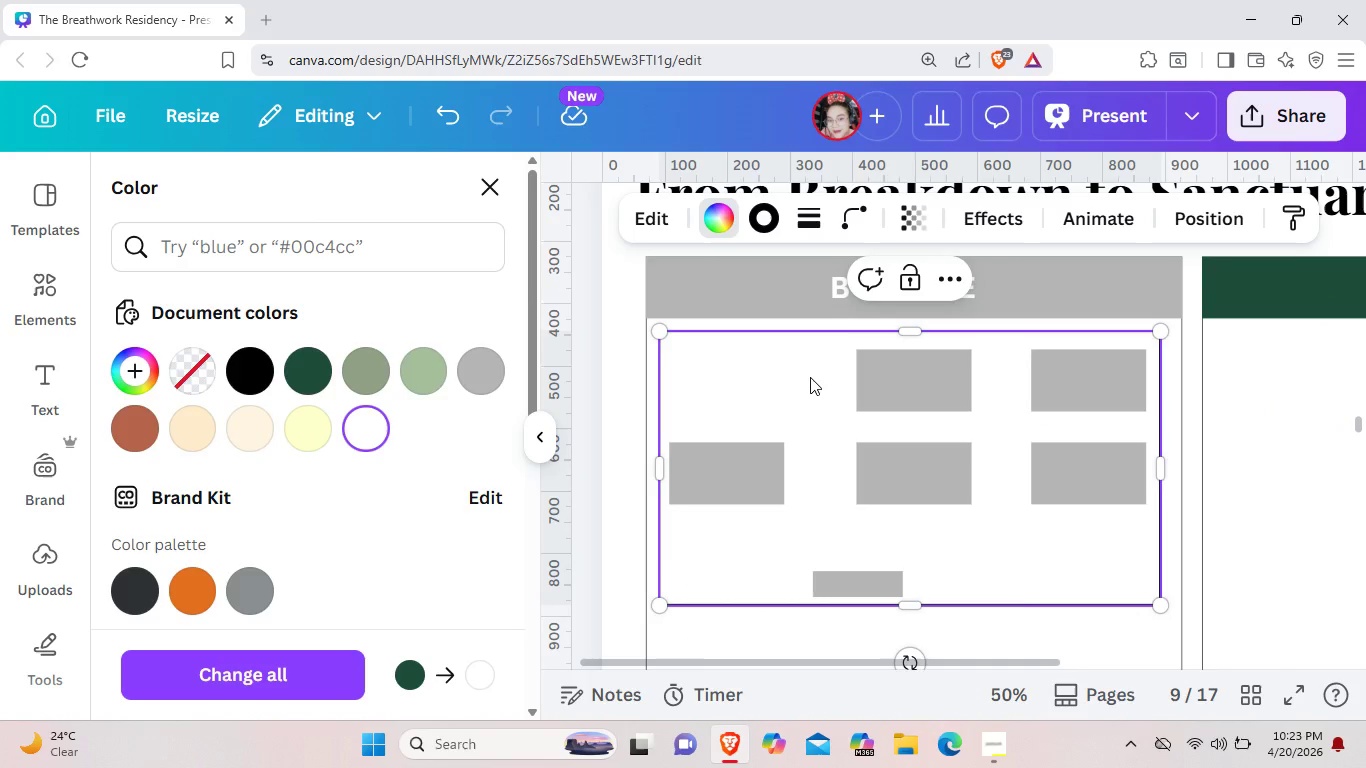 
right_click([810, 377])
 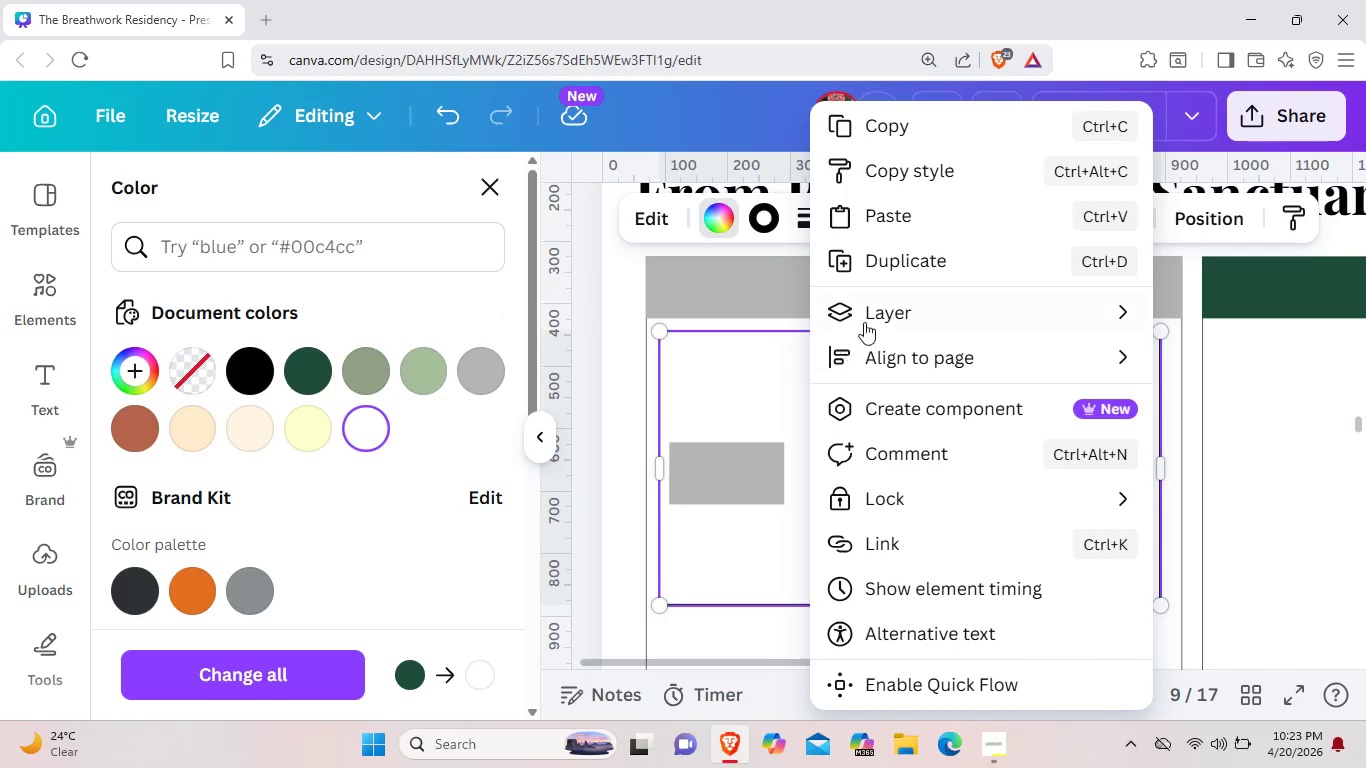 
wait(6.09)
 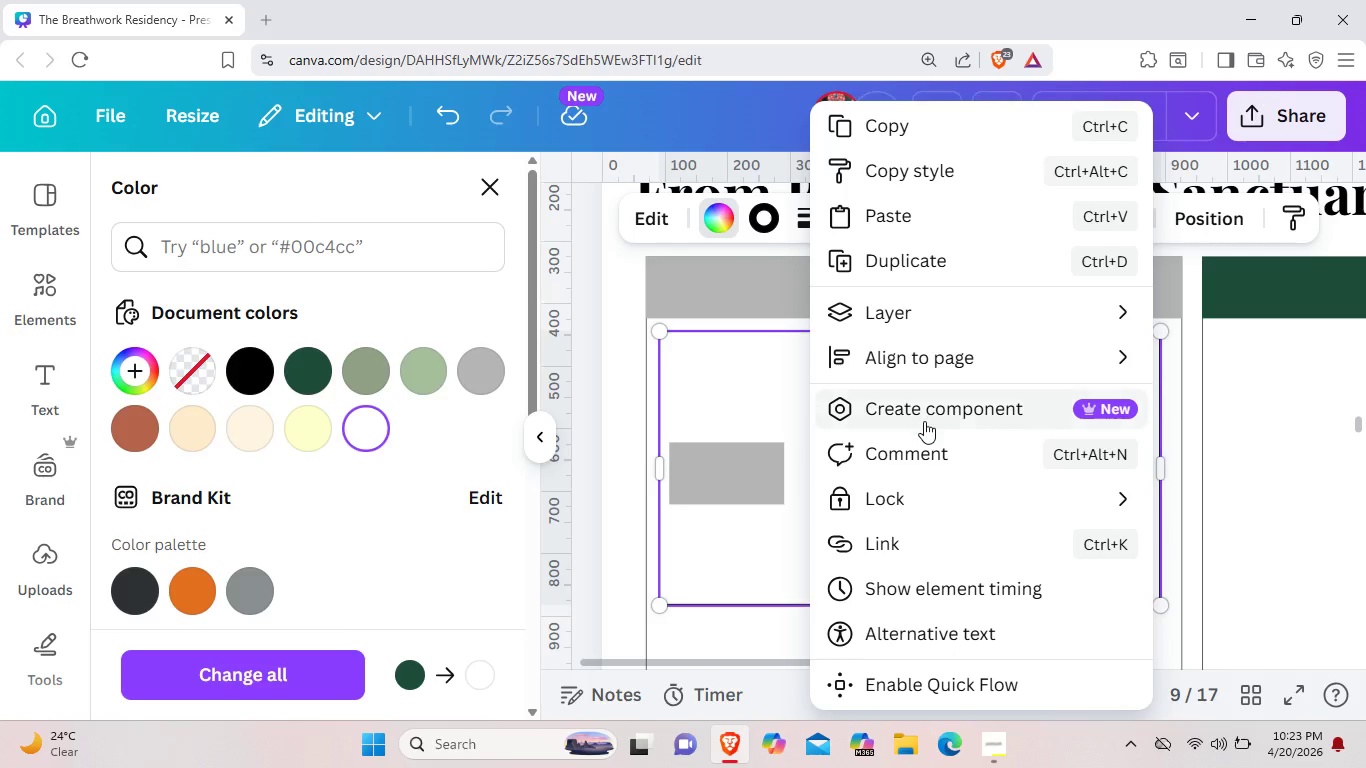 
mouse_move([837, 334])
 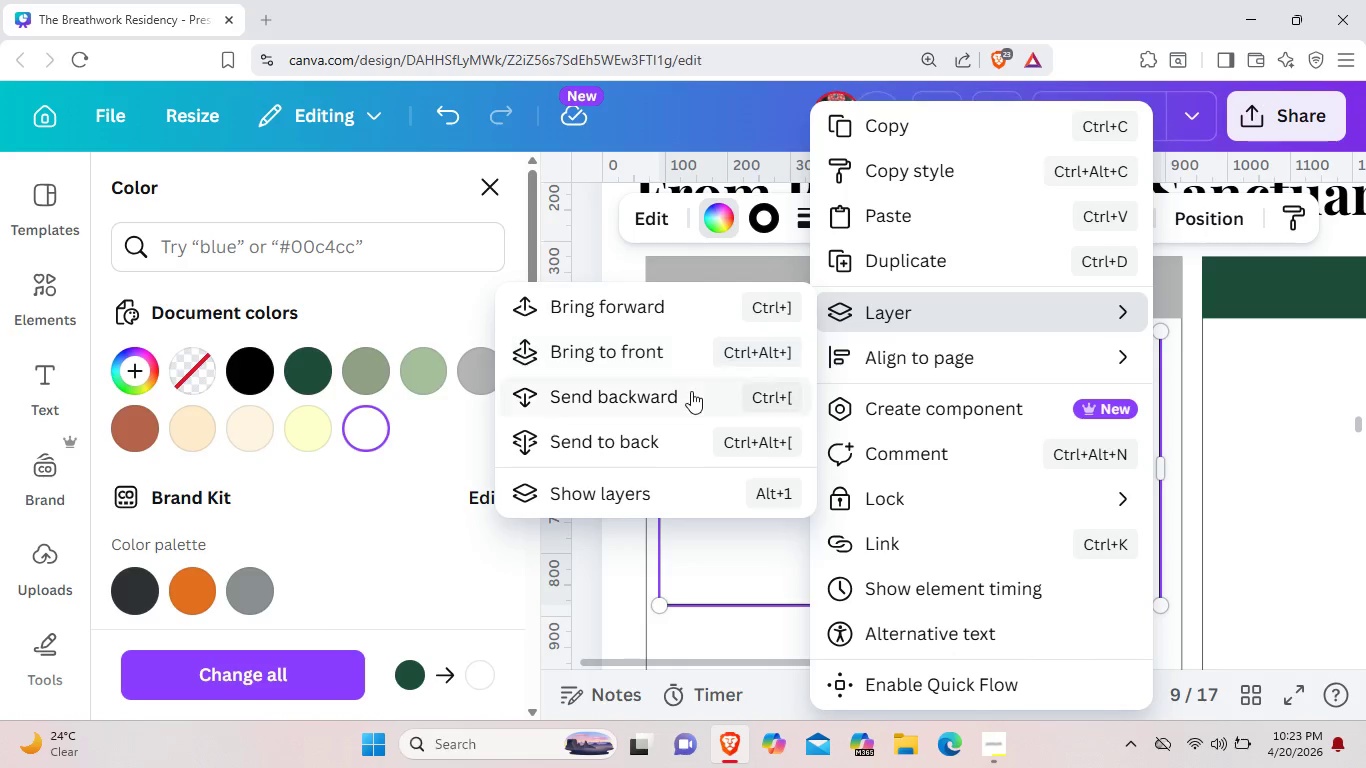 
left_click([691, 391])
 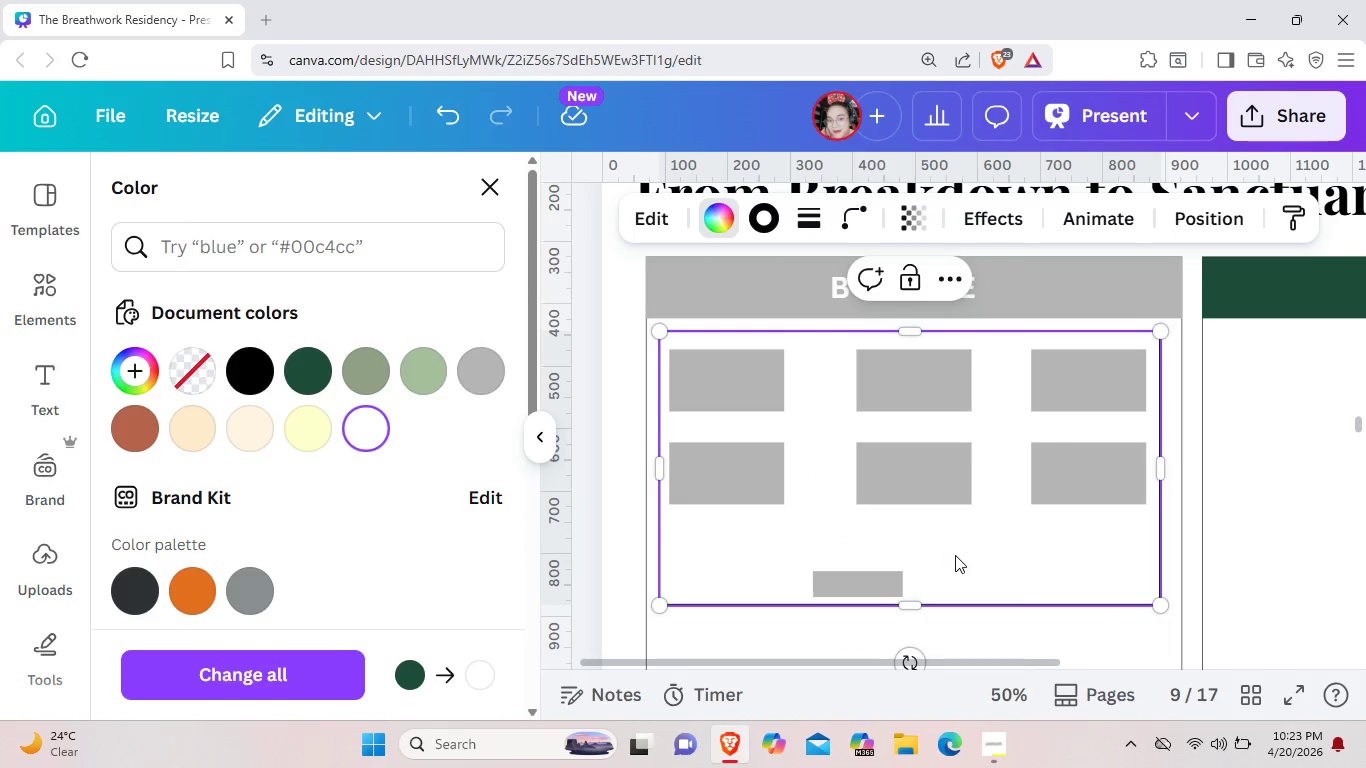 
left_click([955, 555])
 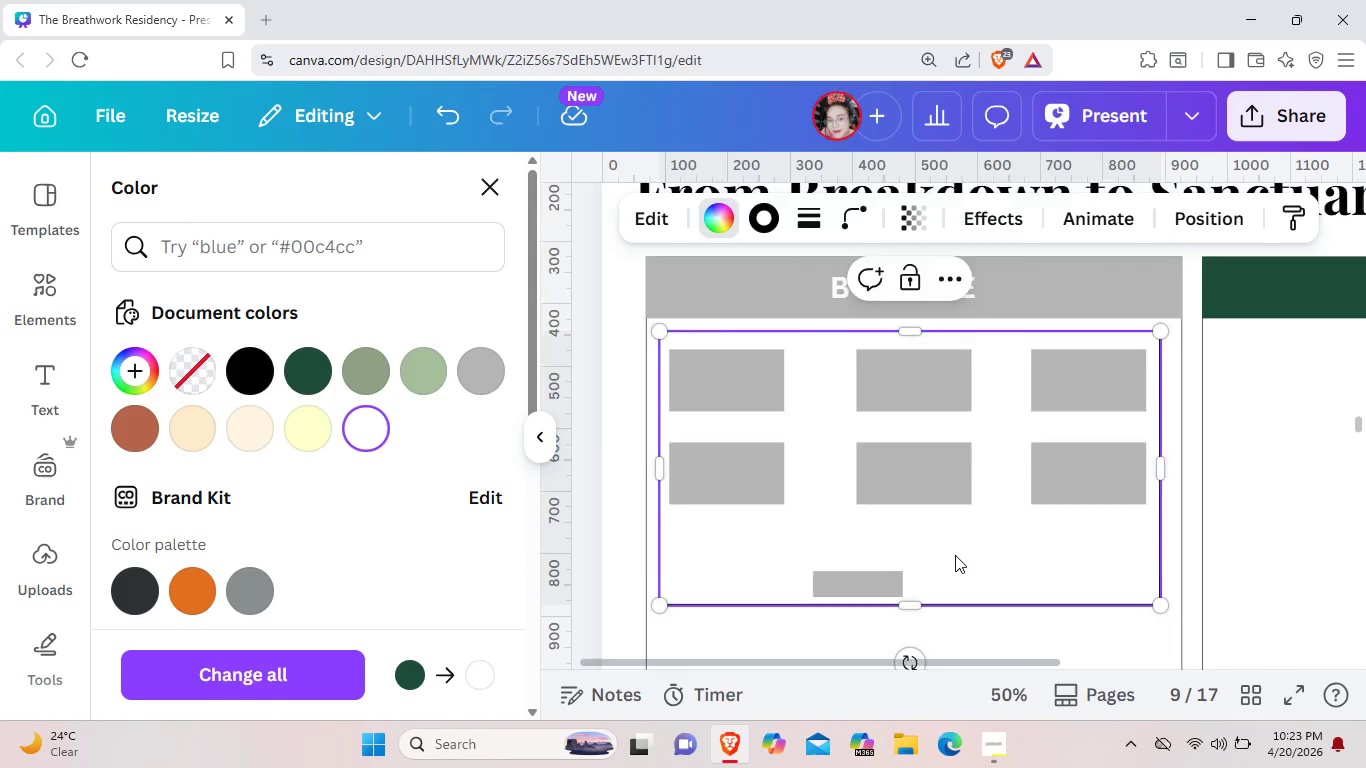 
scroll: coordinate [955, 555], scroll_direction: down, amount: 2.0
 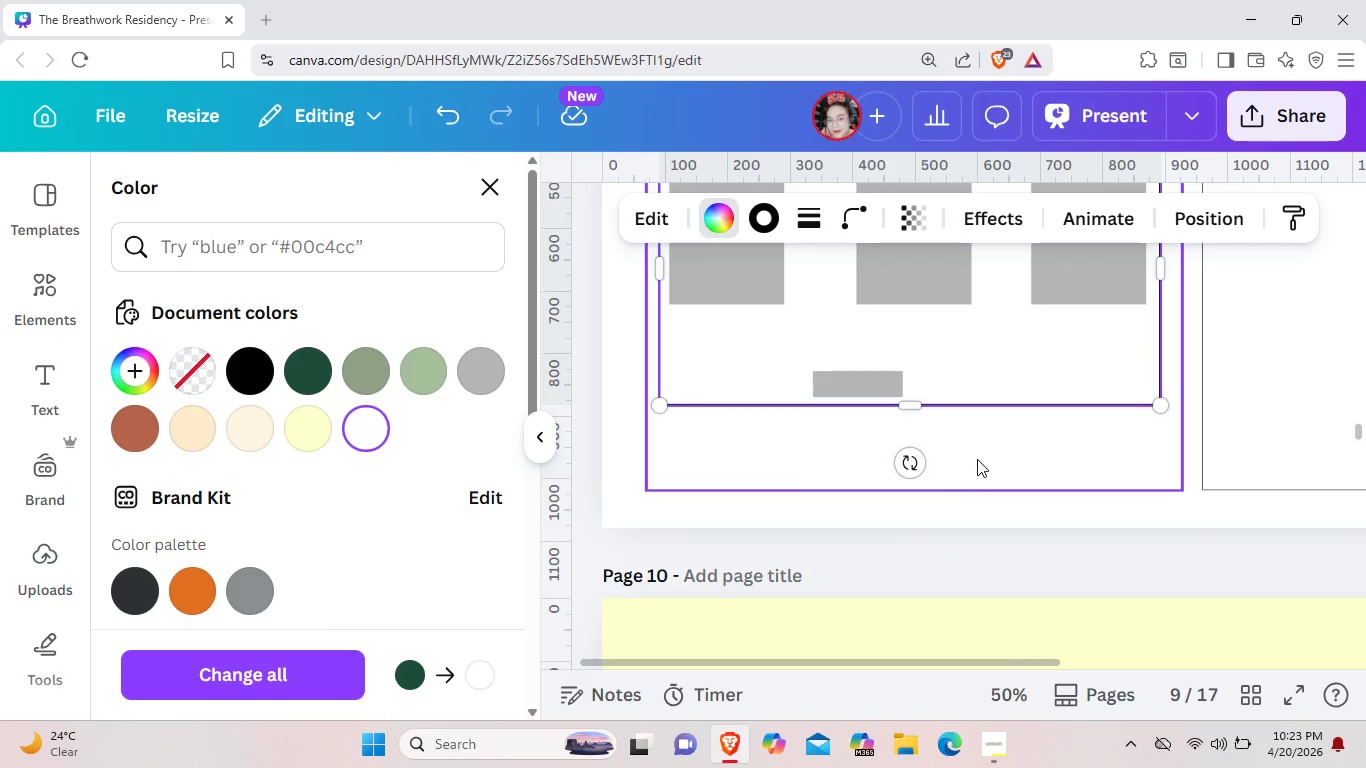 
left_click([977, 459])
 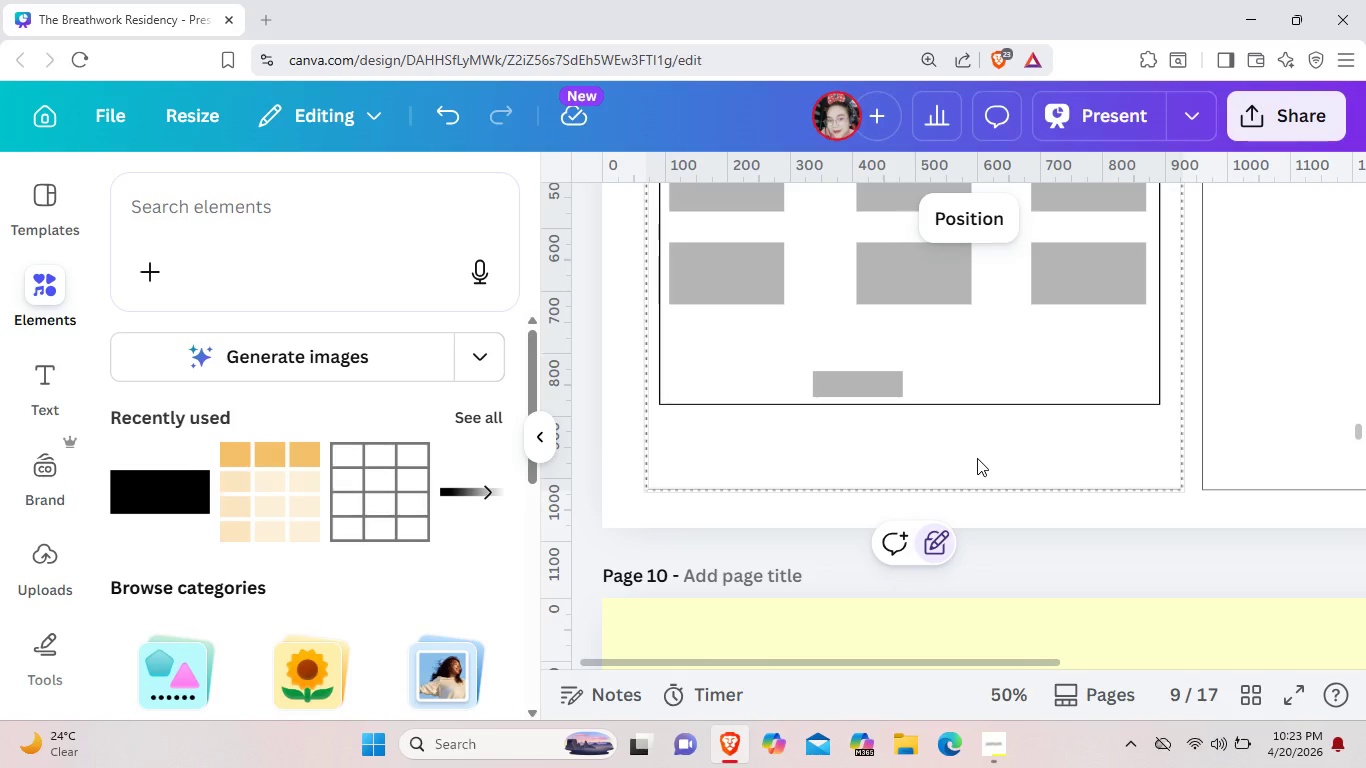 
wait(9.61)
 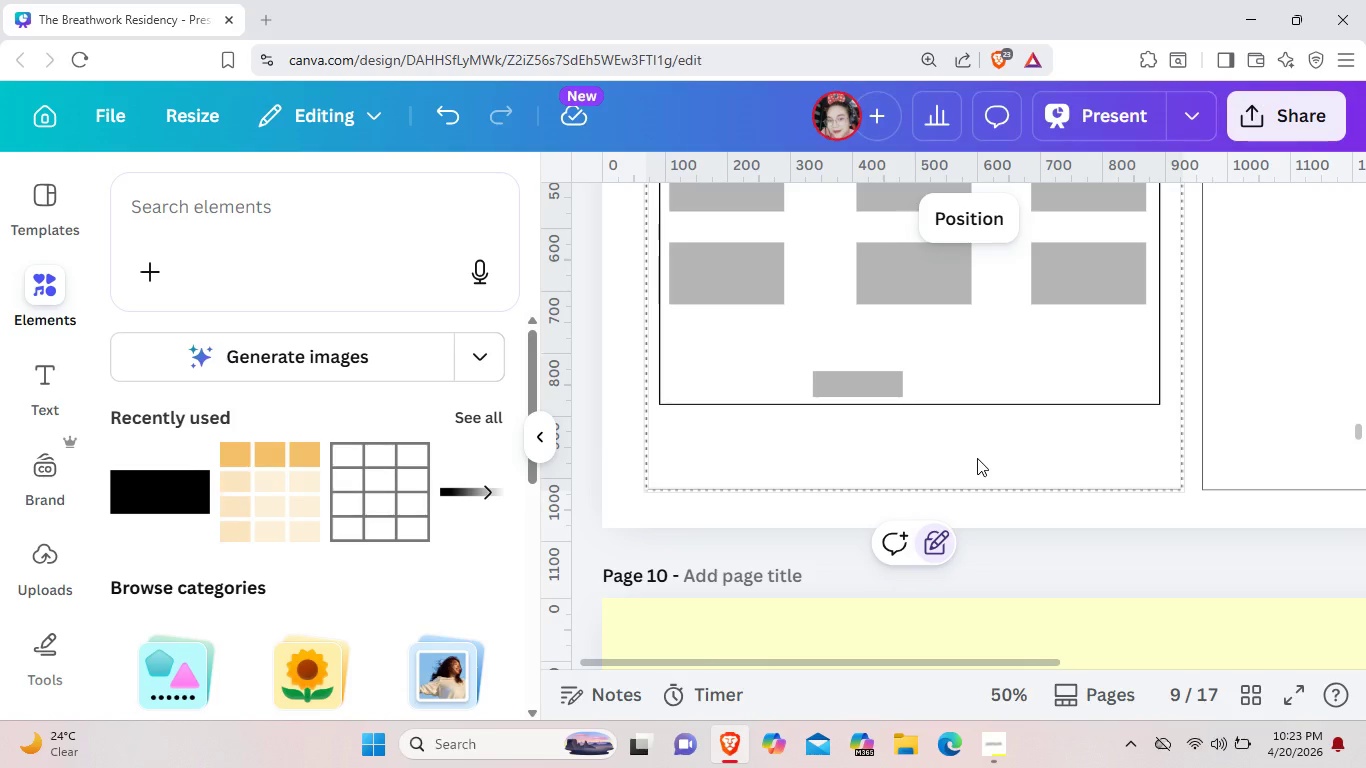 
left_click([902, 467])
 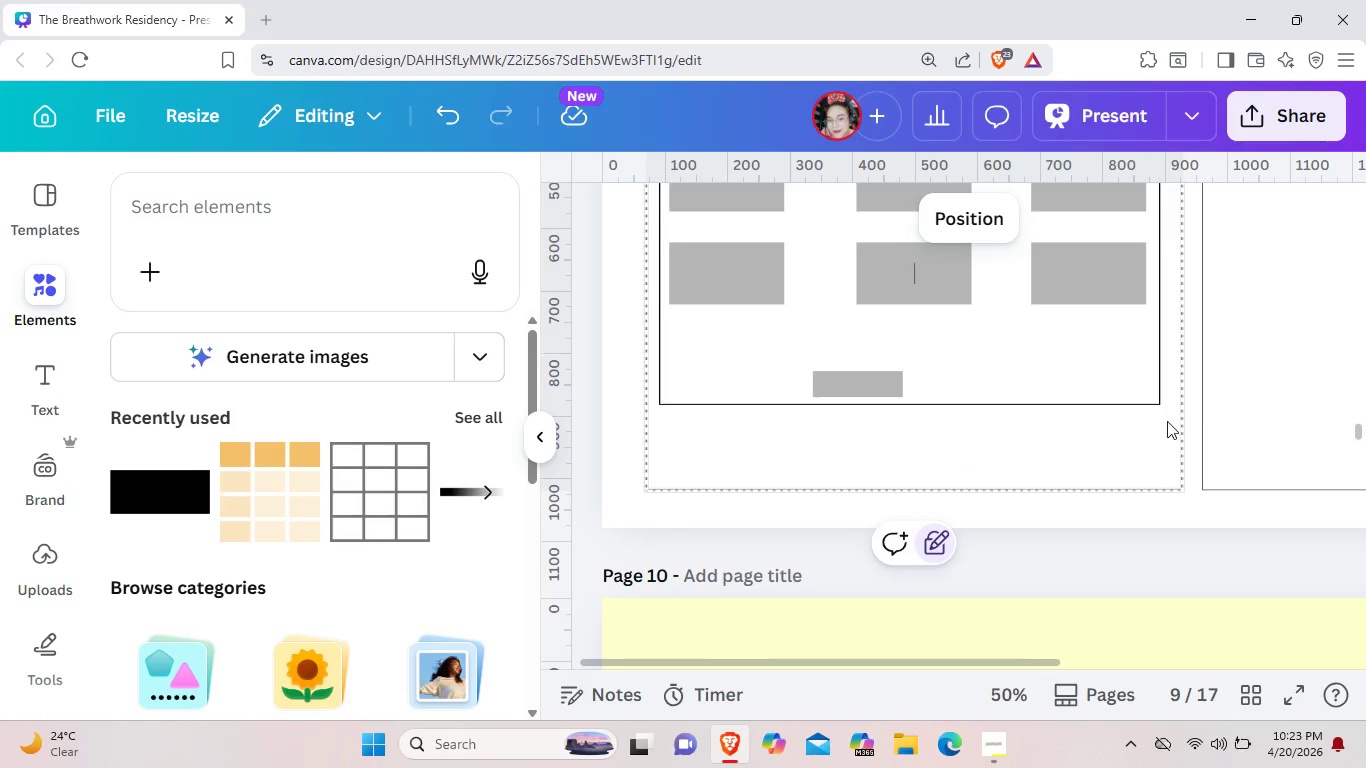 
left_click([1285, 412])
 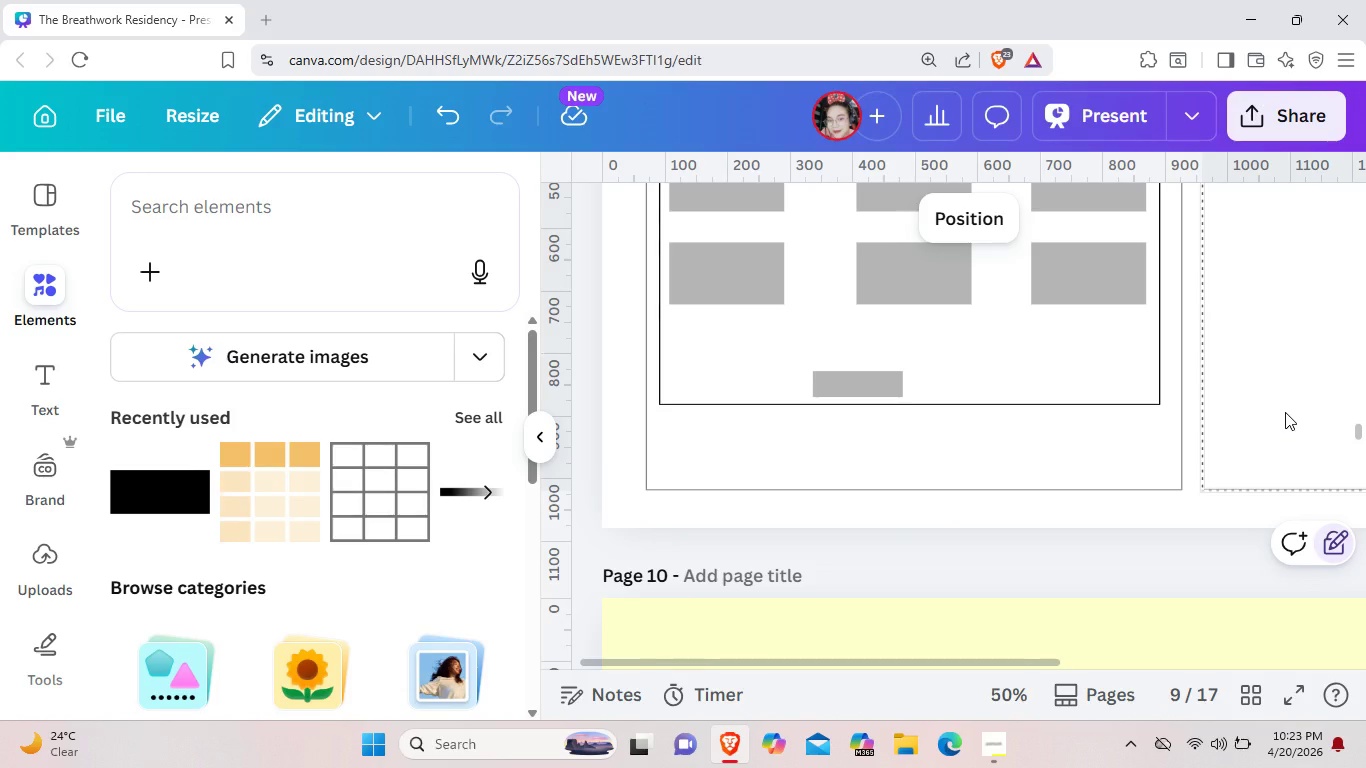 
scroll: coordinate [1285, 412], scroll_direction: up, amount: 1.0
 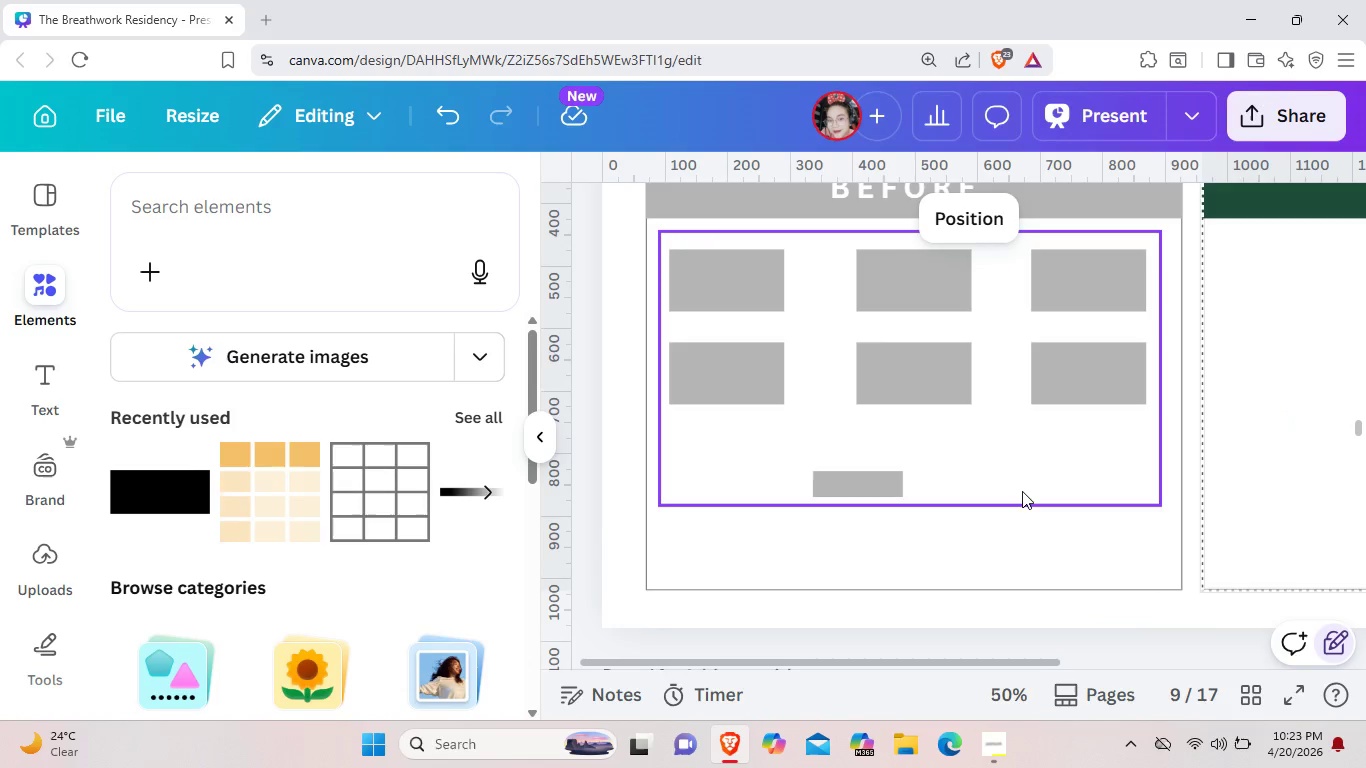 
left_click([1015, 489])
 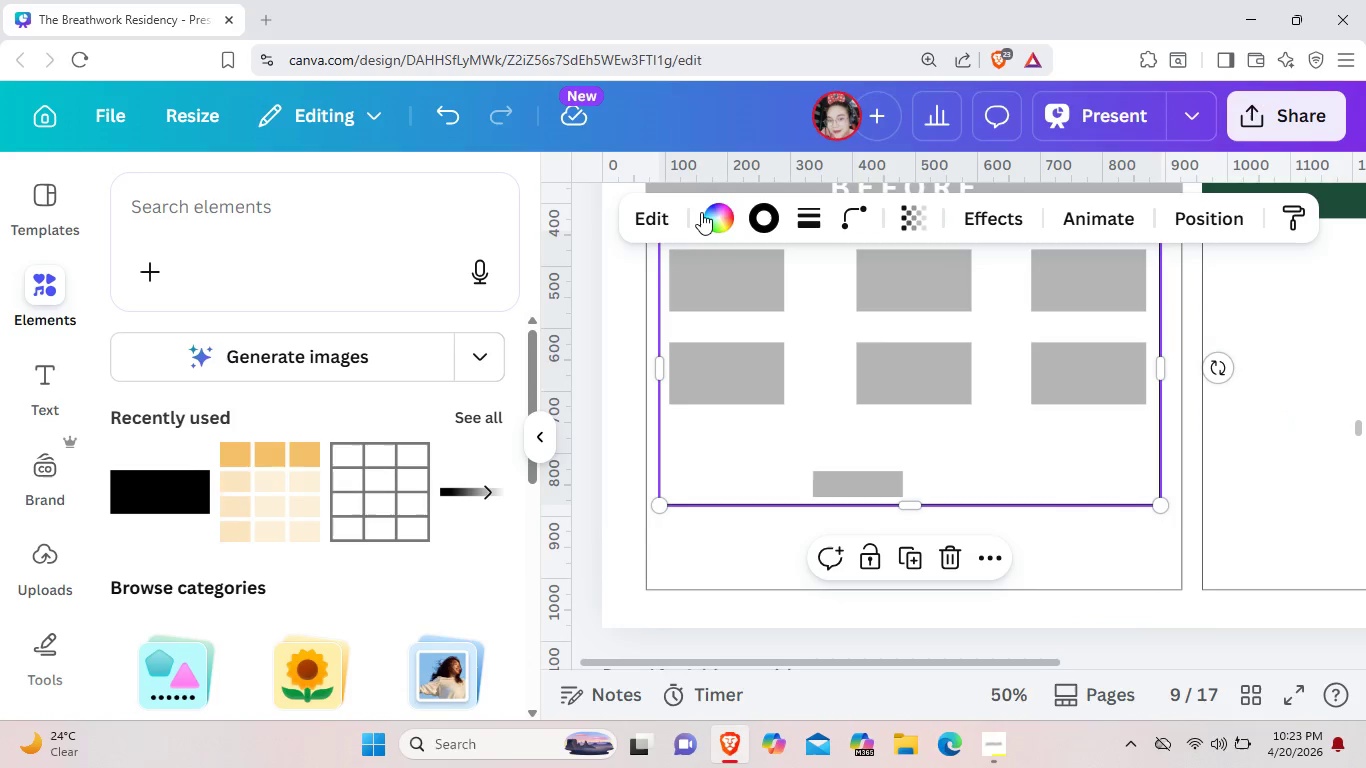 
left_click([711, 216])
 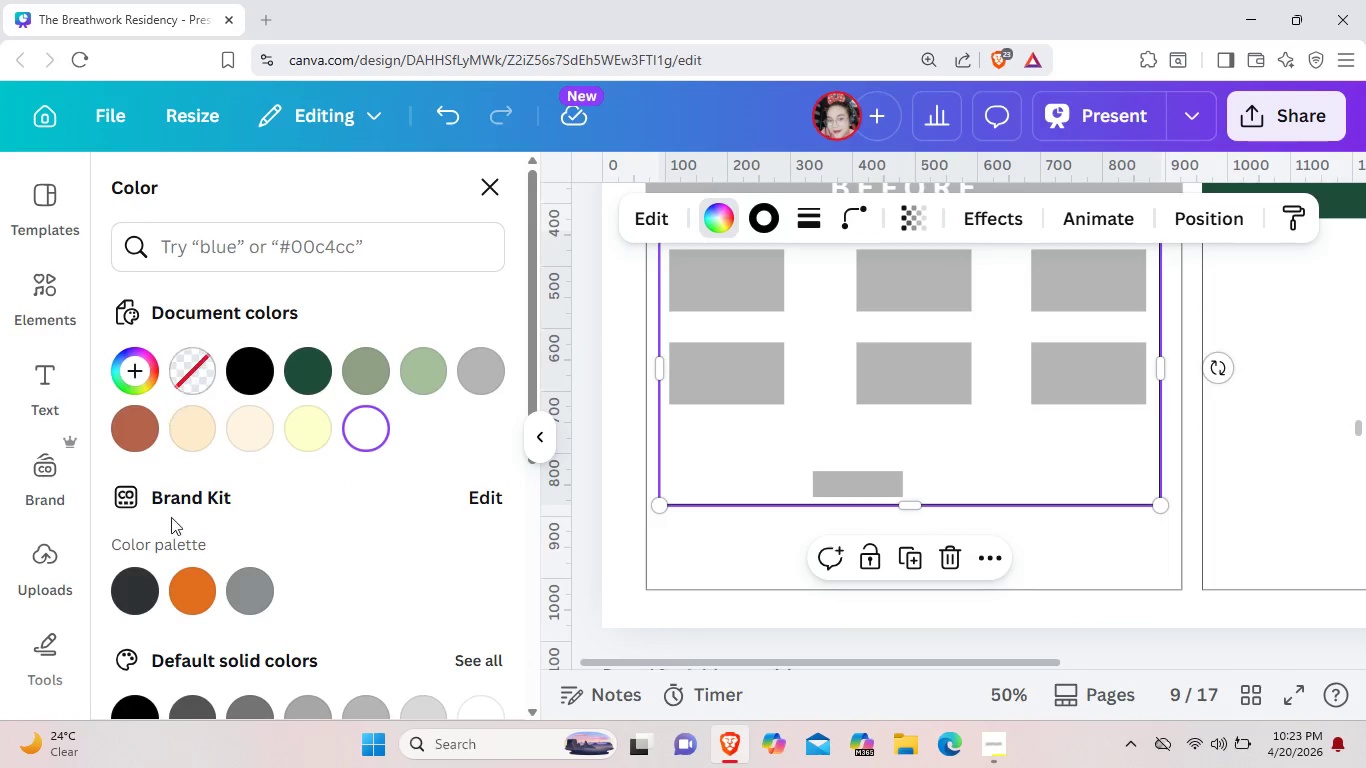 
scroll: coordinate [241, 543], scroll_direction: down, amount: 1.0
 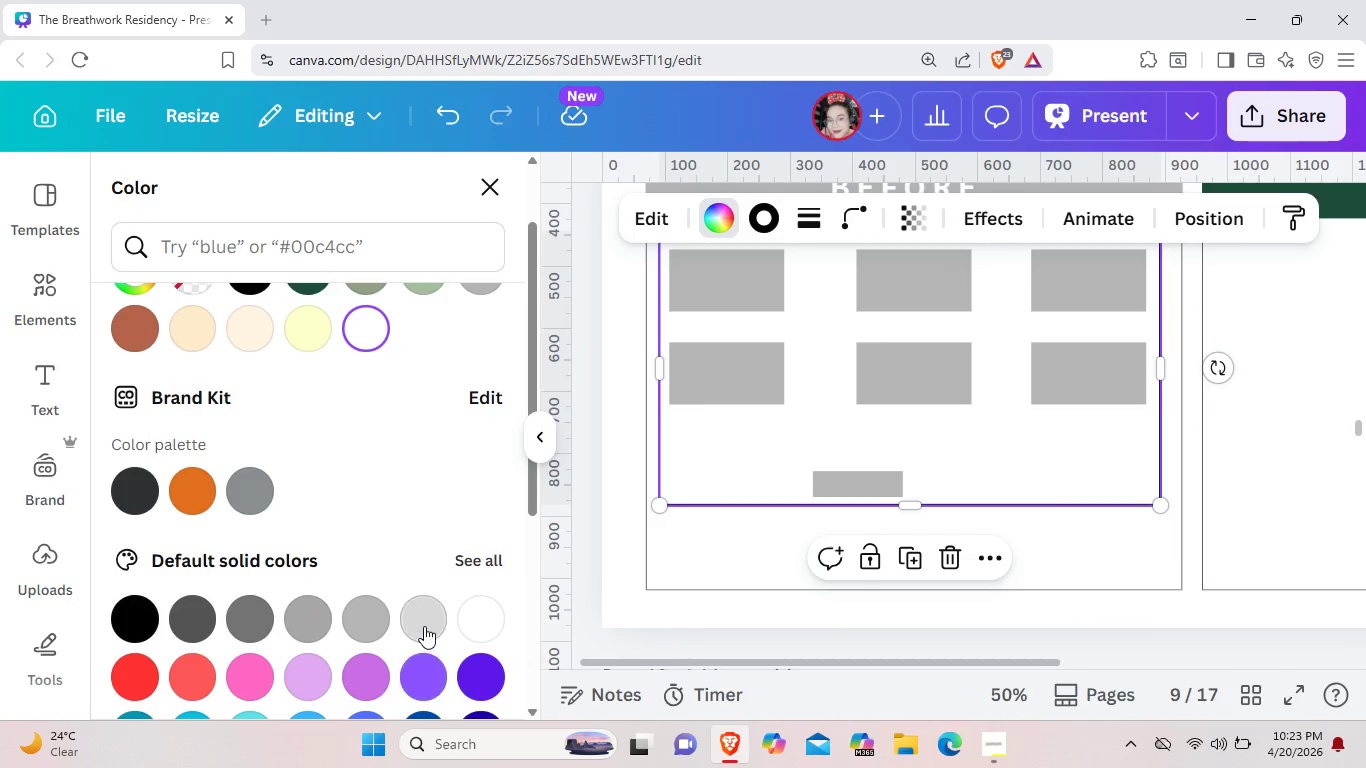 
left_click([424, 626])
 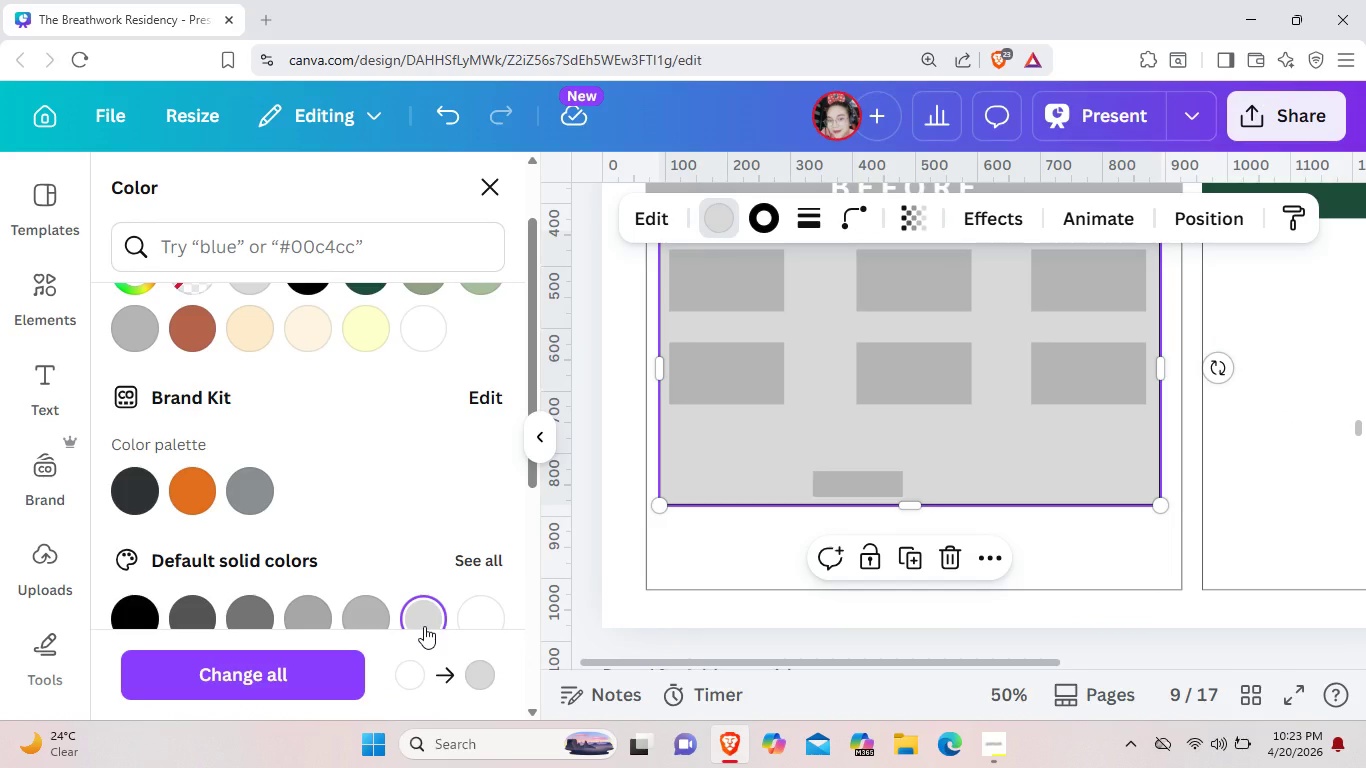 
scroll: coordinate [401, 568], scroll_direction: down, amount: 2.0
 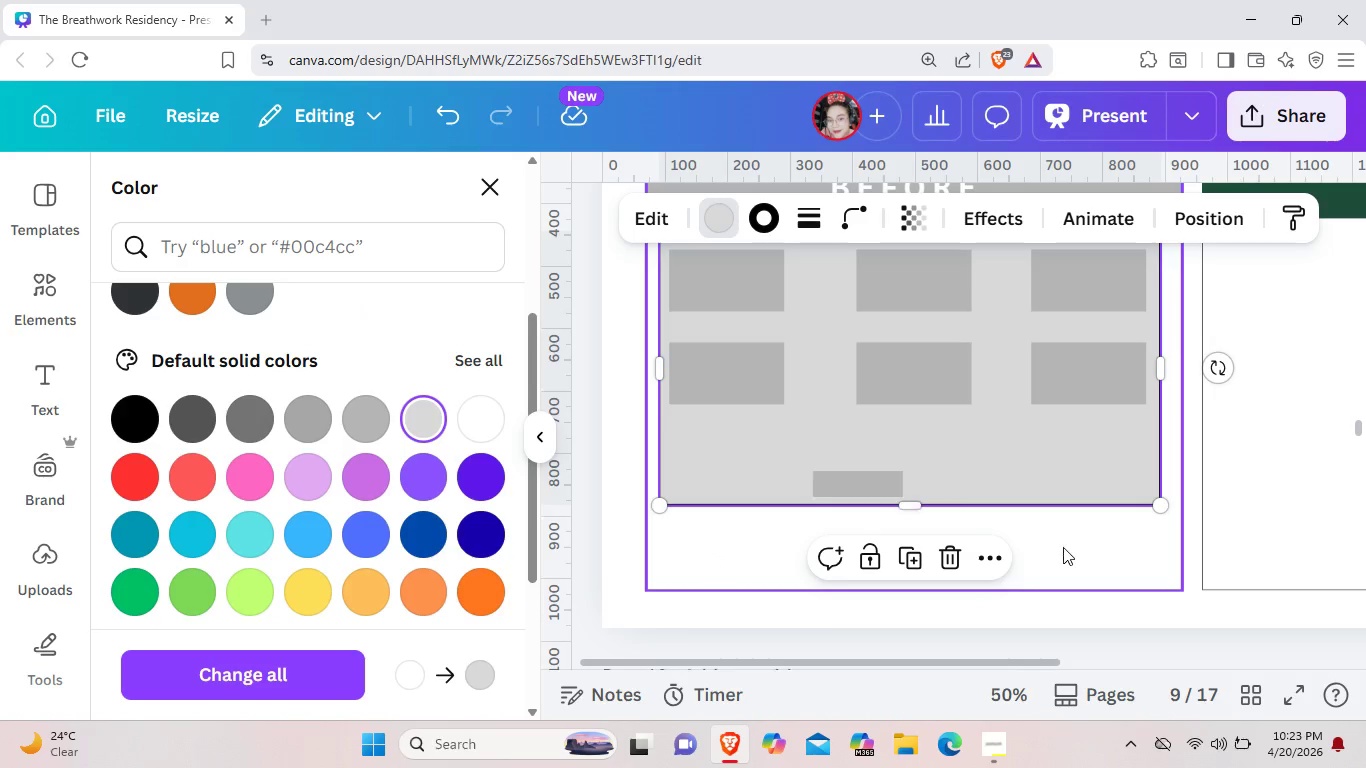 
left_click([1065, 550])
 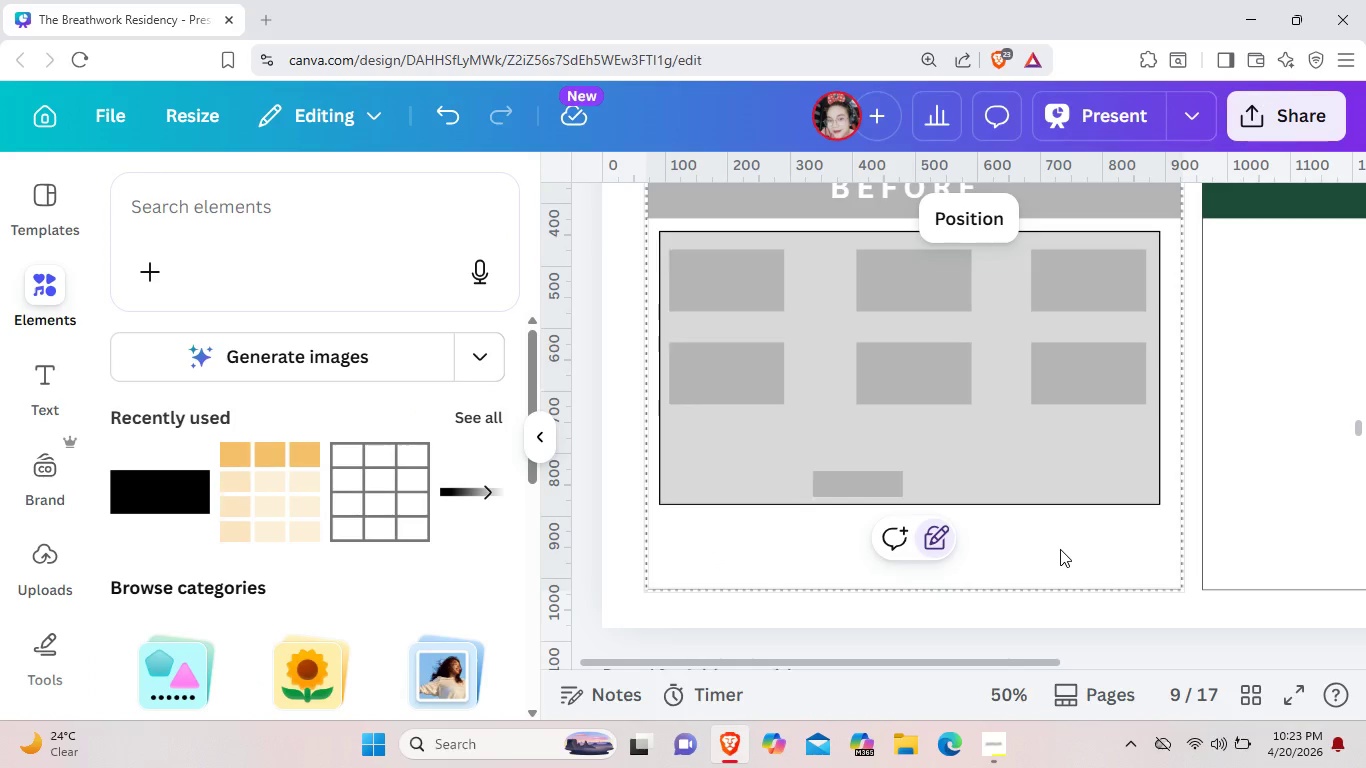 
left_click([1060, 549])
 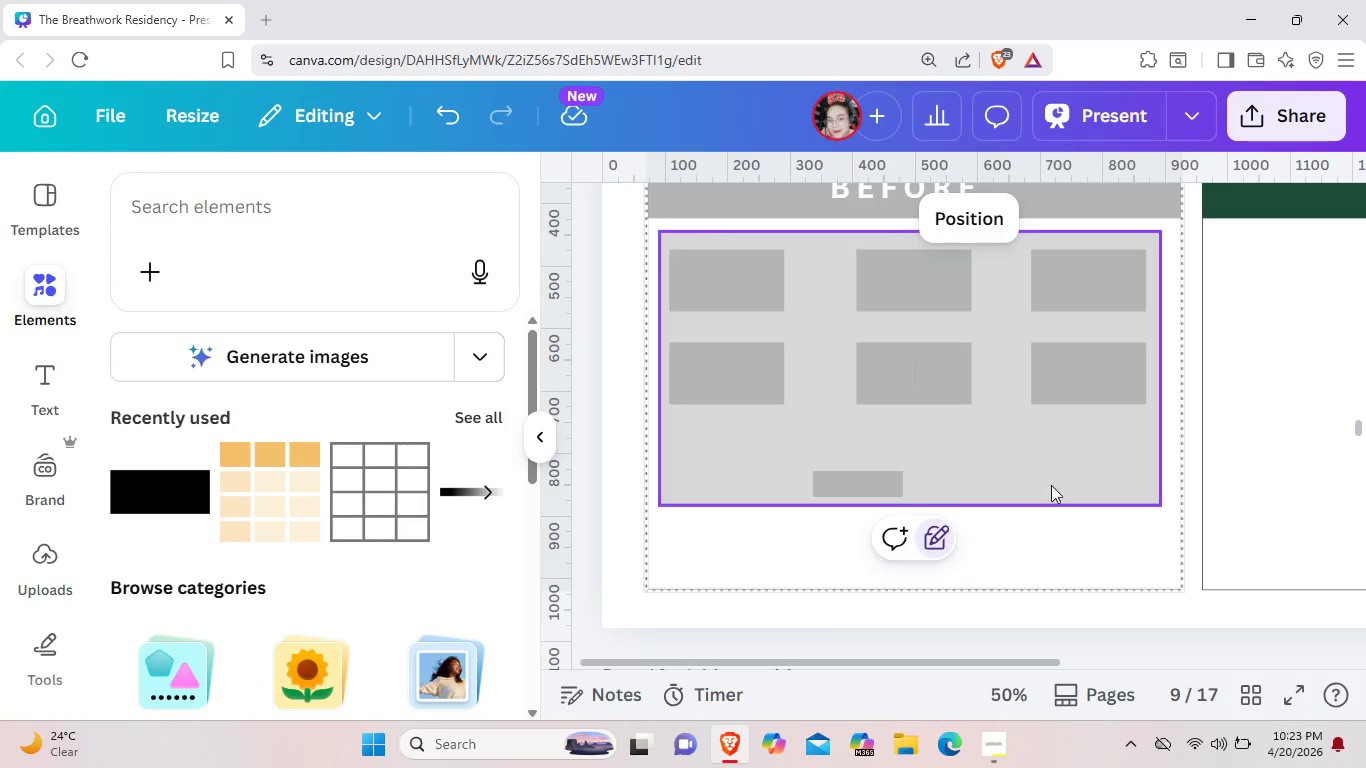 
left_click([1050, 504])
 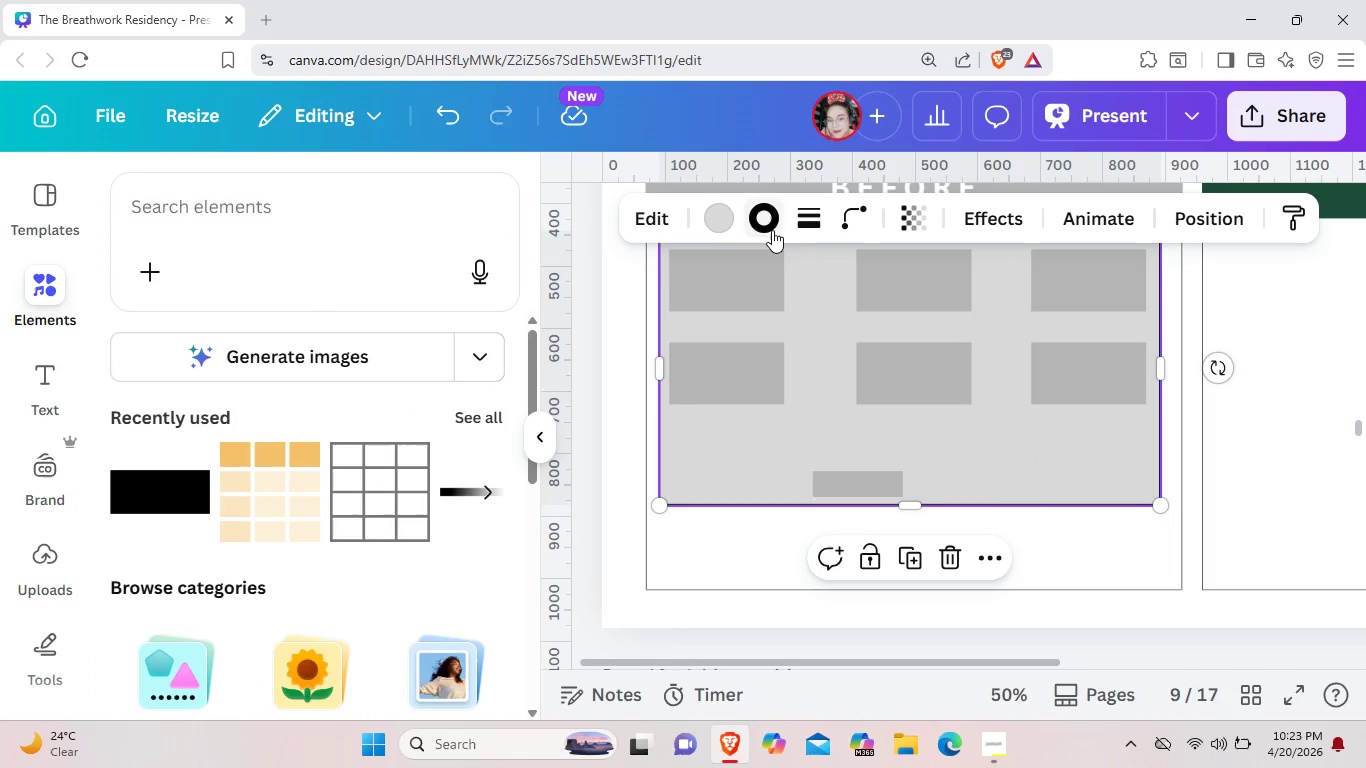 
left_click([772, 230])
 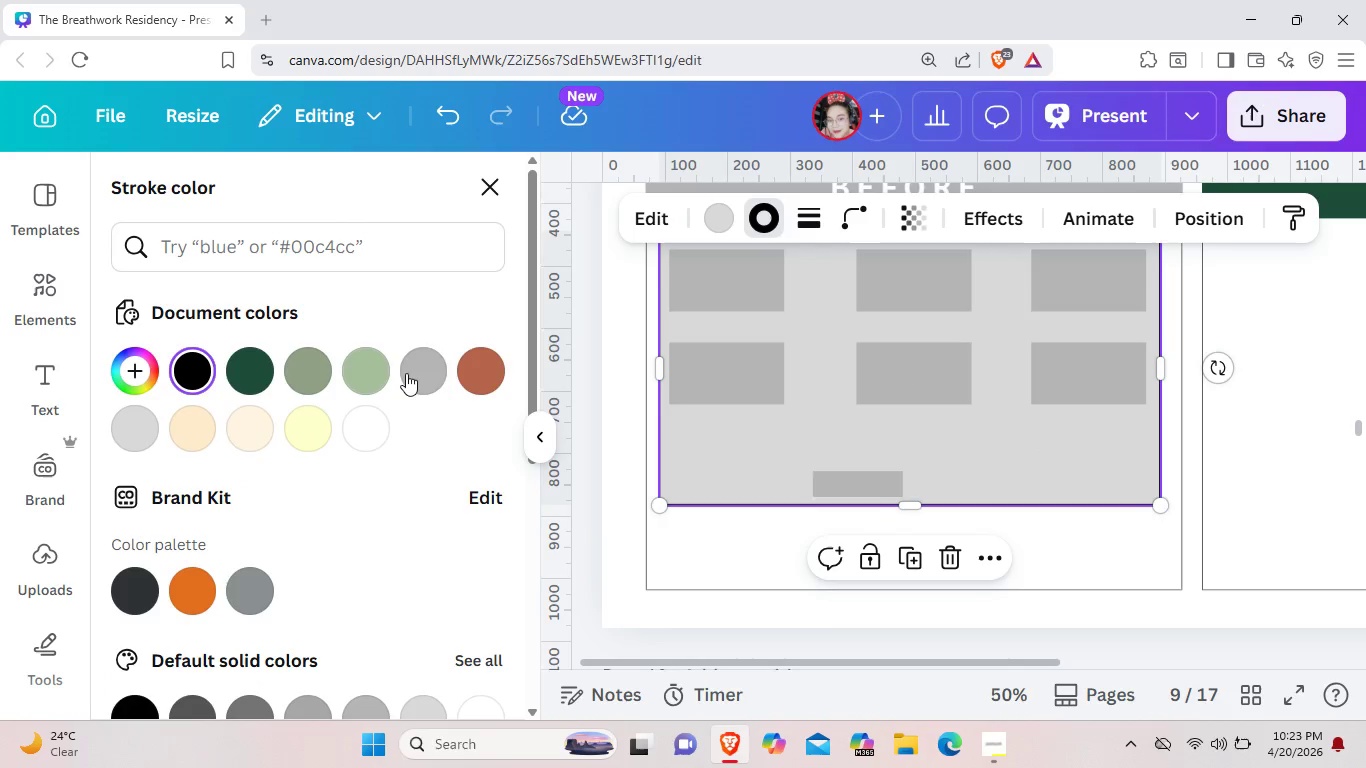 
left_click([409, 371])
 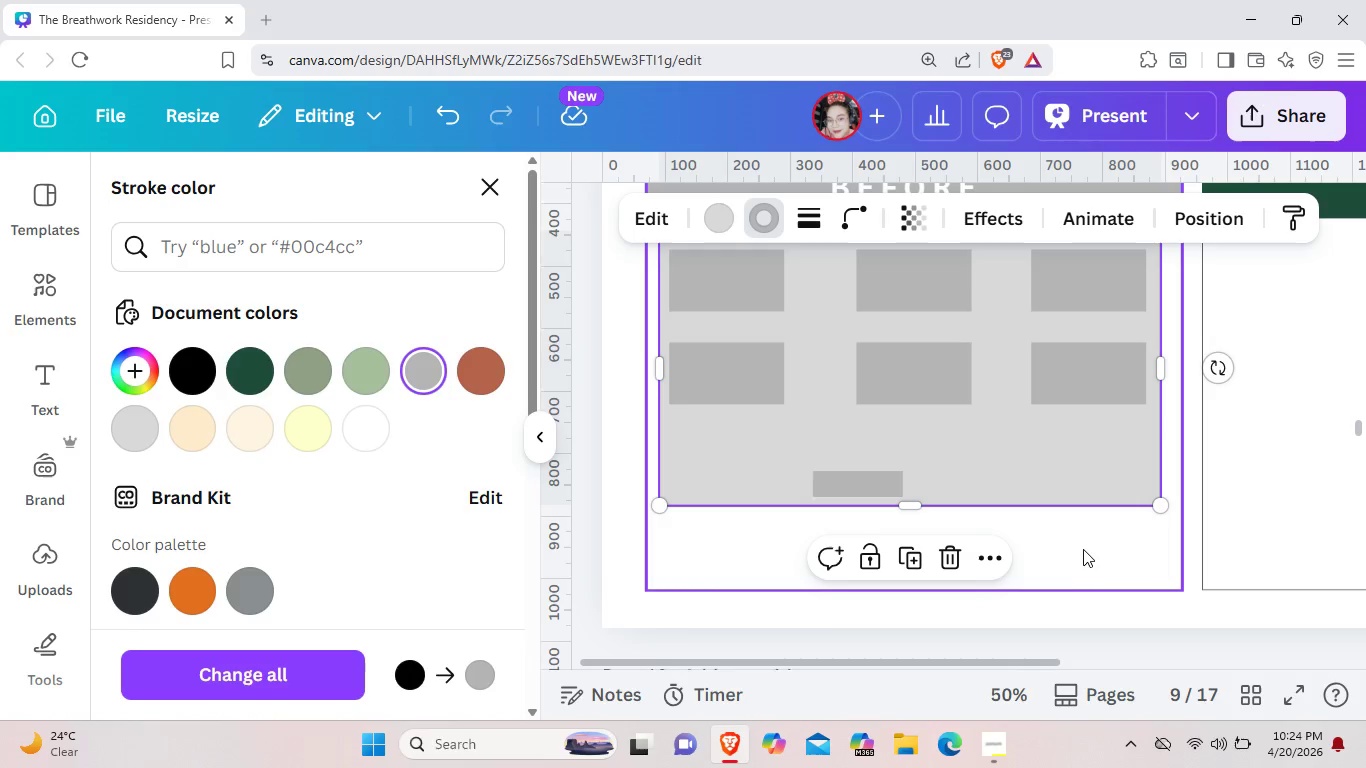 
left_click([1081, 544])
 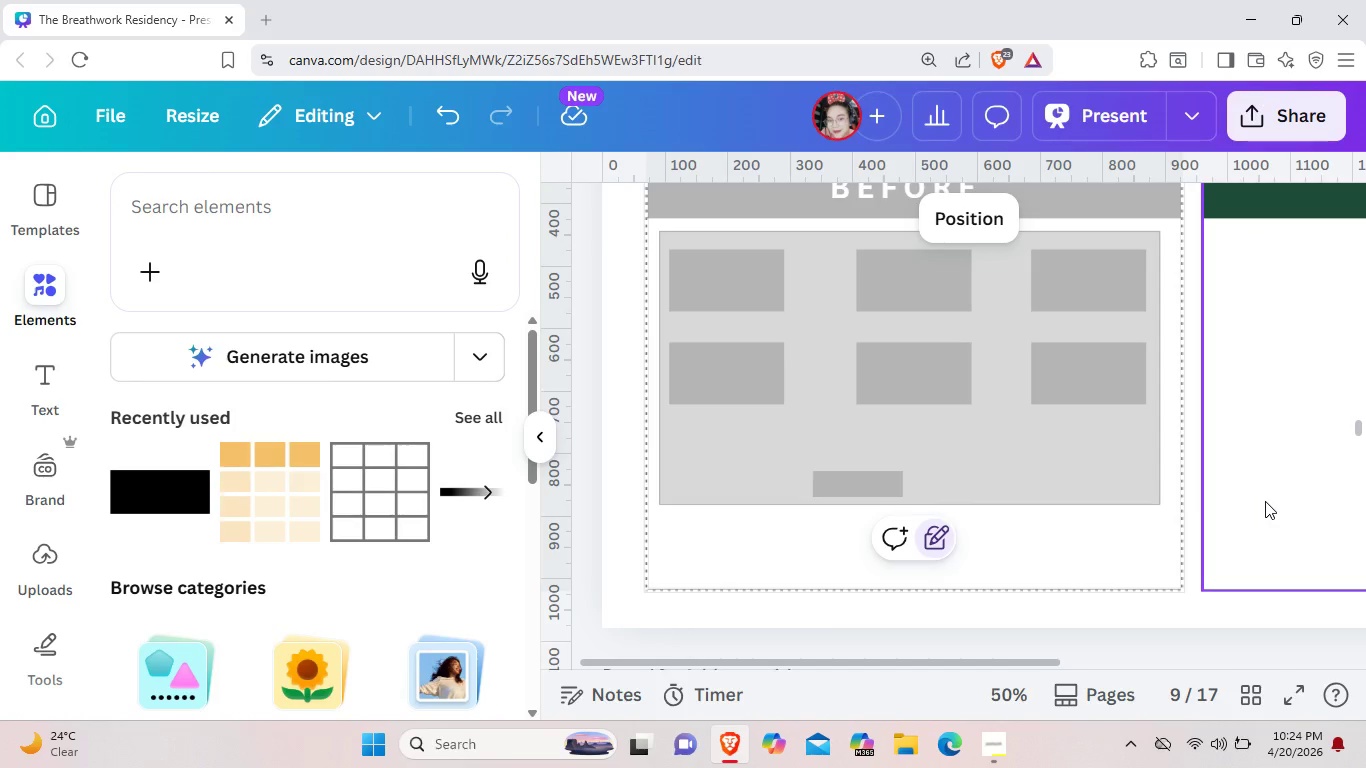 
mouse_move([937, 550])
 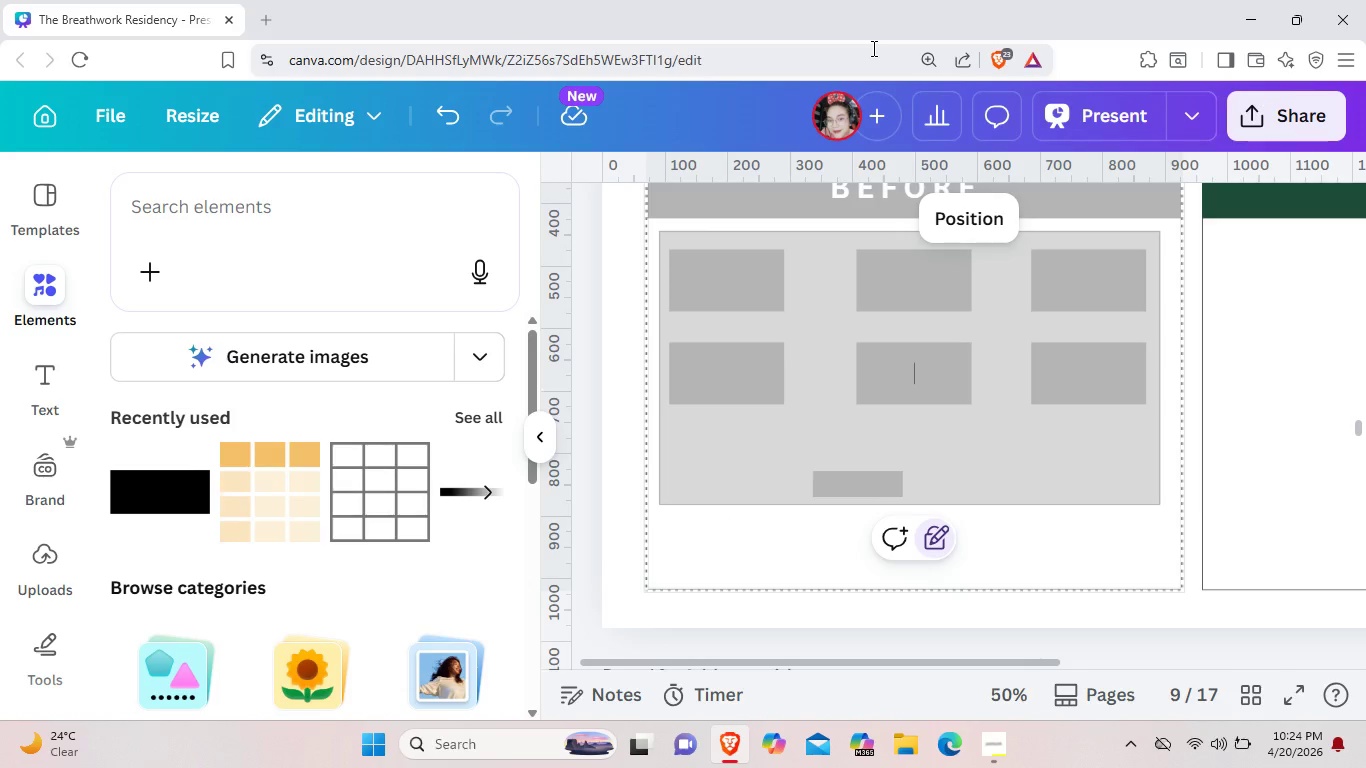 
wait(16.96)
 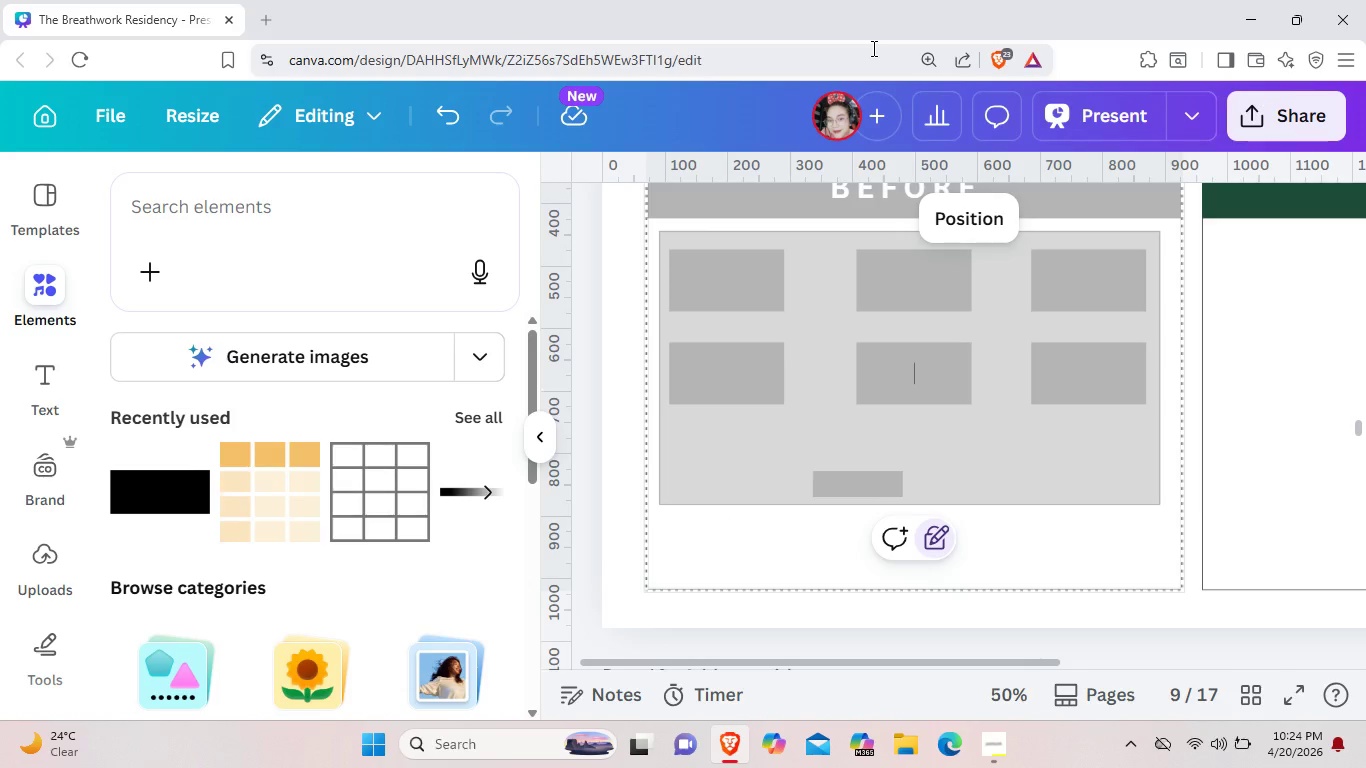 
left_click([1004, 548])
 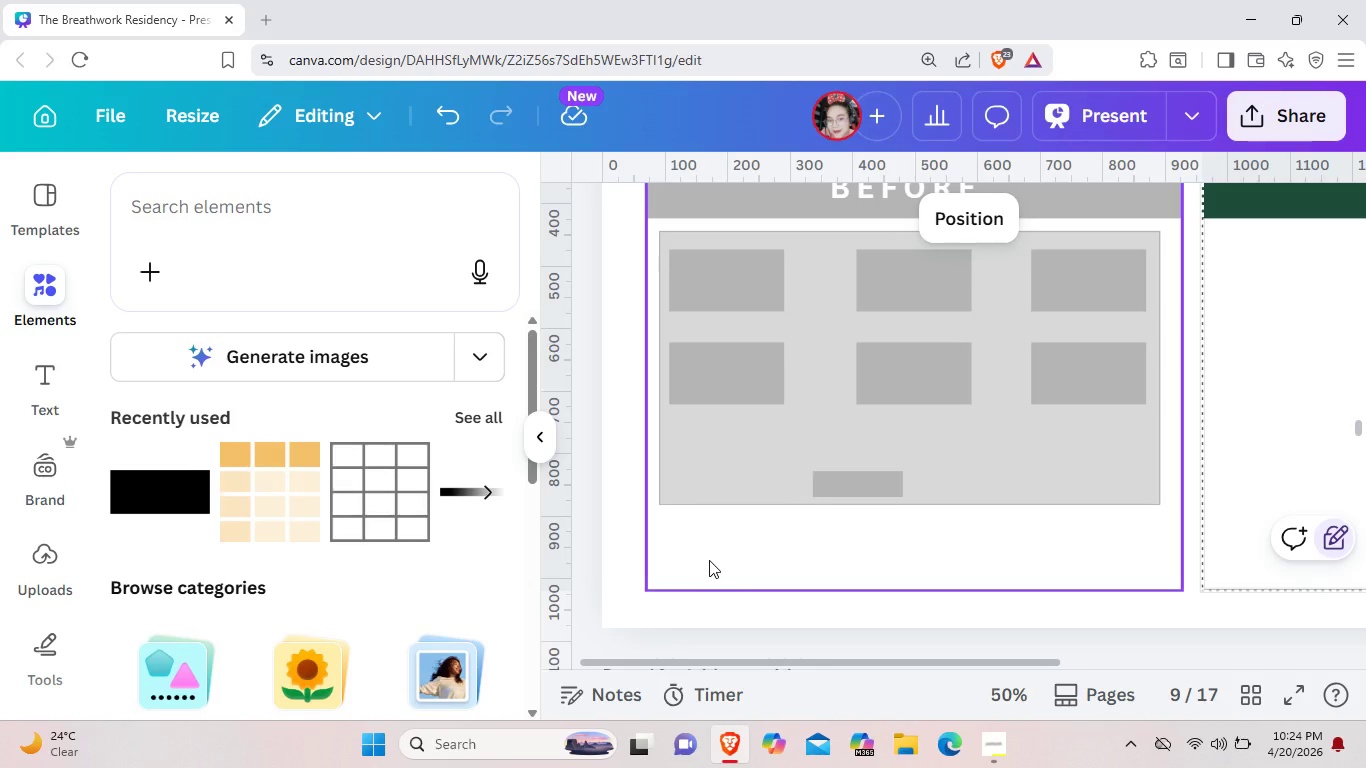 
wait(33.28)
 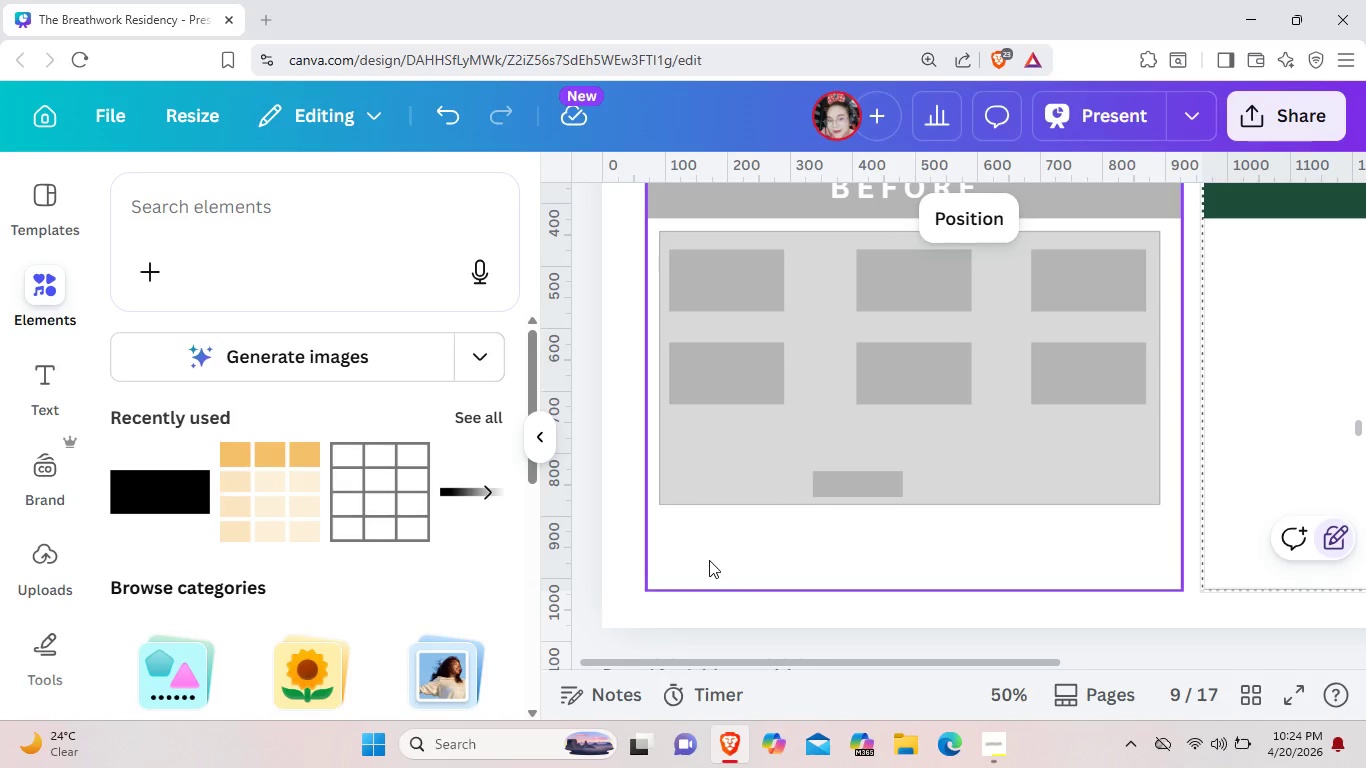 
left_click([59, 376])
 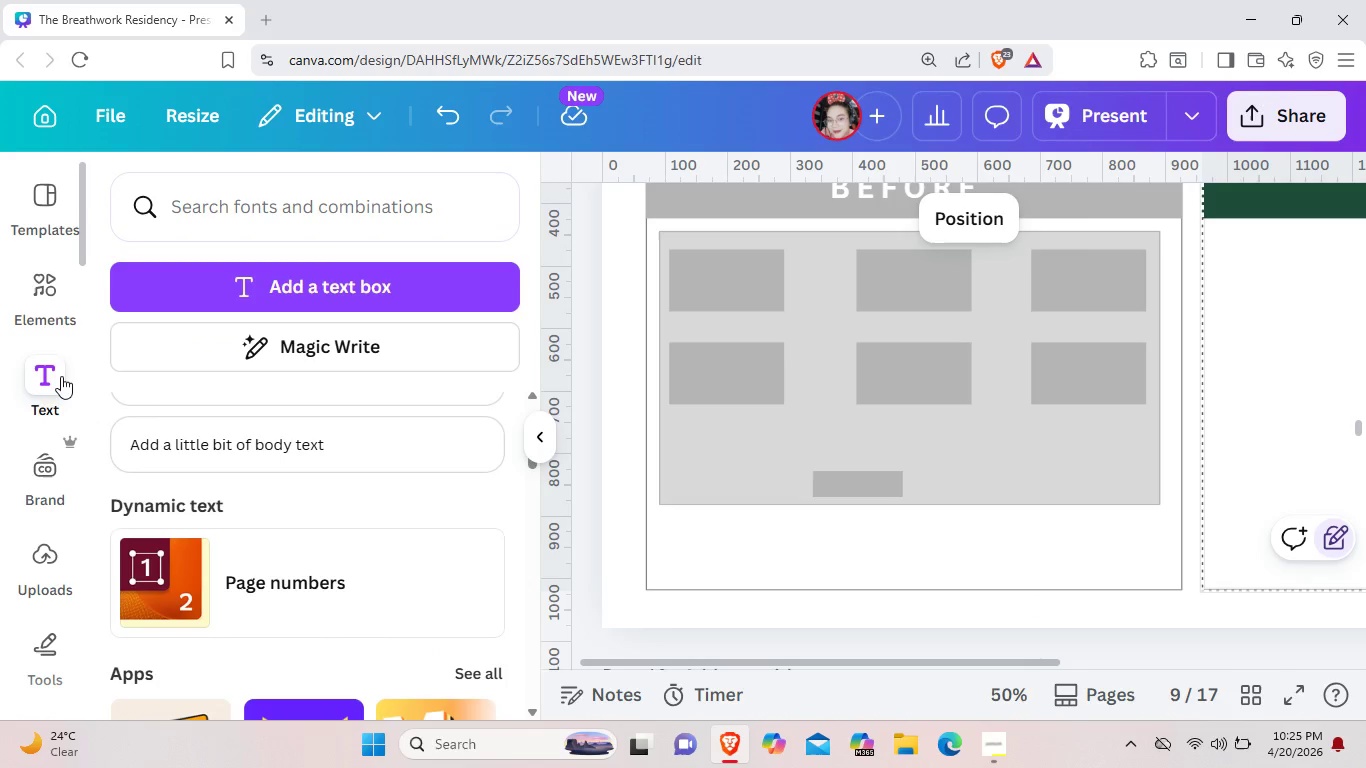 
wait(5.83)
 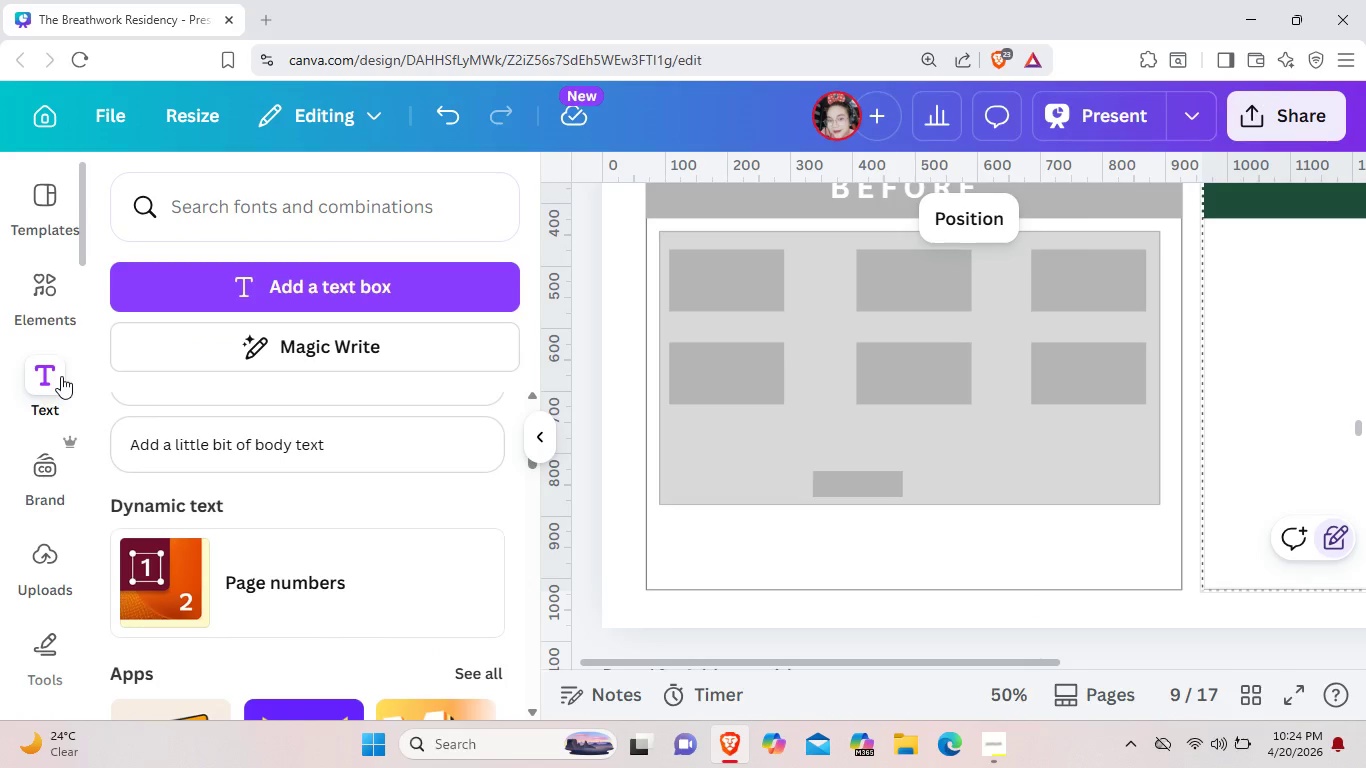 
left_click([409, 426])
 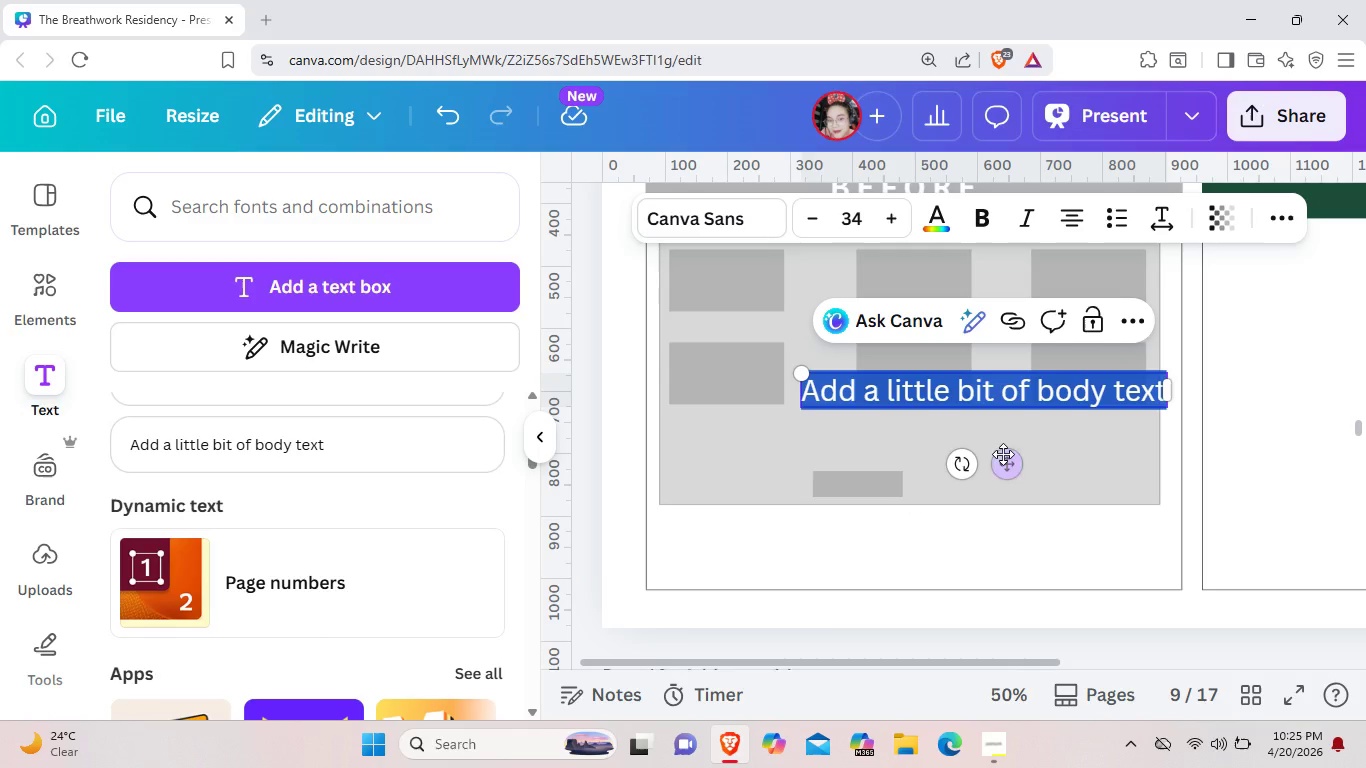 
left_click_drag(start_coordinate=[1006, 468], to_coordinate=[872, 618])
 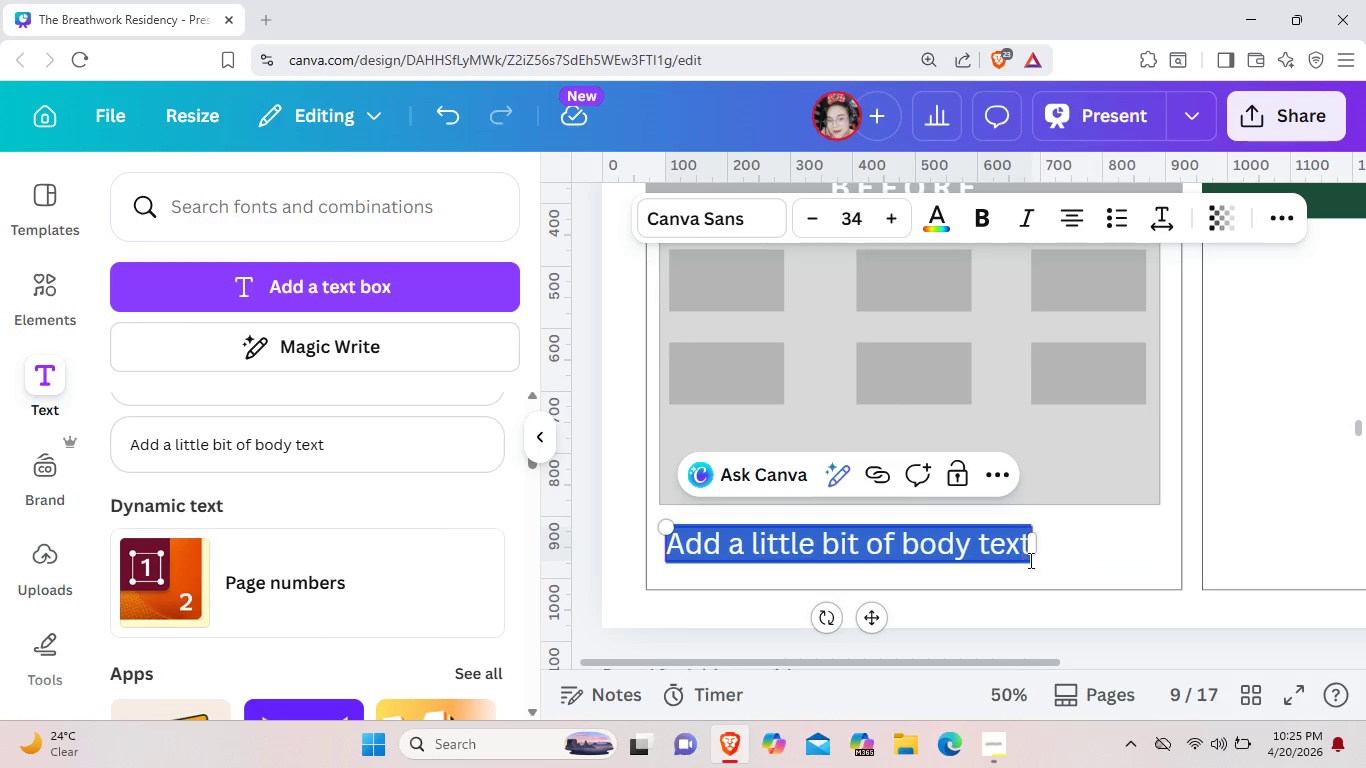 
left_click_drag(start_coordinate=[1028, 560], to_coordinate=[908, 543])
 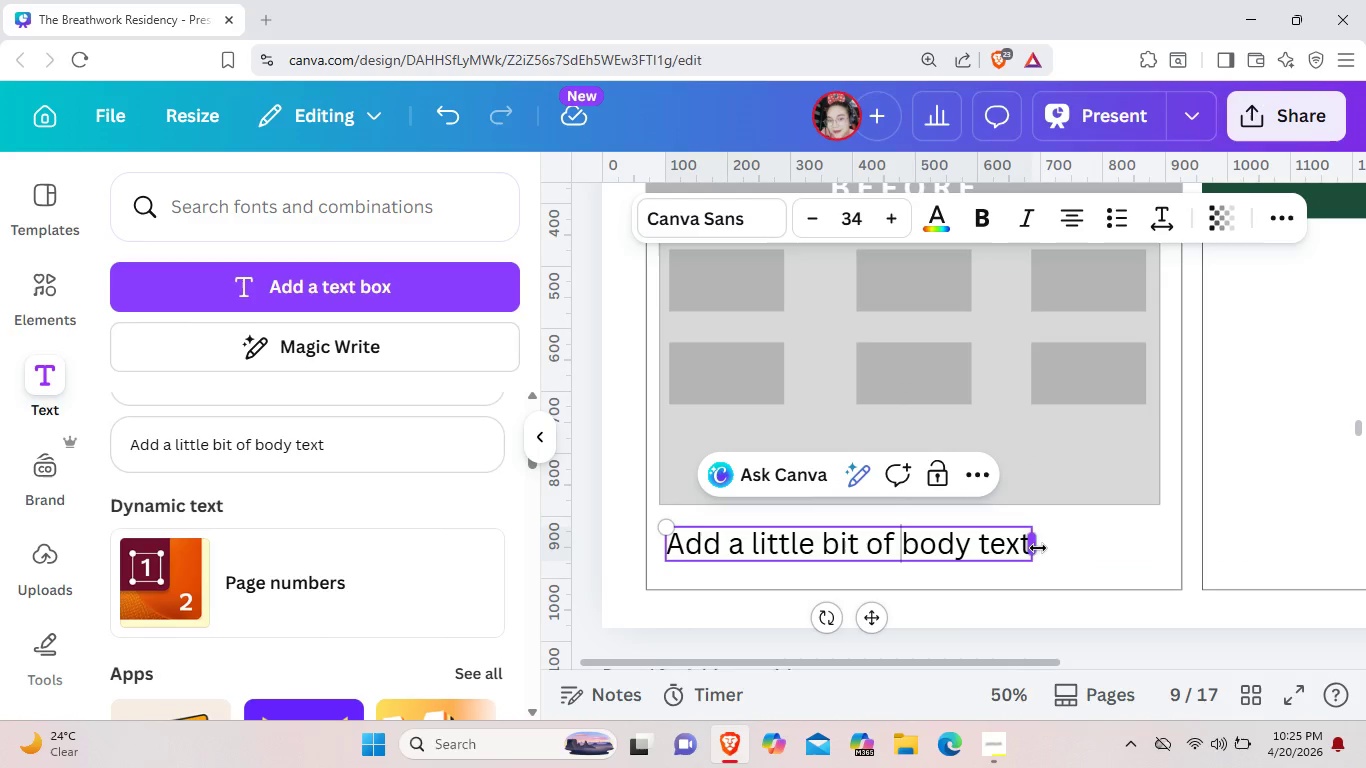 
left_click_drag(start_coordinate=[1036, 546], to_coordinate=[1174, 536])
 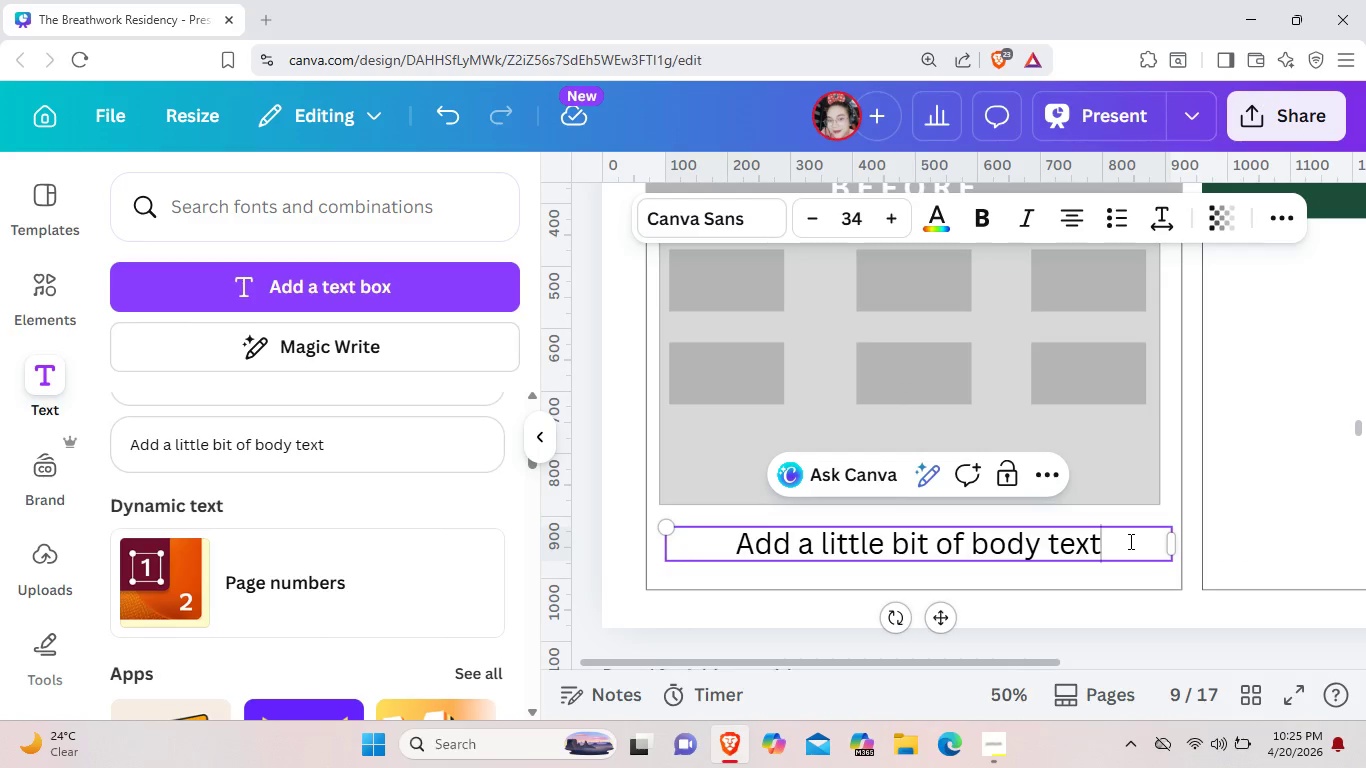 
left_click([1129, 541])
 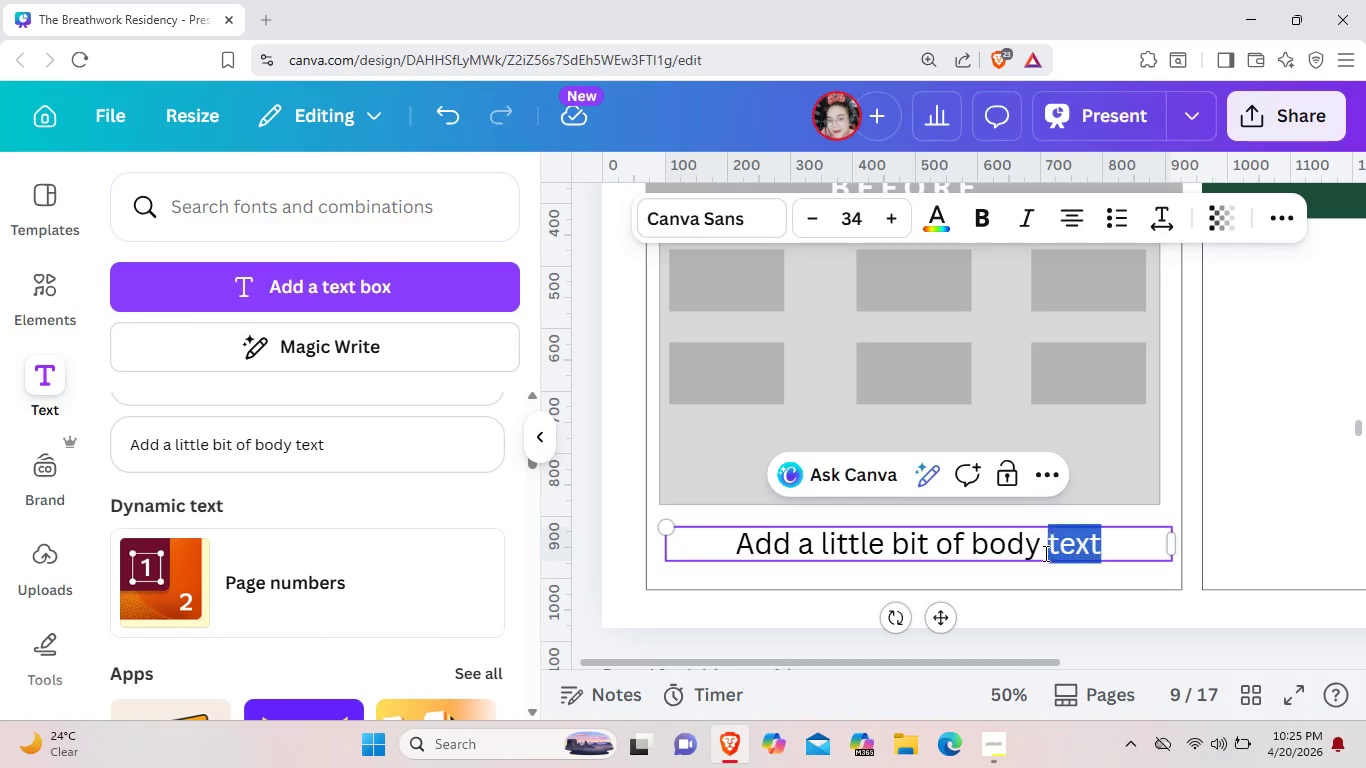 
left_click_drag(start_coordinate=[1129, 541], to_coordinate=[762, 550])
 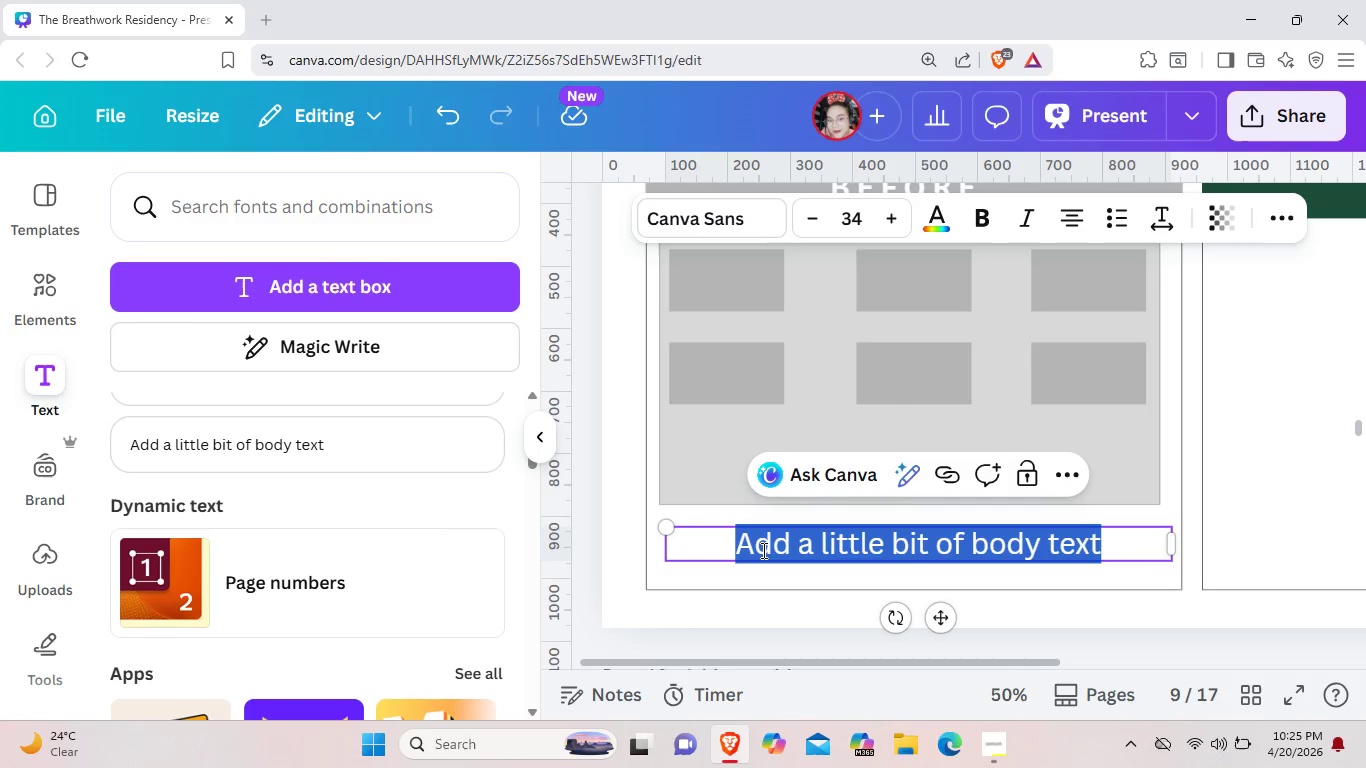 
key(Backspace)
 